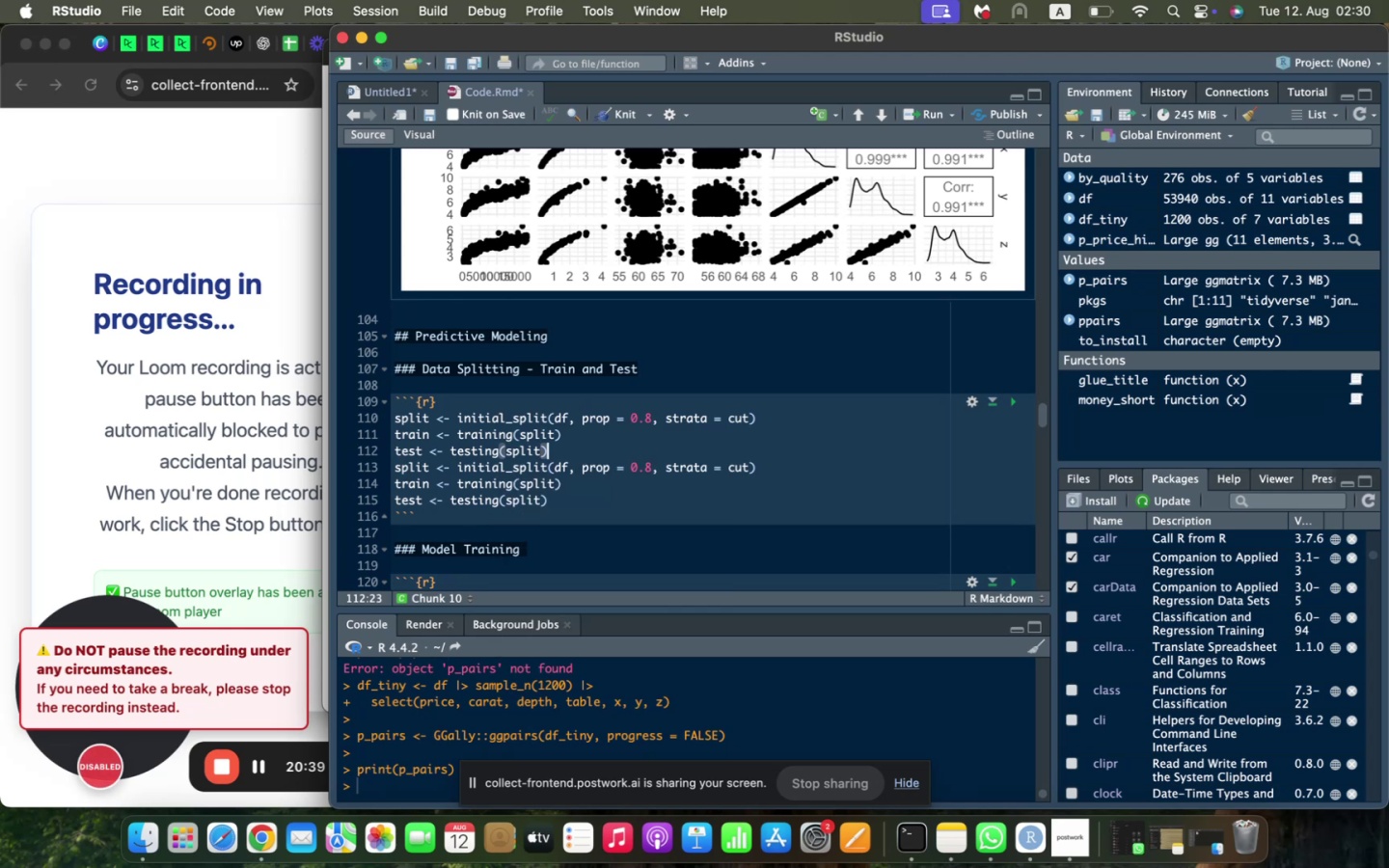 
key(Shift+ArrowDown)
 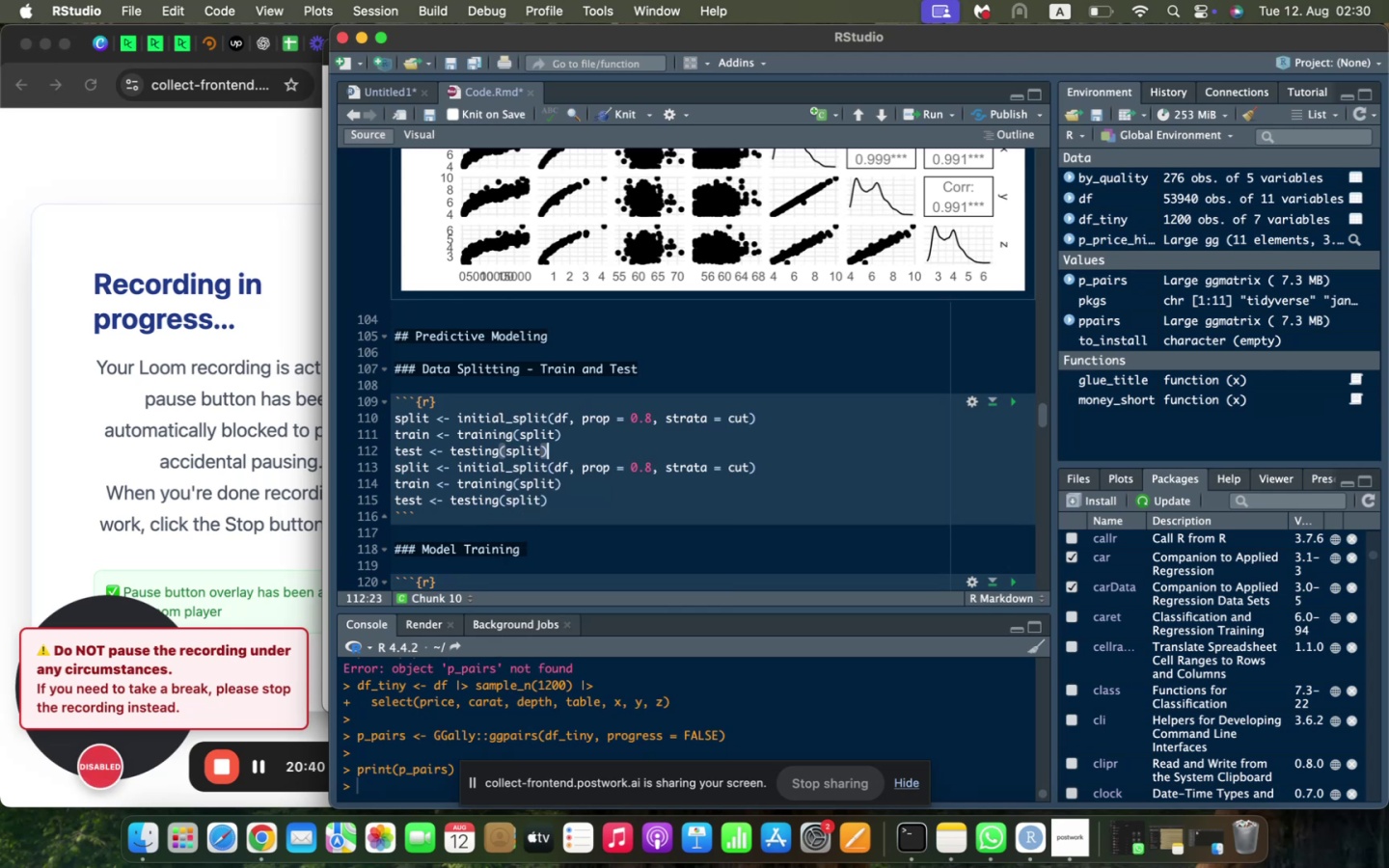 
key(Shift+ArrowDown)
 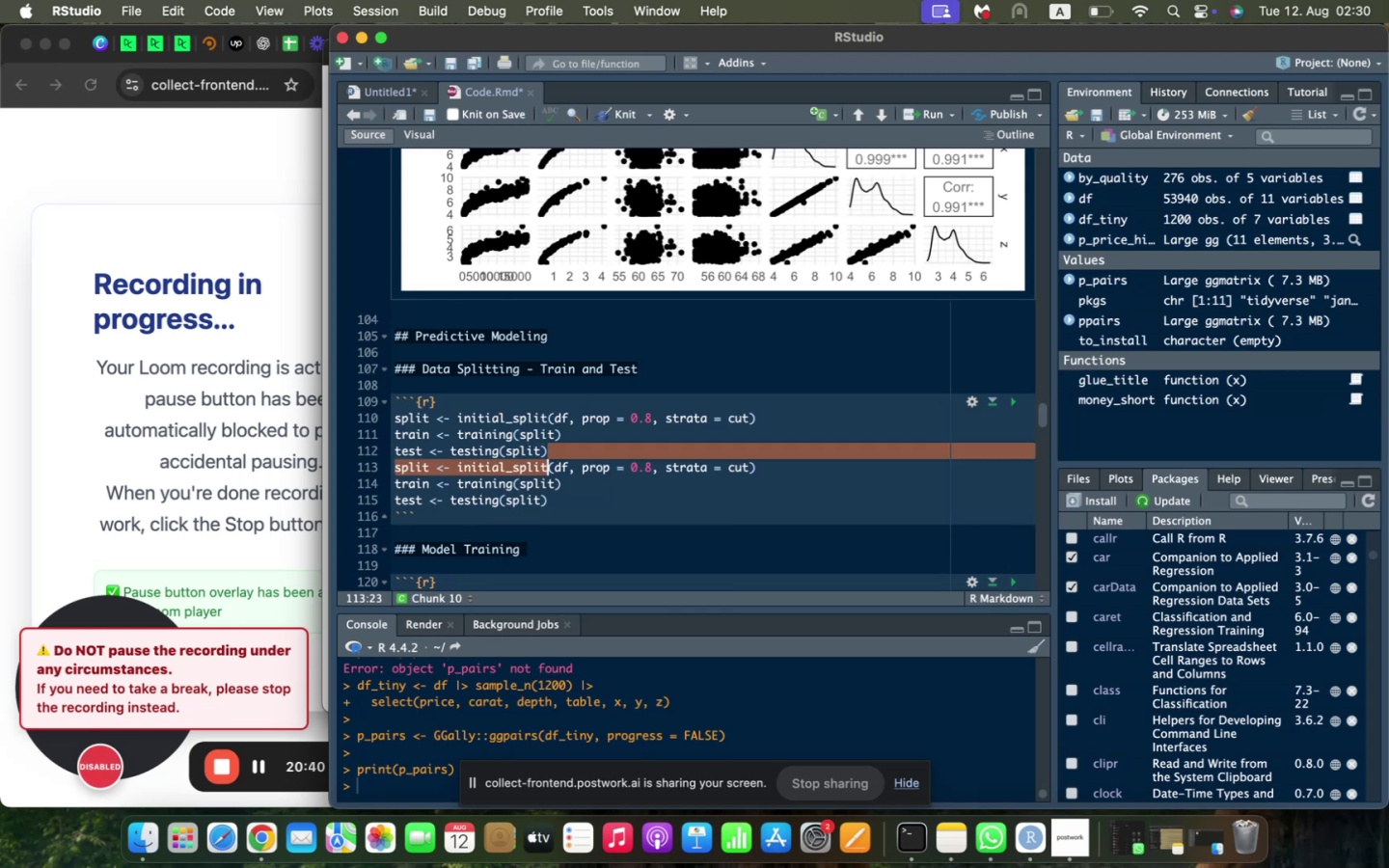 
key(Shift+ArrowDown)
 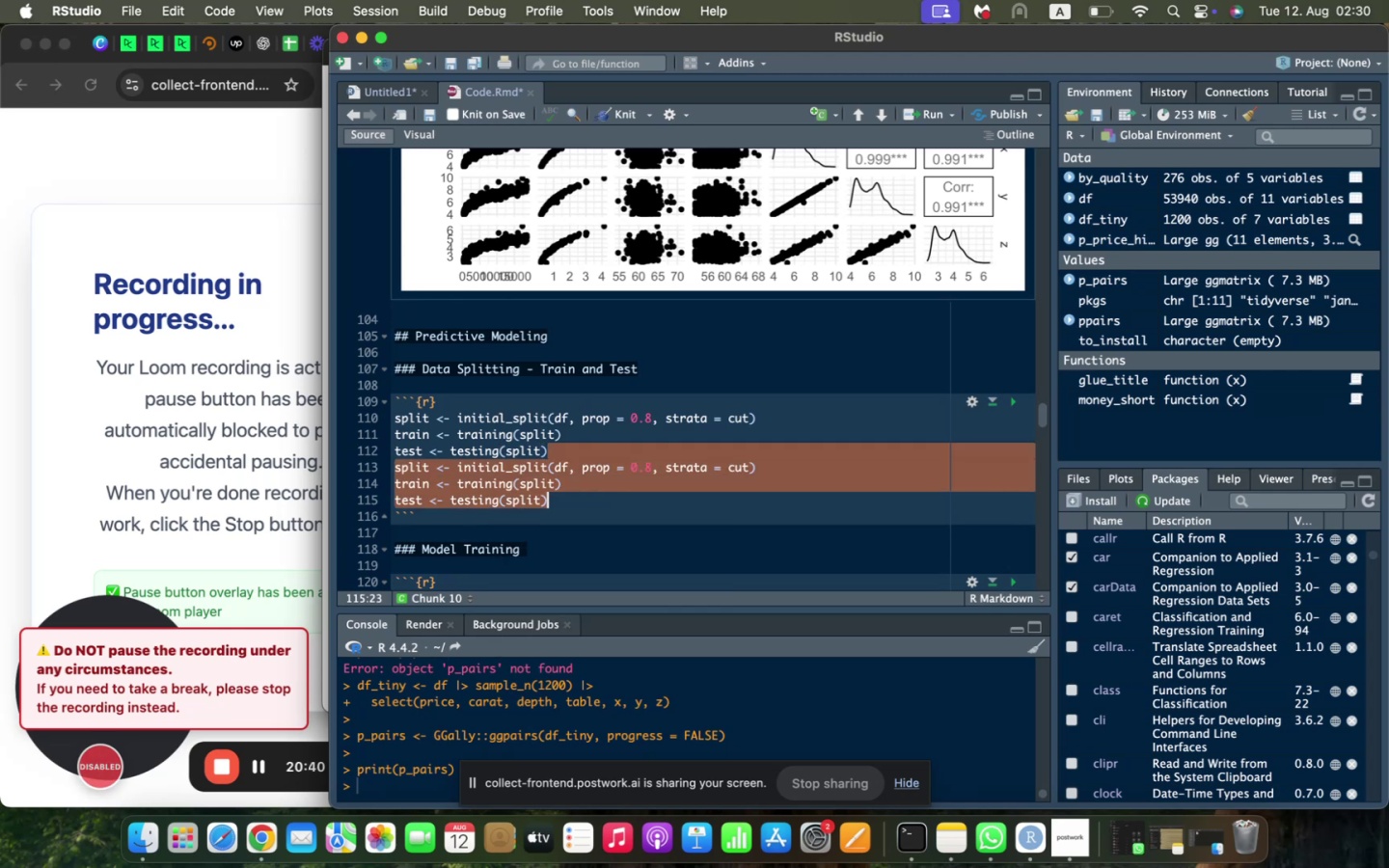 
key(Backspace)
 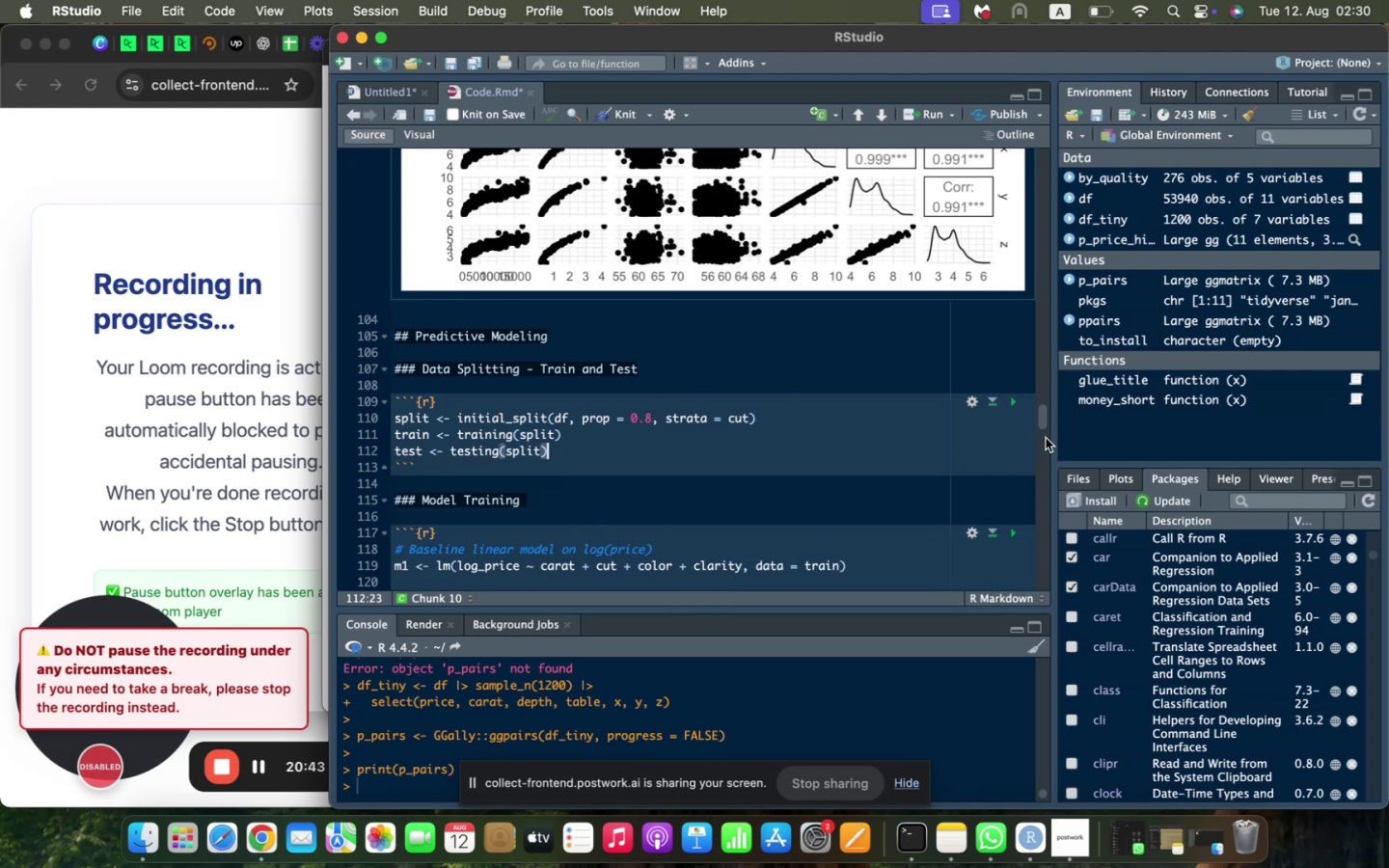 
left_click([1017, 403])
 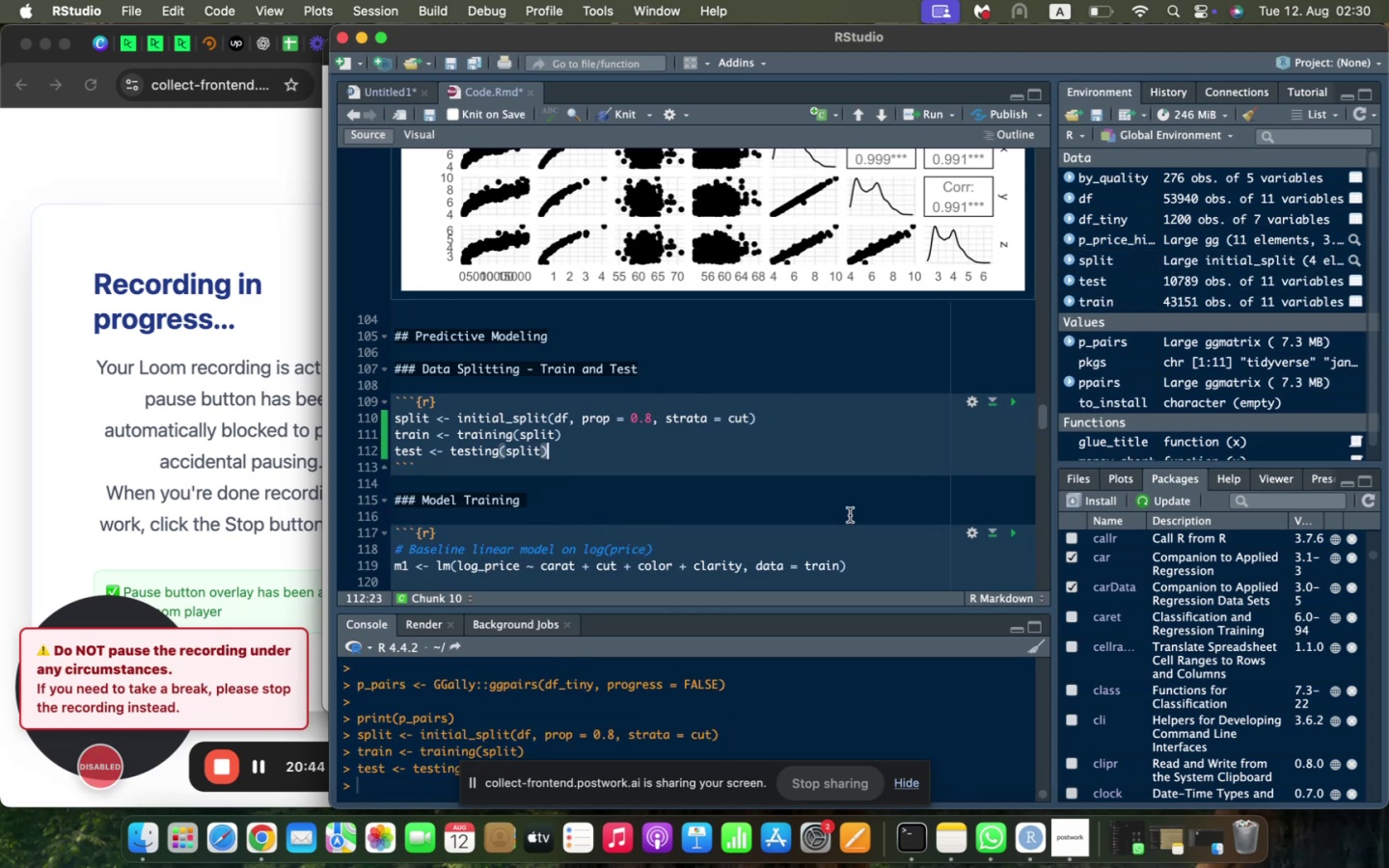 
scroll: coordinate [831, 522], scroll_direction: down, amount: 8.0
 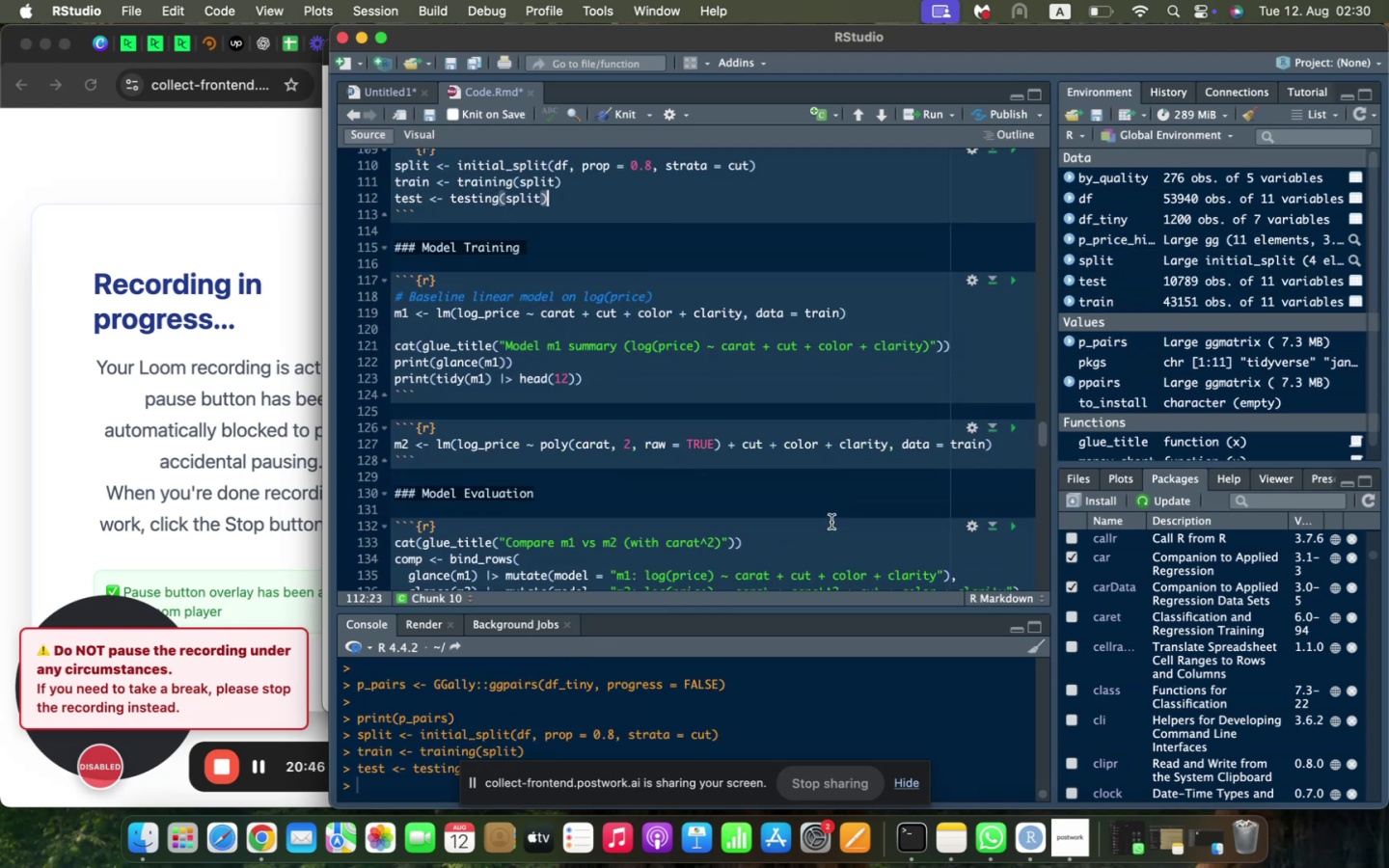 
scroll: coordinate [827, 517], scroll_direction: up, amount: 4.0
 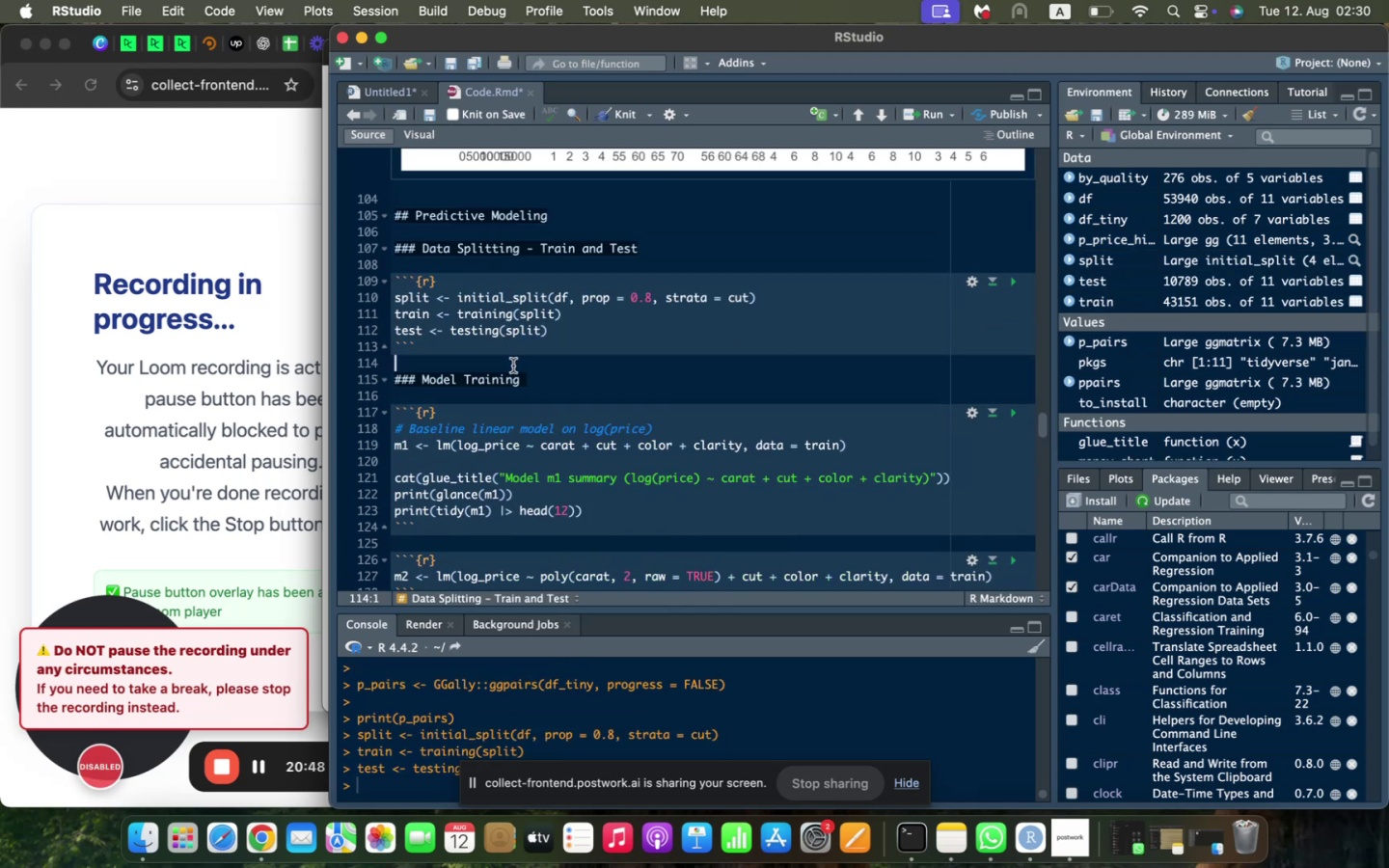 
key(Enter)
 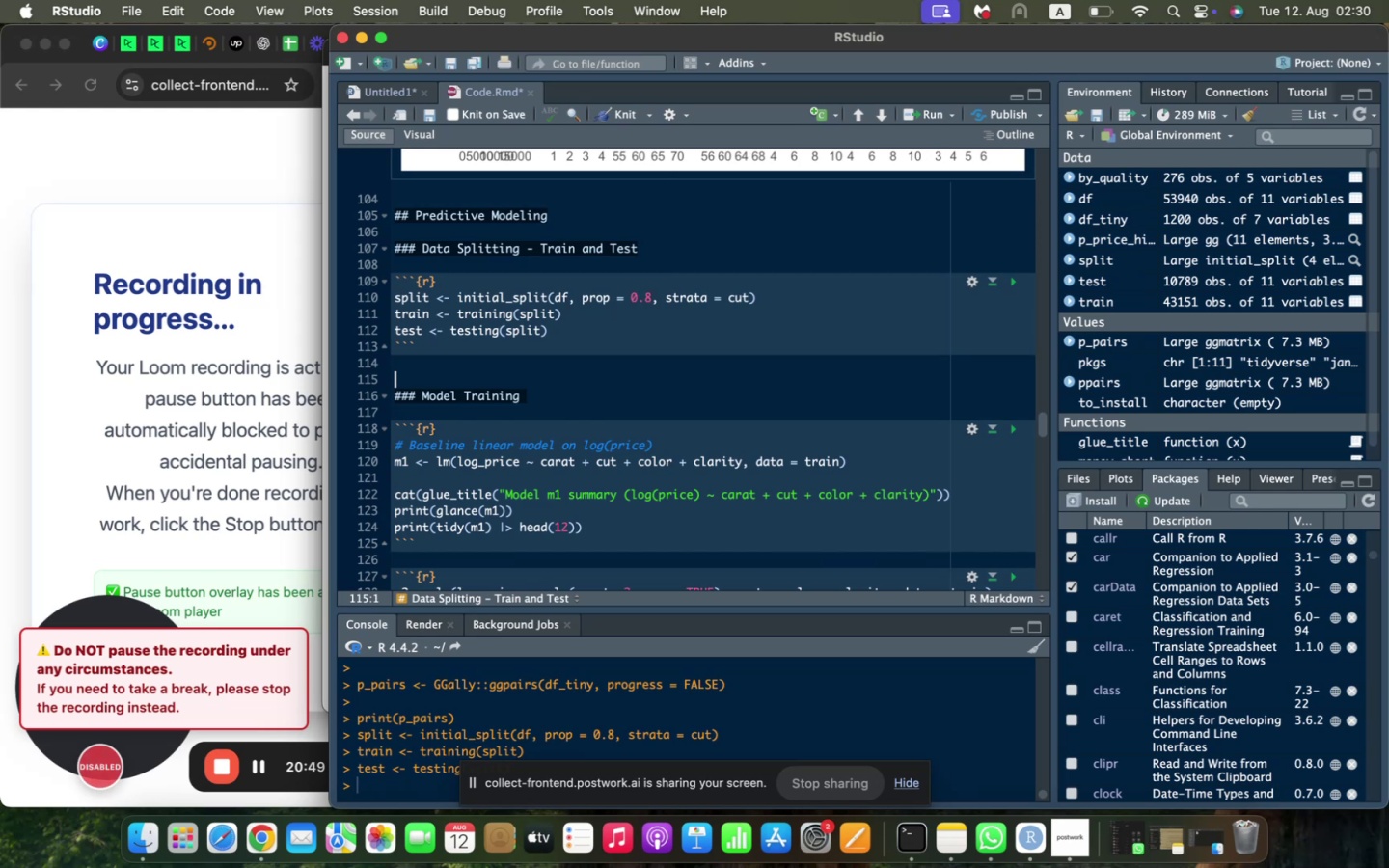 
type(### Model Training)
 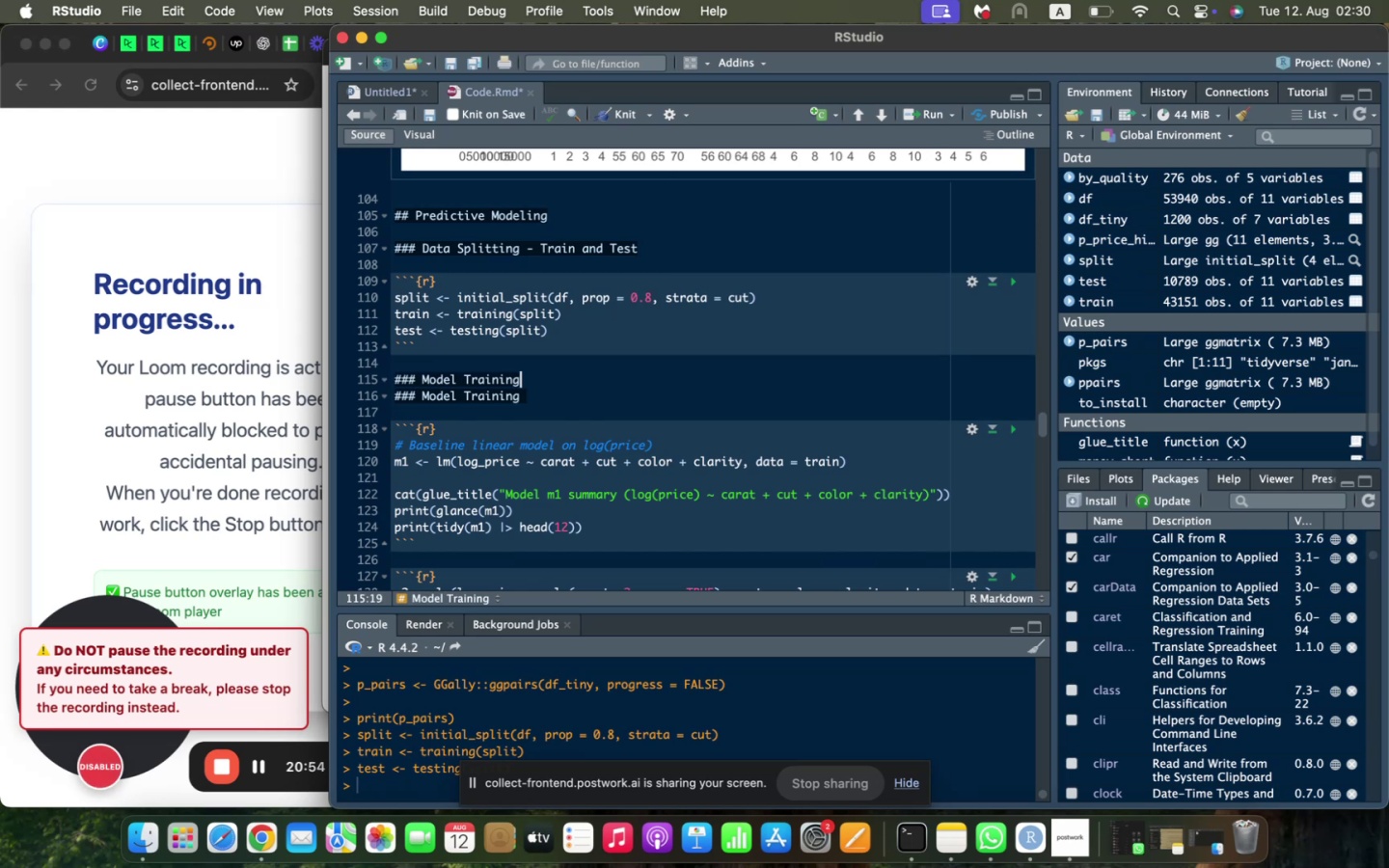 
key(Shift+ArrowDown)
 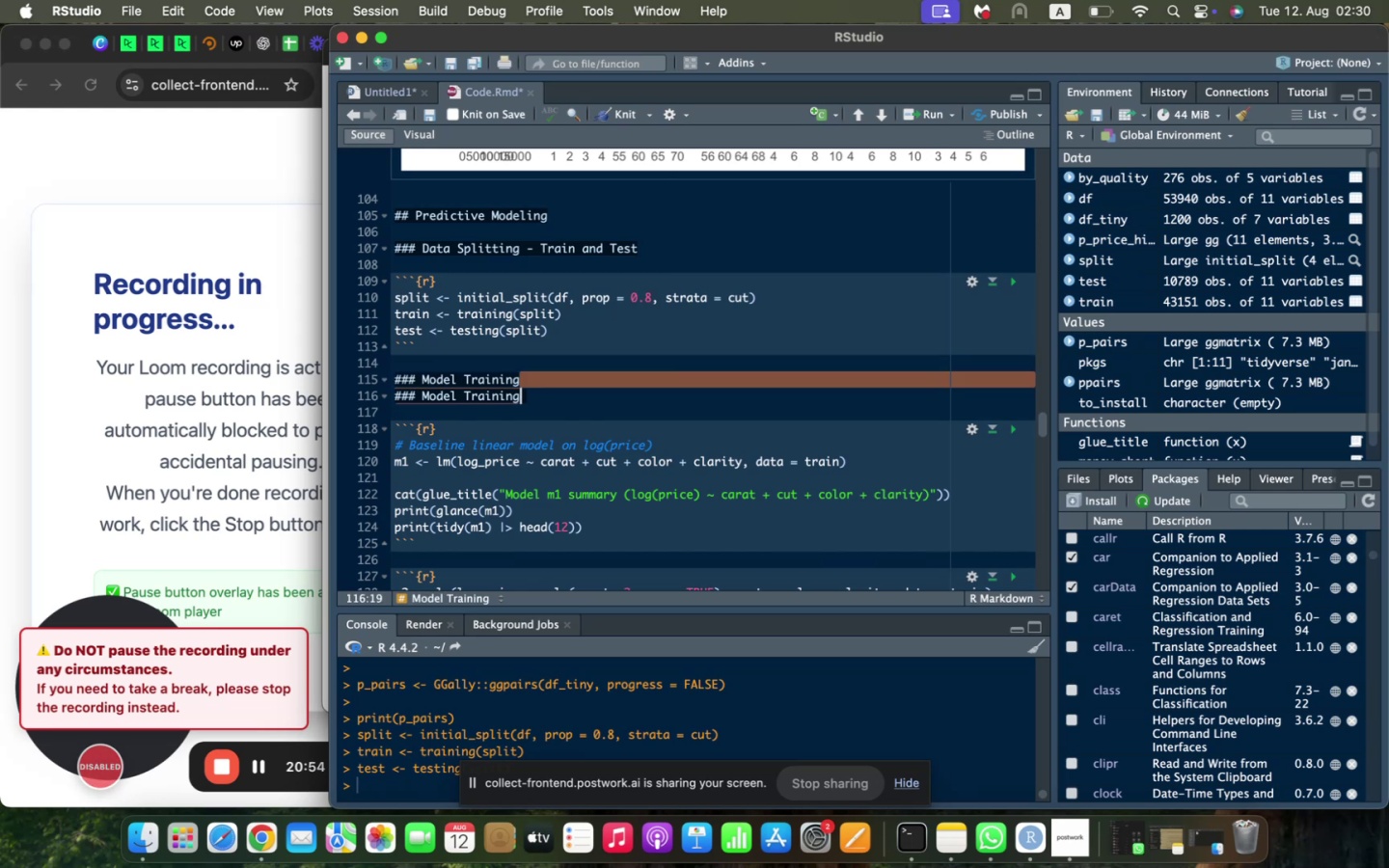 
key(Backspace)
 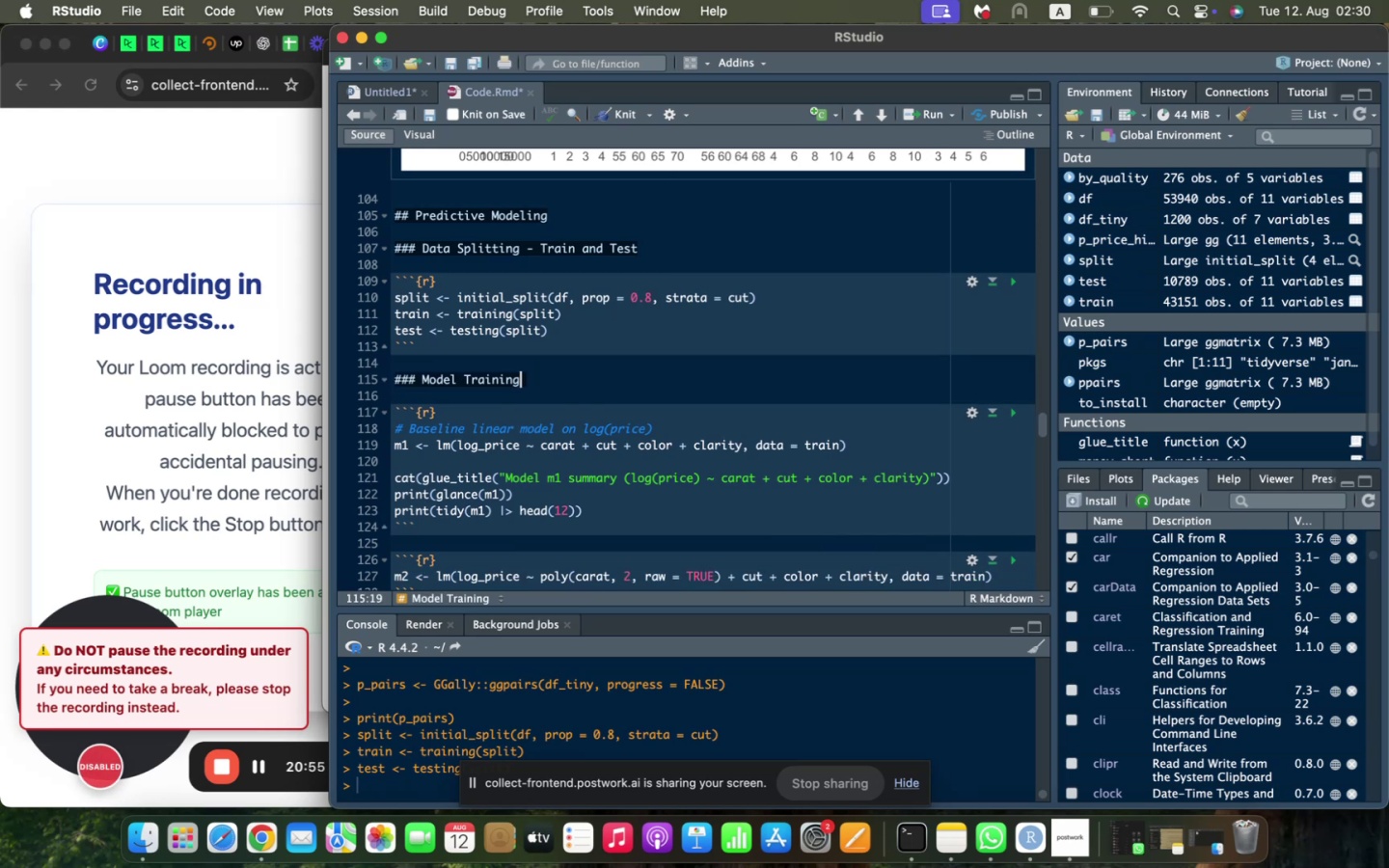 
key(ArrowDown)
 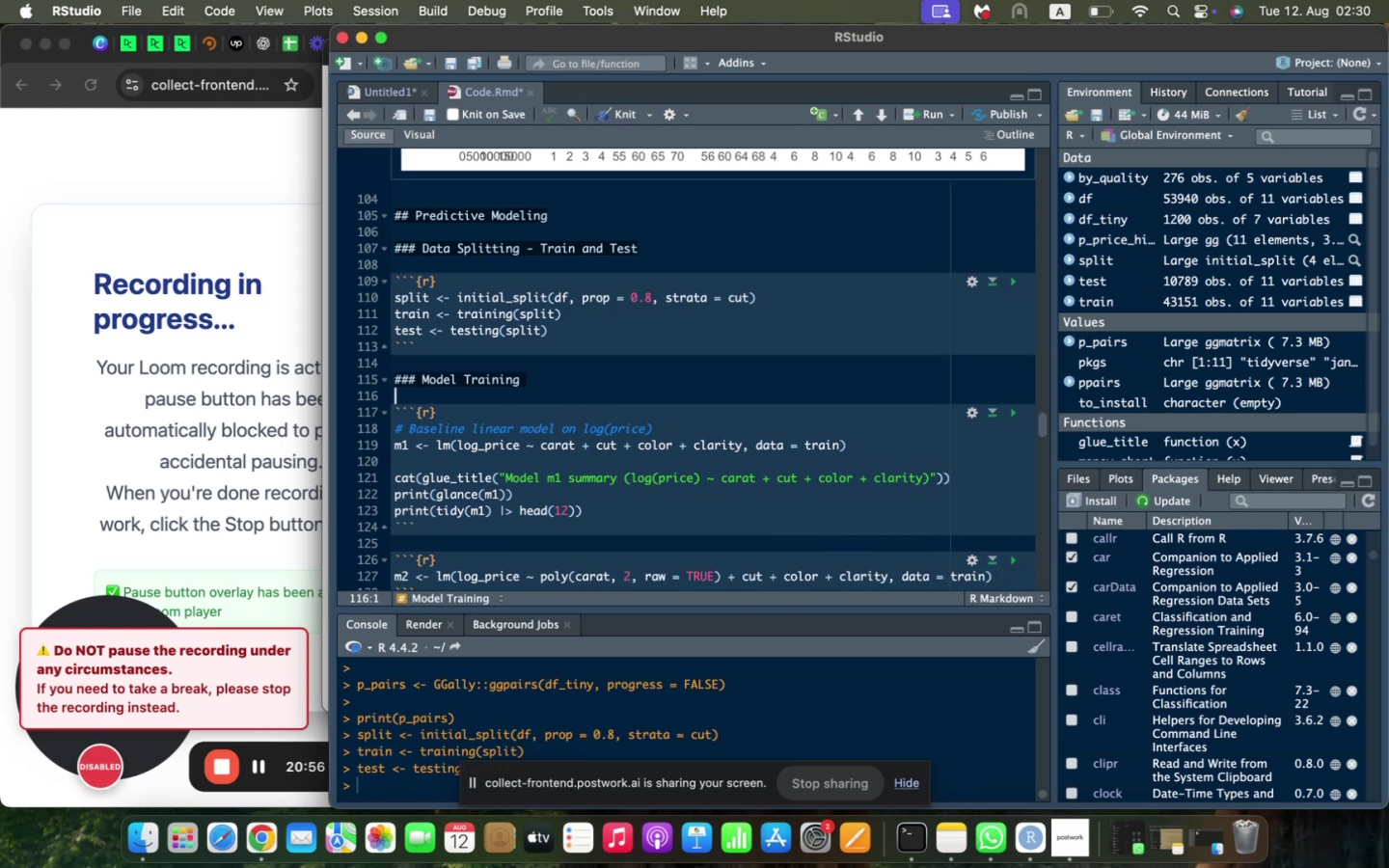 
key(ArrowDown)
 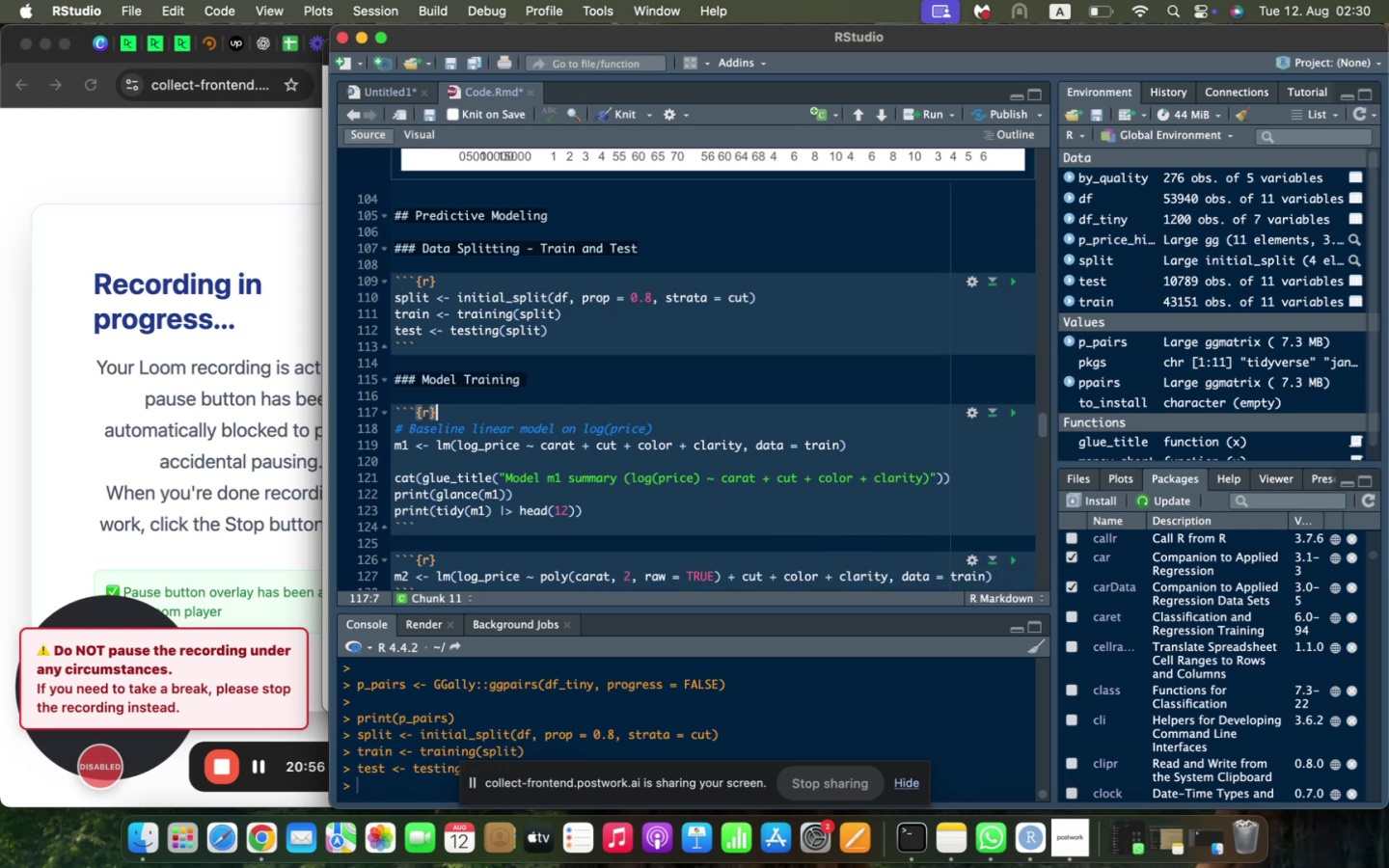 
key(Enter)
 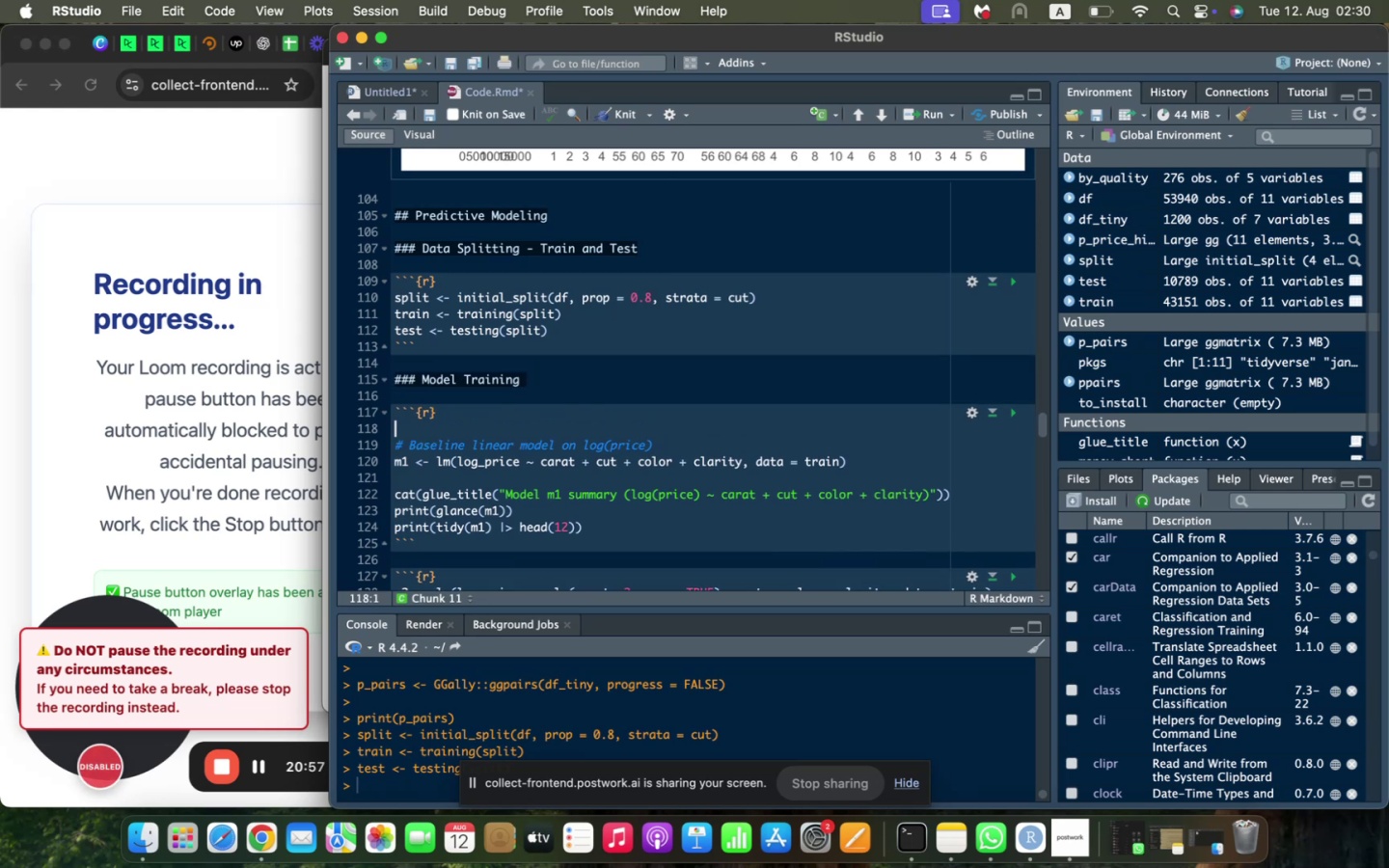 
type(m1 <- lm(log_price ~ carat + cut + color + clarity, data = train)
 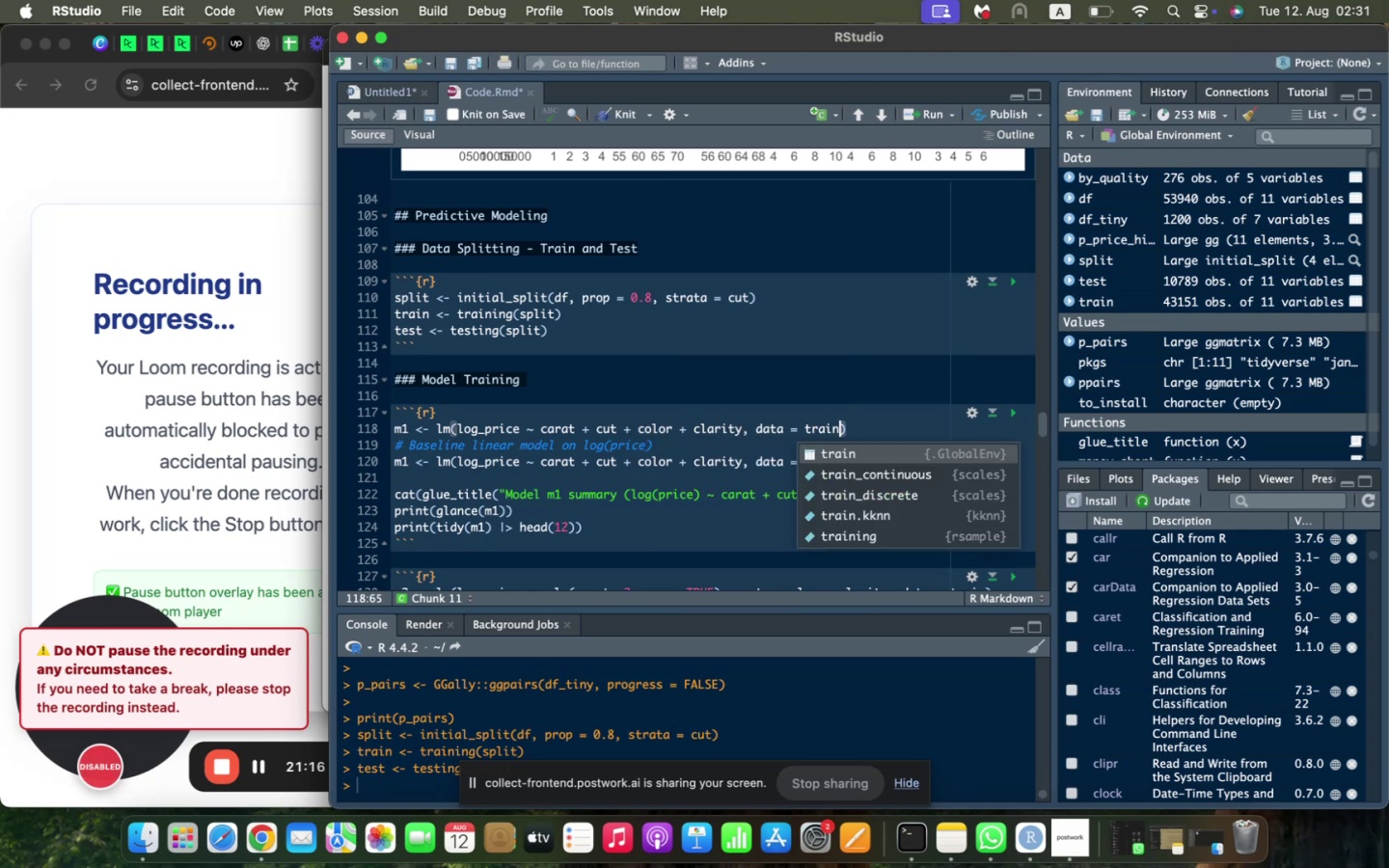 
key(ArrowRight)
 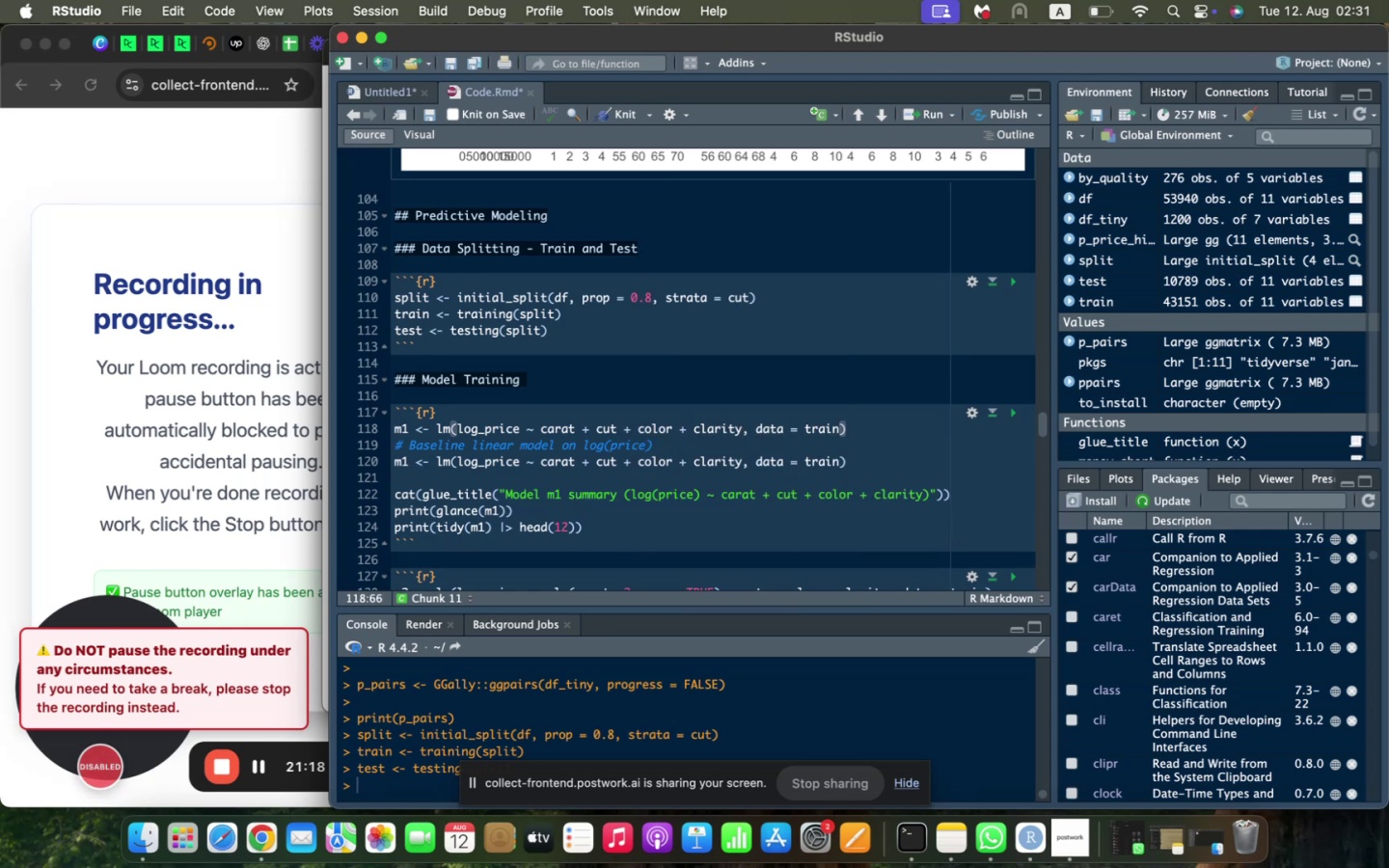 
key(Enter)
 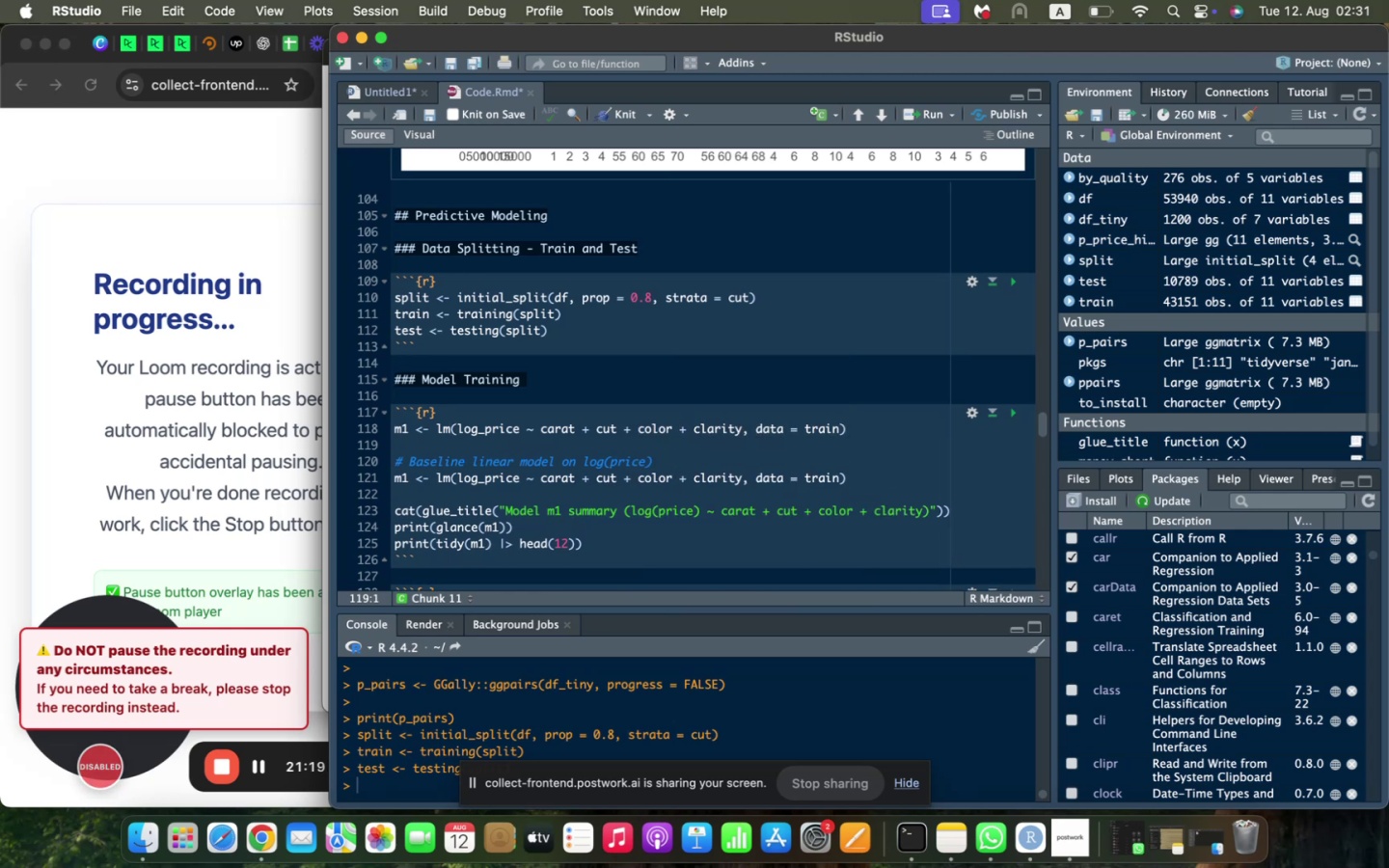 
type(cat(flu)
key(Backspace)
key(Backspace)
key(Backspace)
type(glu)
 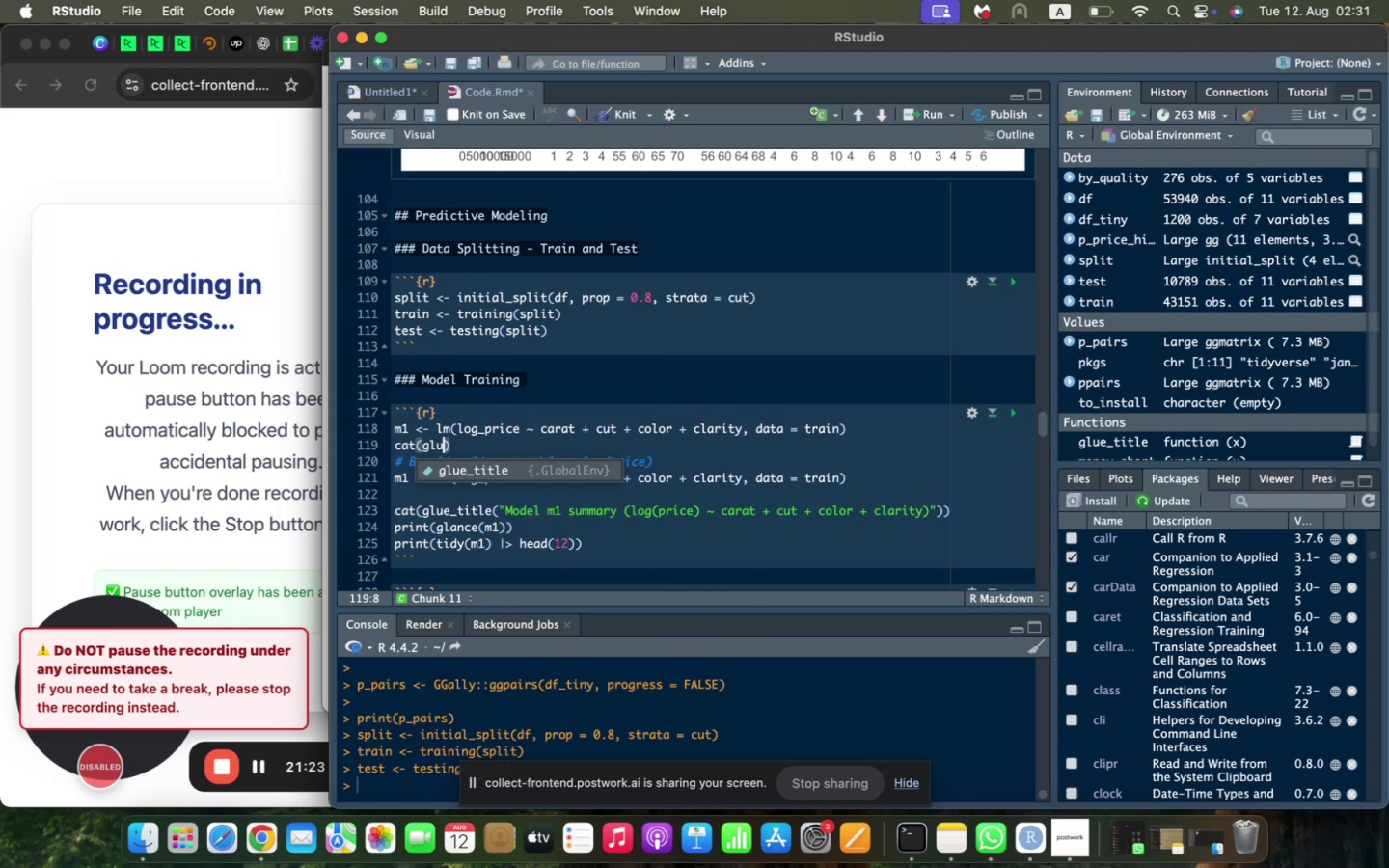 
key(Enter)
 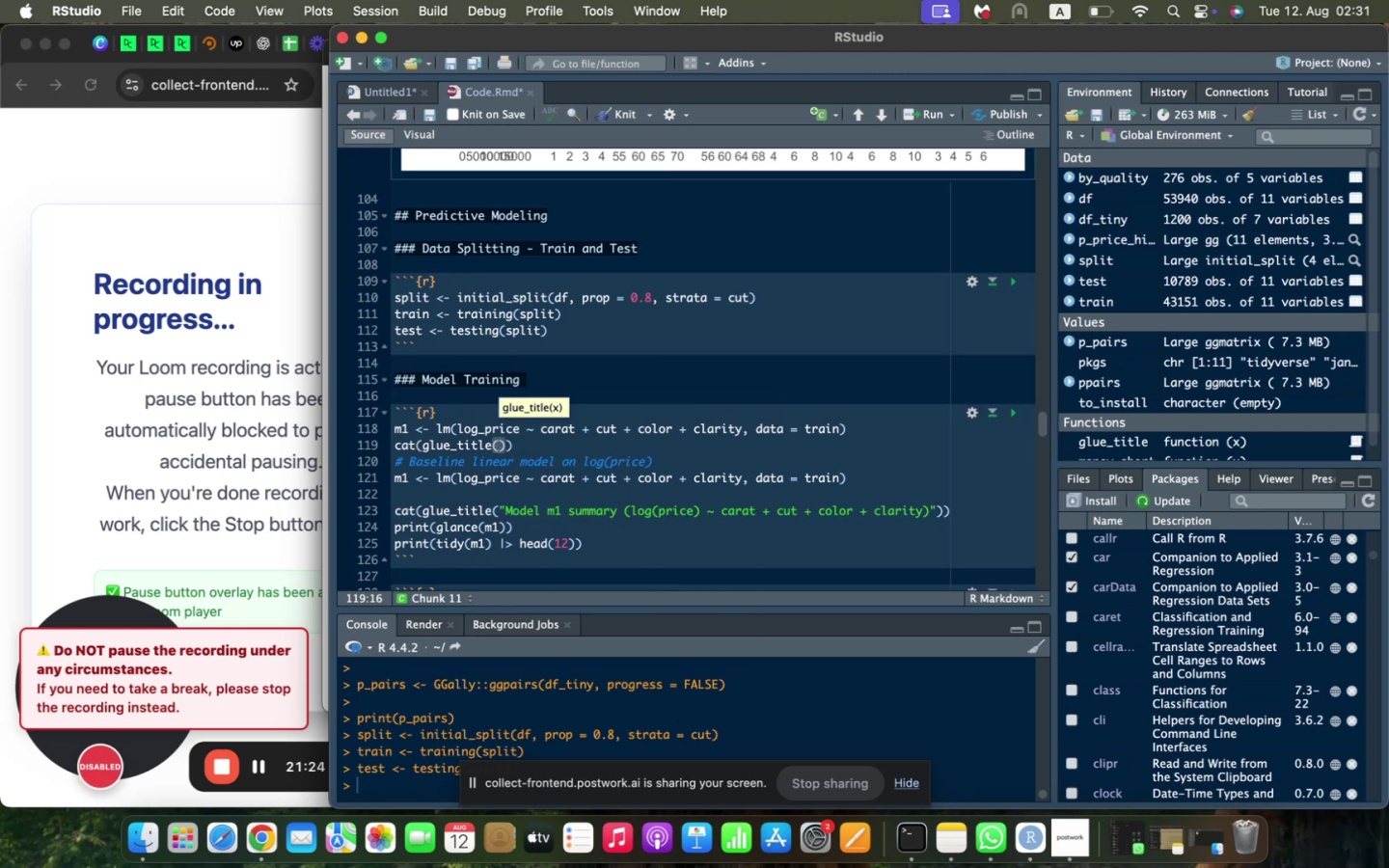 
type("Model m1 summary (log(price) ~ carat + cut + color + clai)
key(Backspace)
type(rity))
 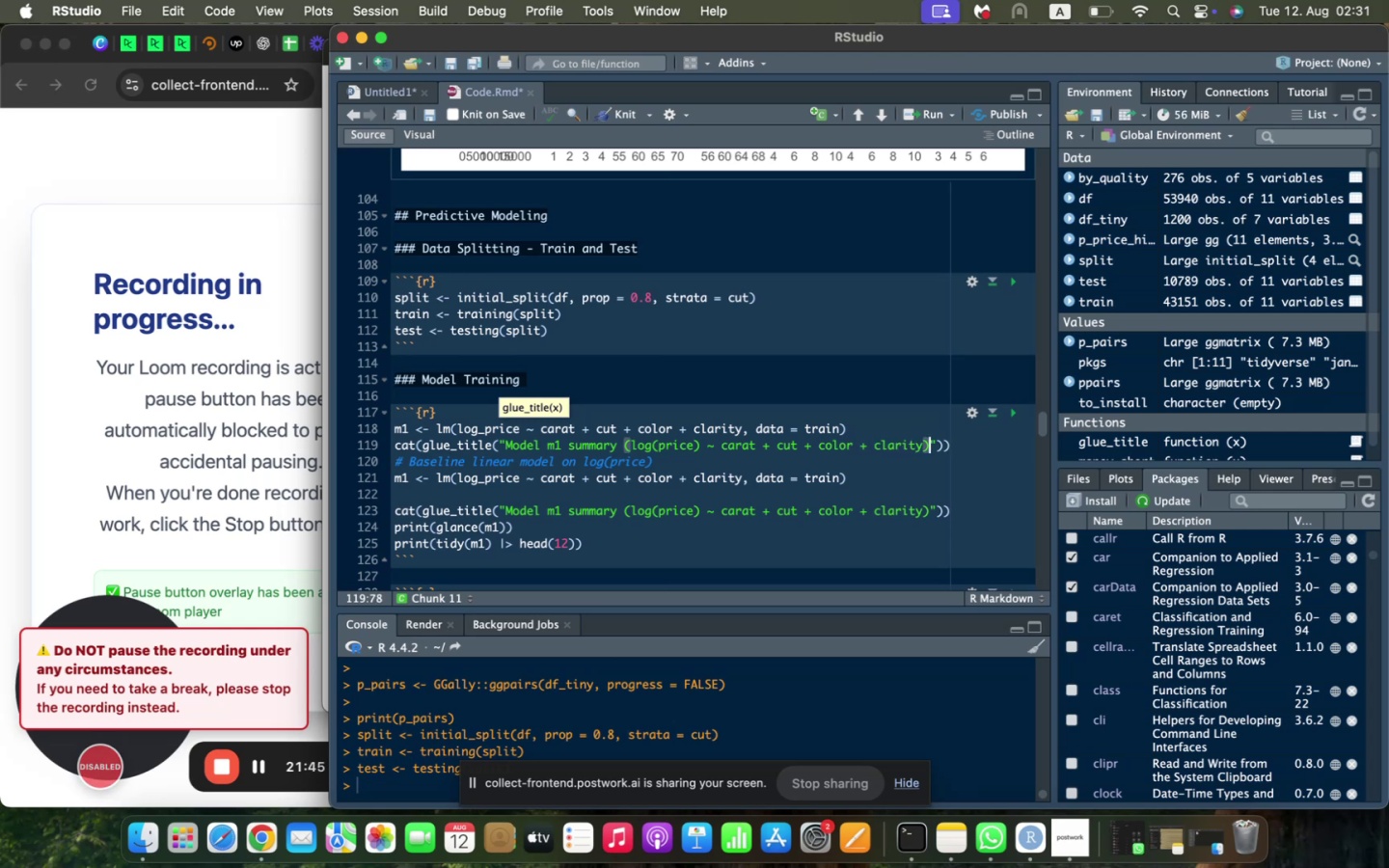 
key(ArrowRight)
 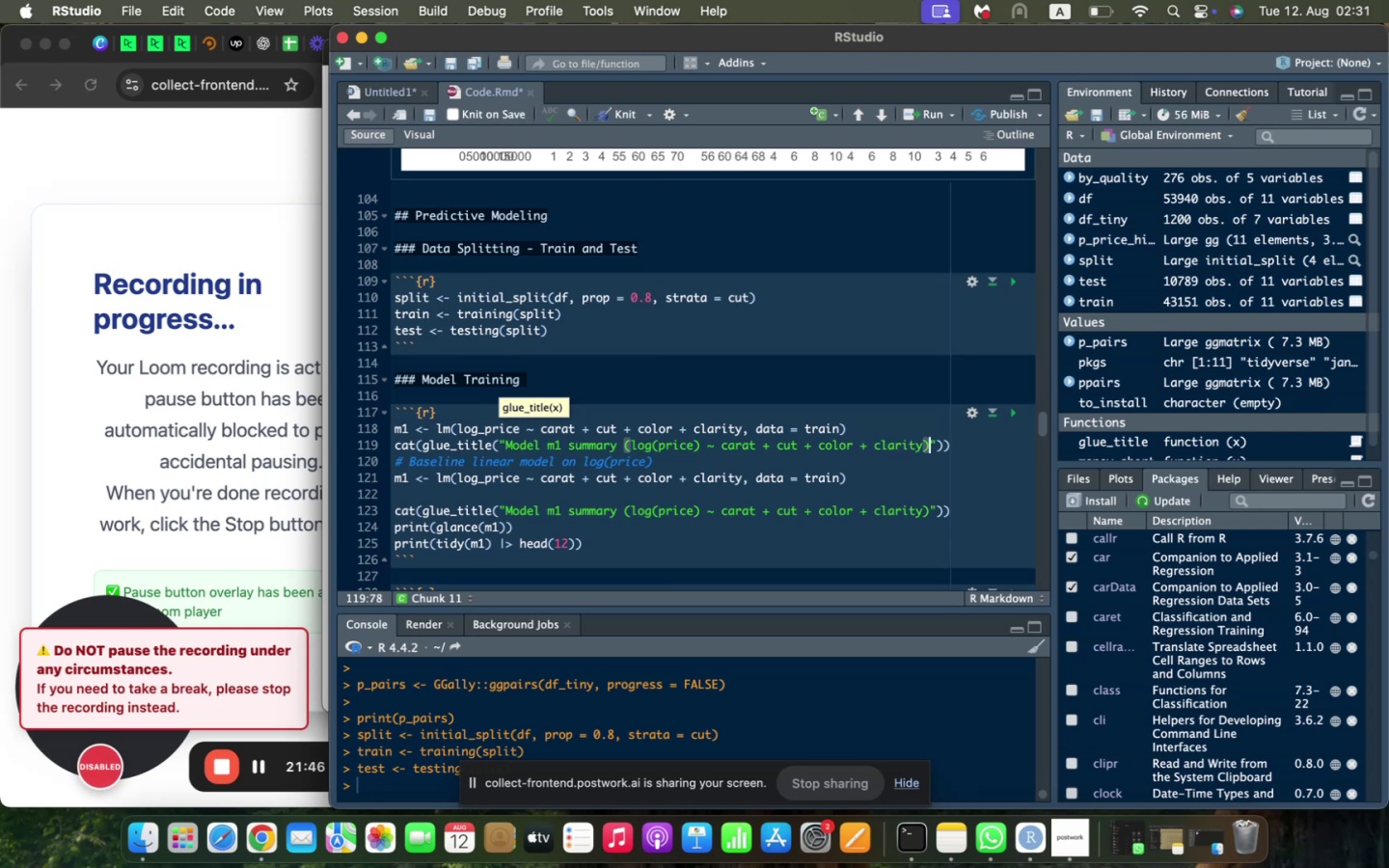 
key(ArrowRight)
 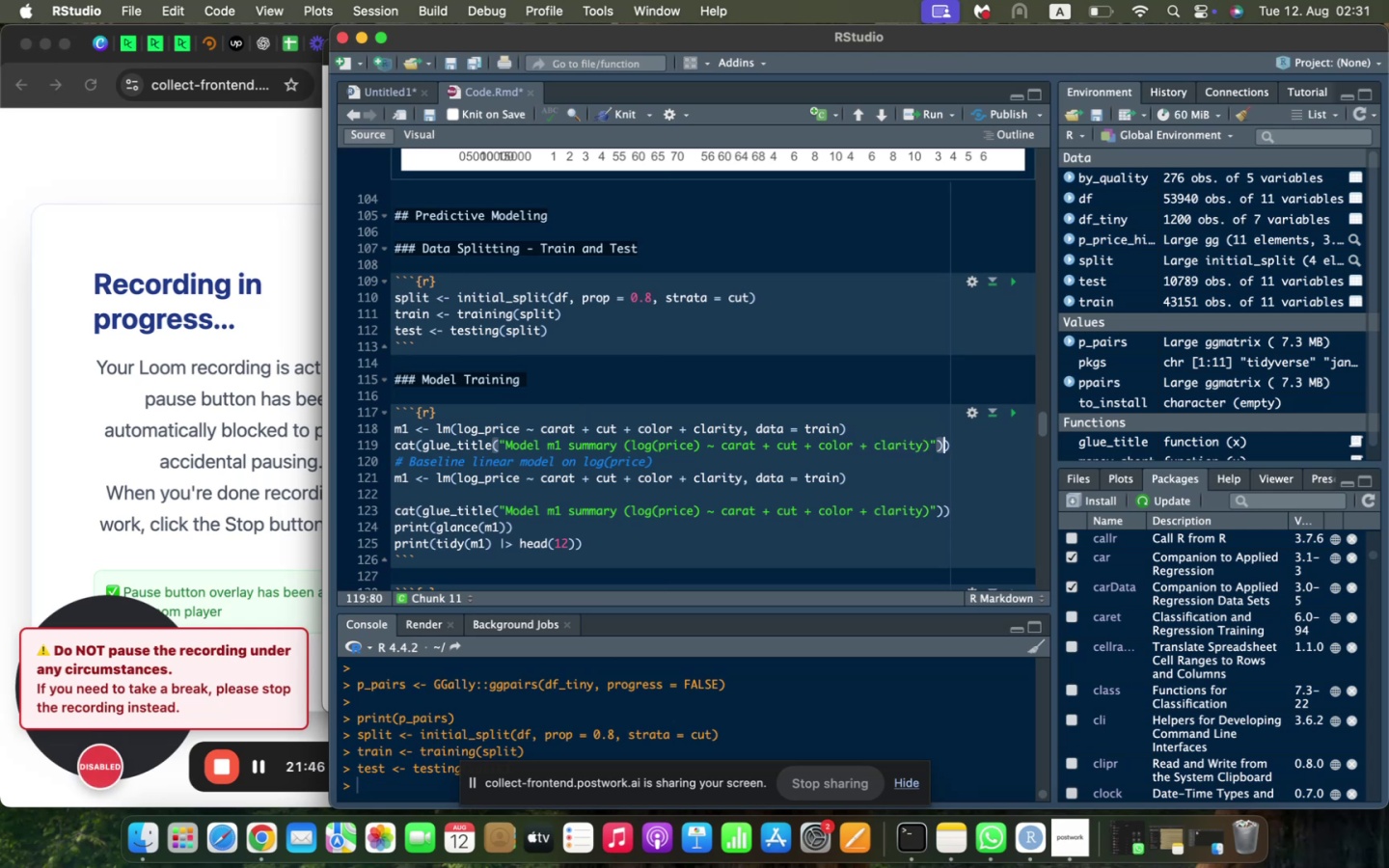 
key(ArrowRight)
 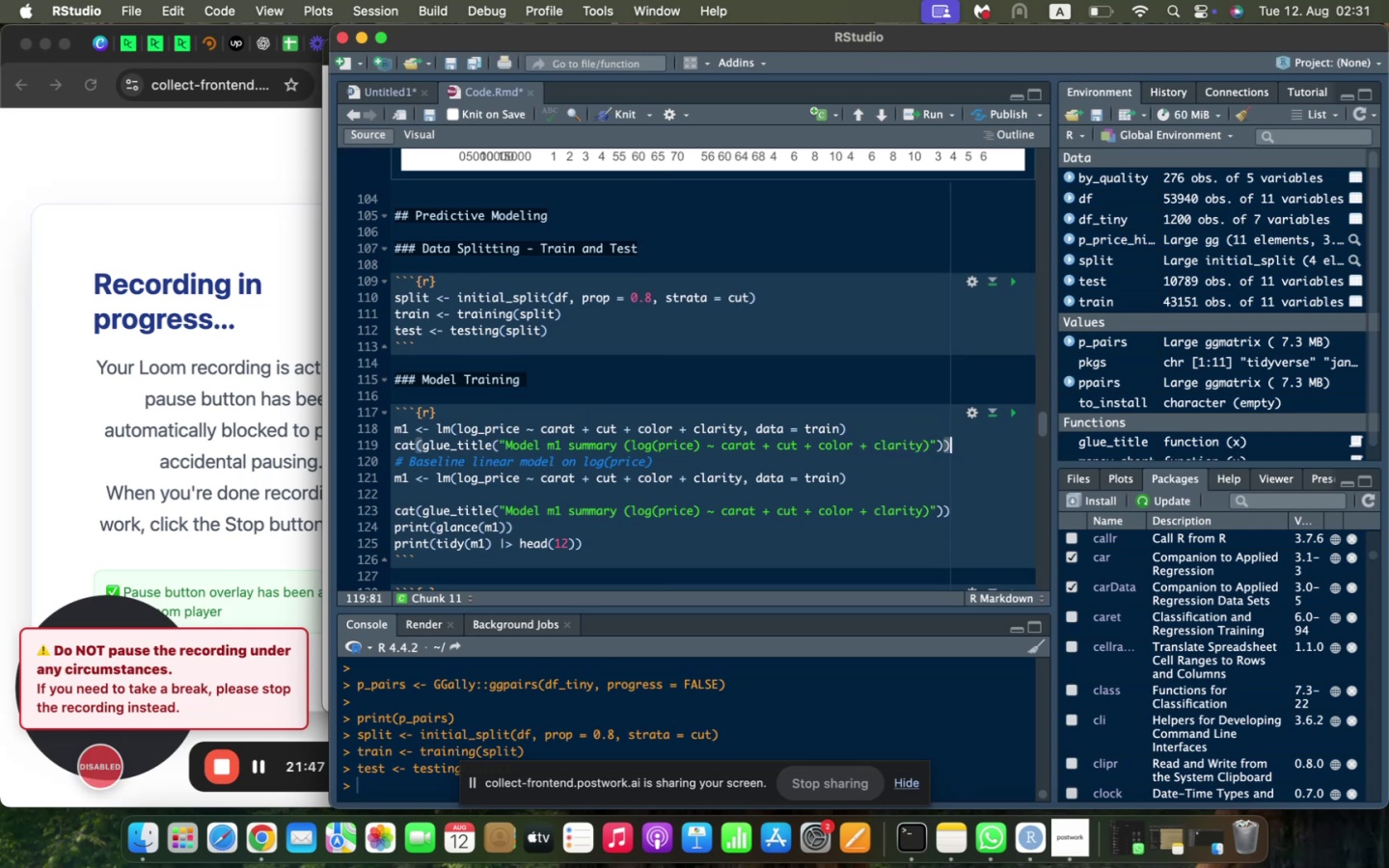 
key(Enter)
 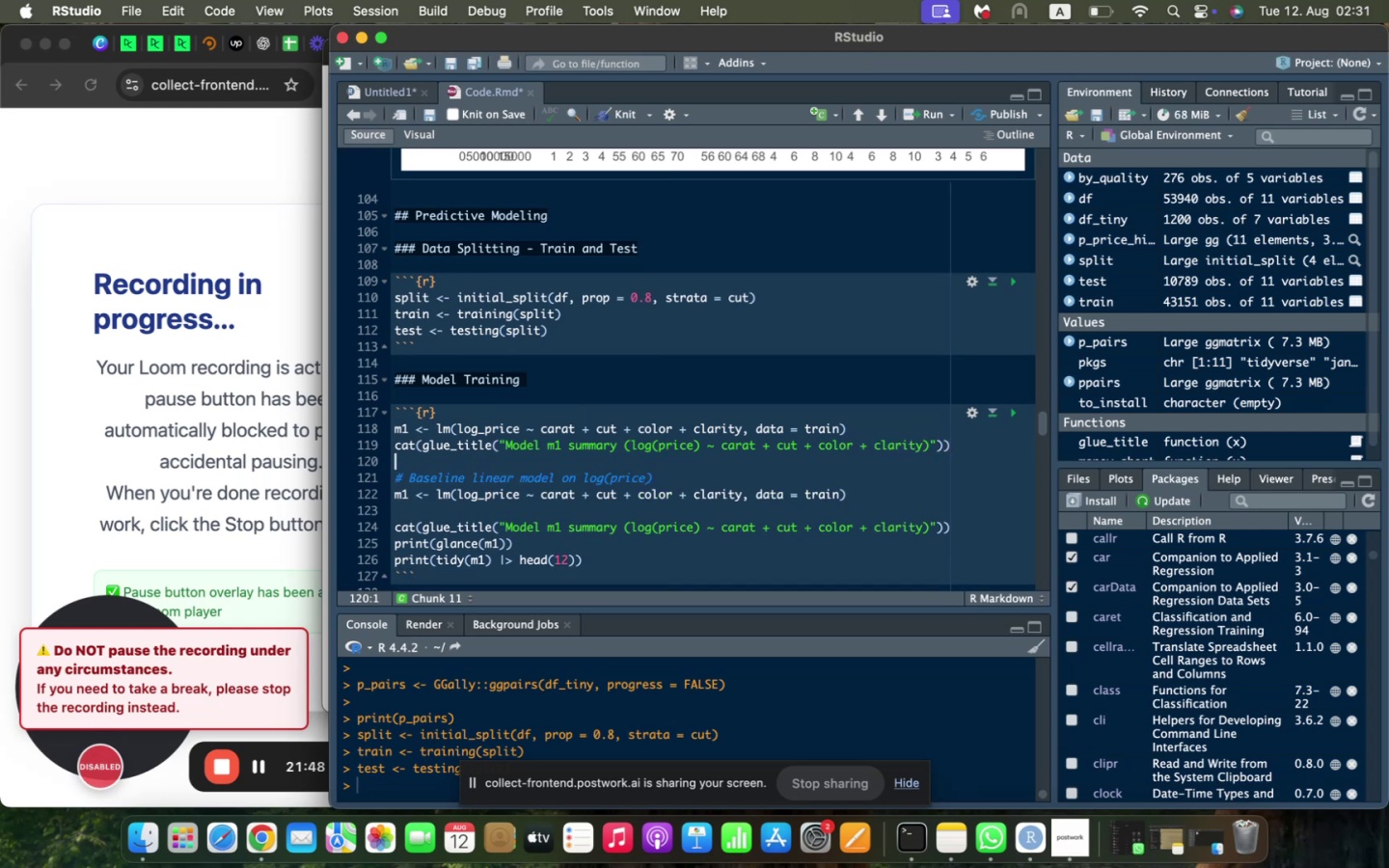 
type(print9)
key(Backspace)
type((glance(m1)
 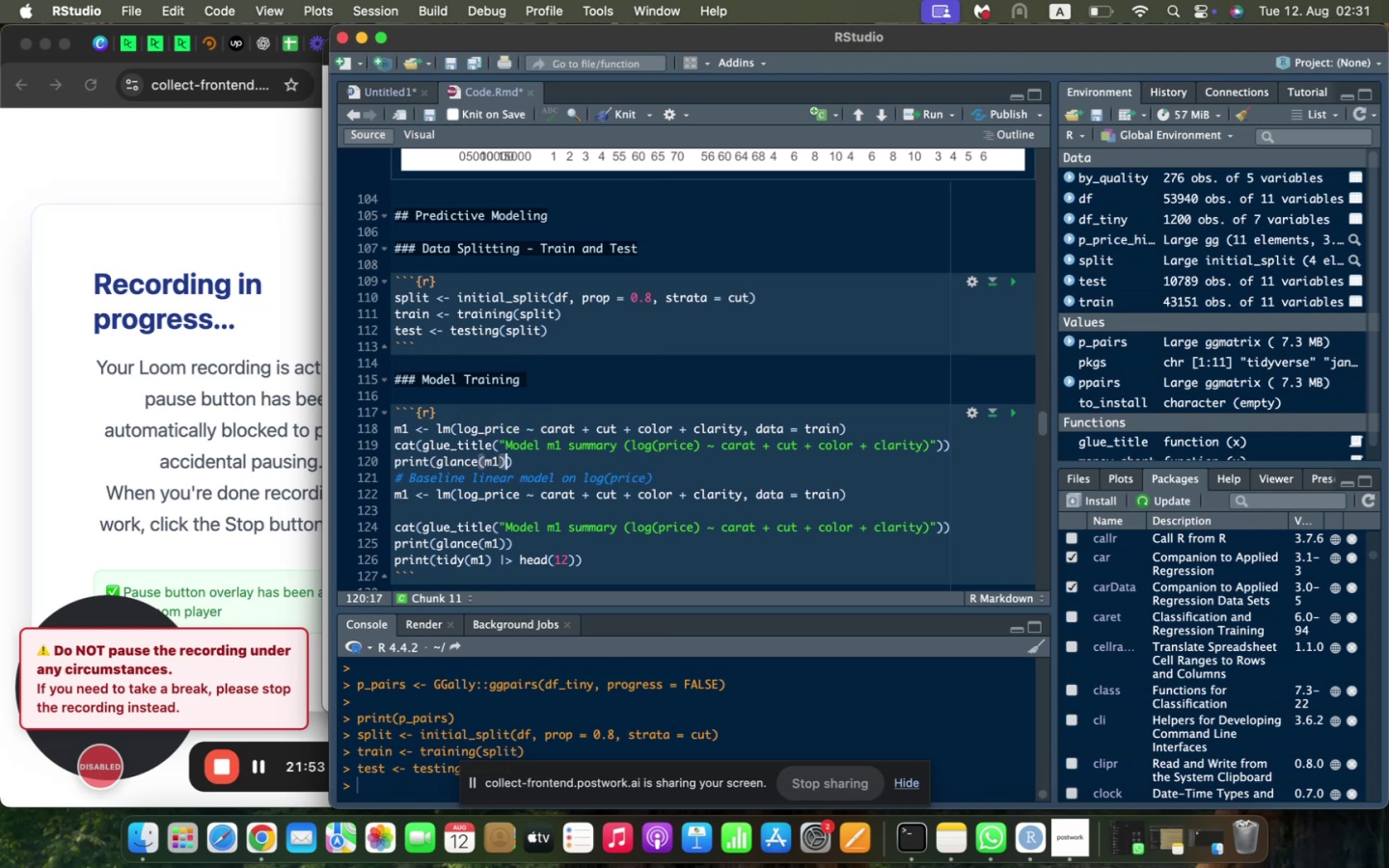 
 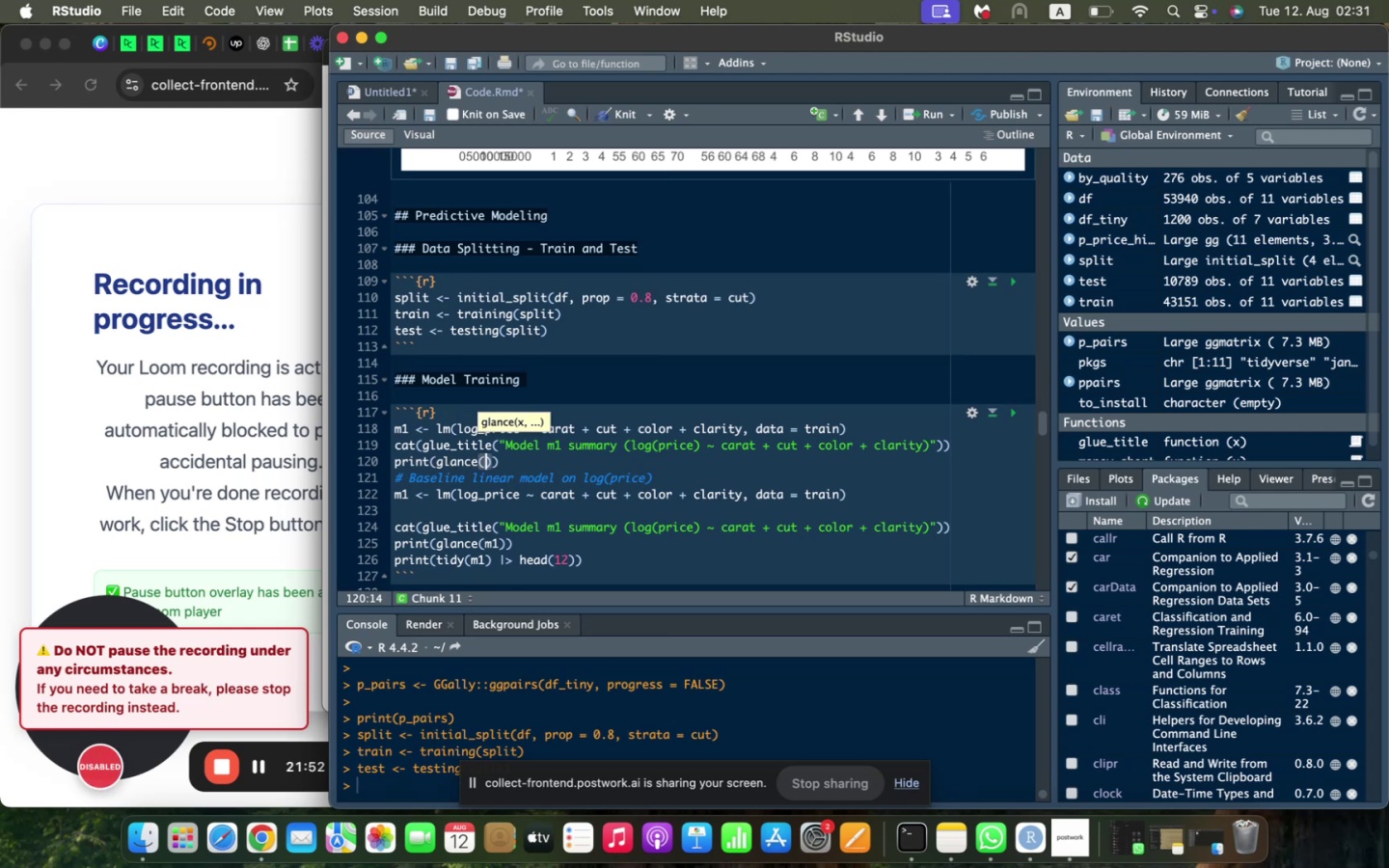 
key(ArrowRight)
 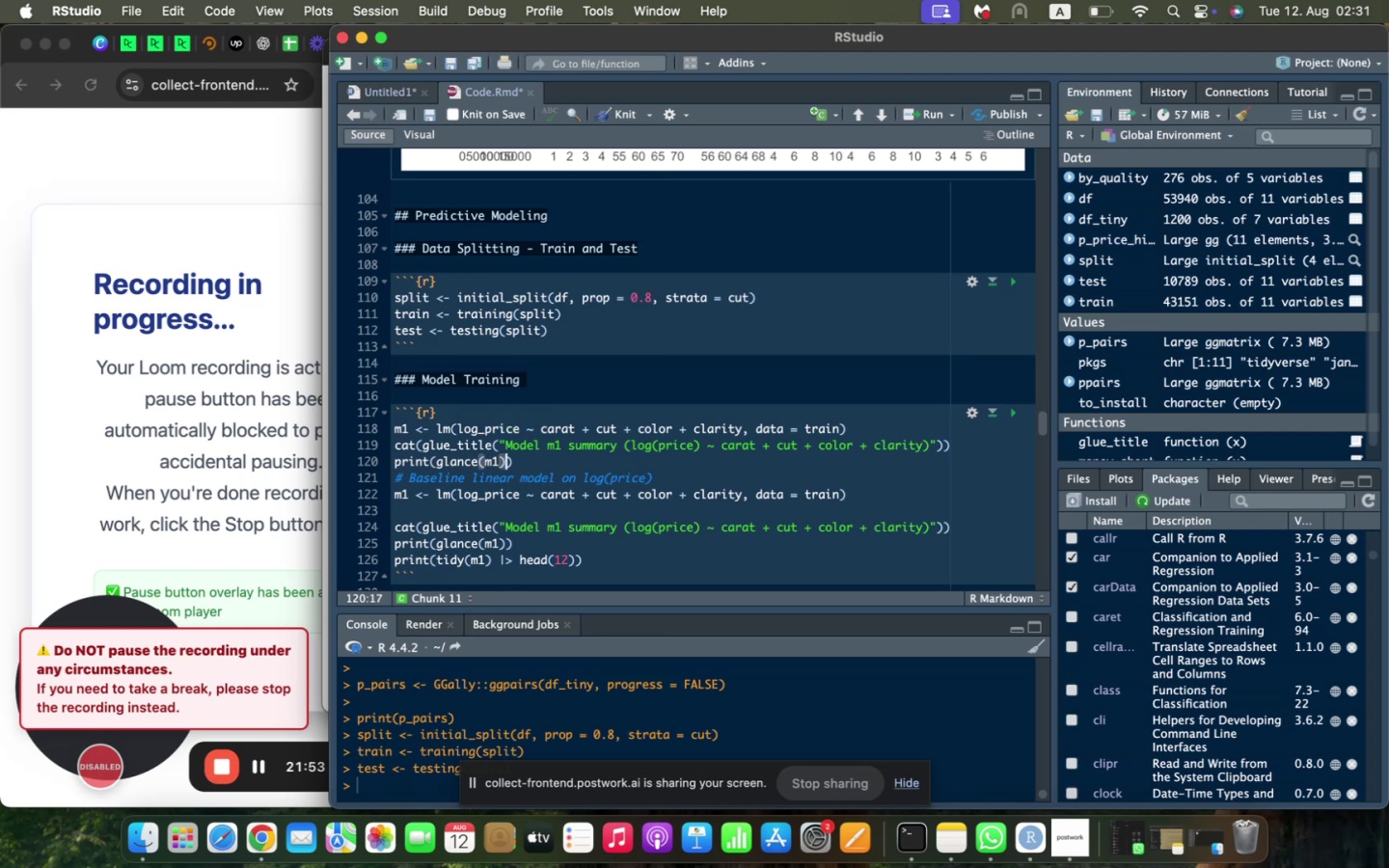 
key(ArrowRight)
 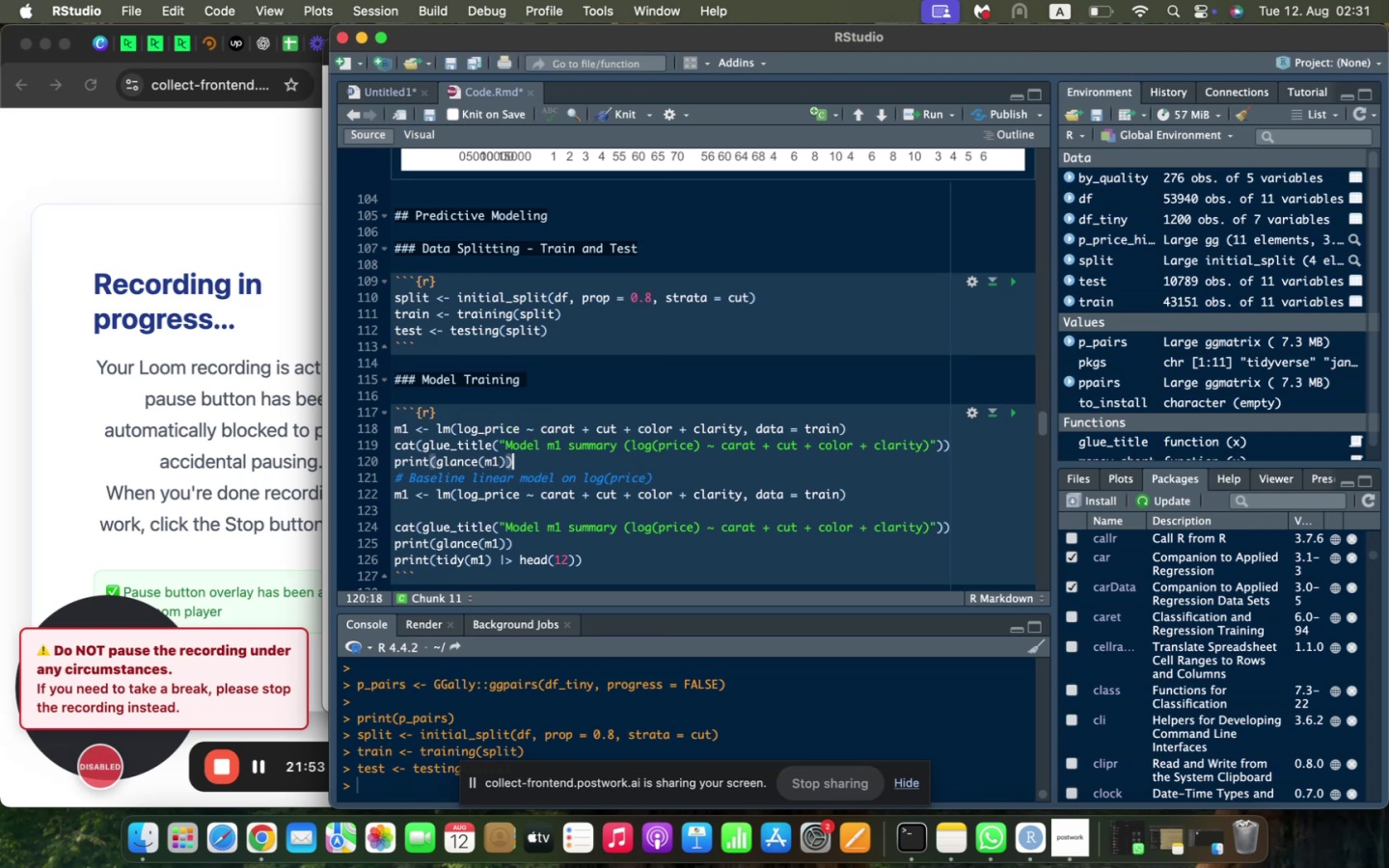 
key(Enter)
 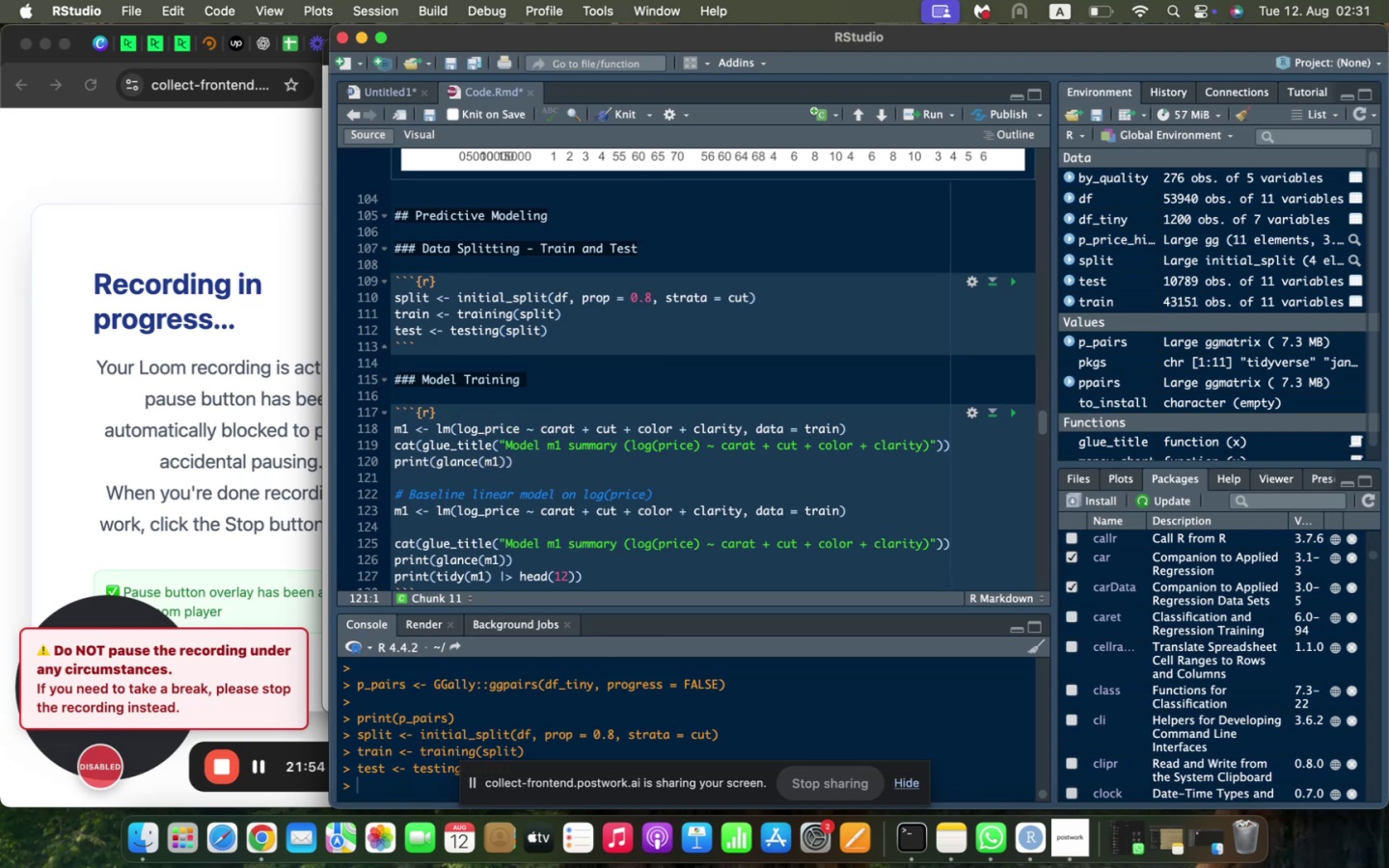 
type(print(tid)
 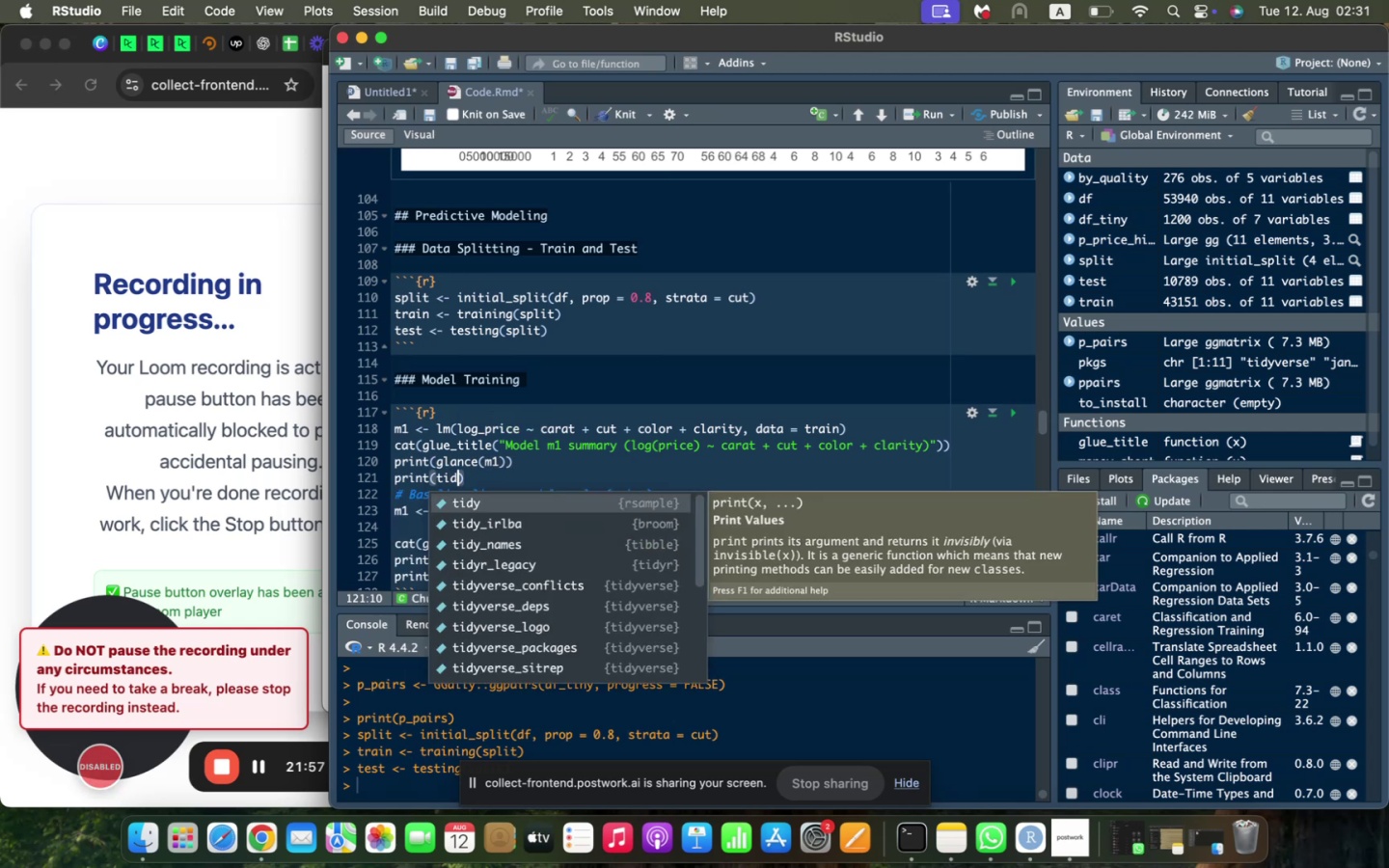 
key(Enter)
 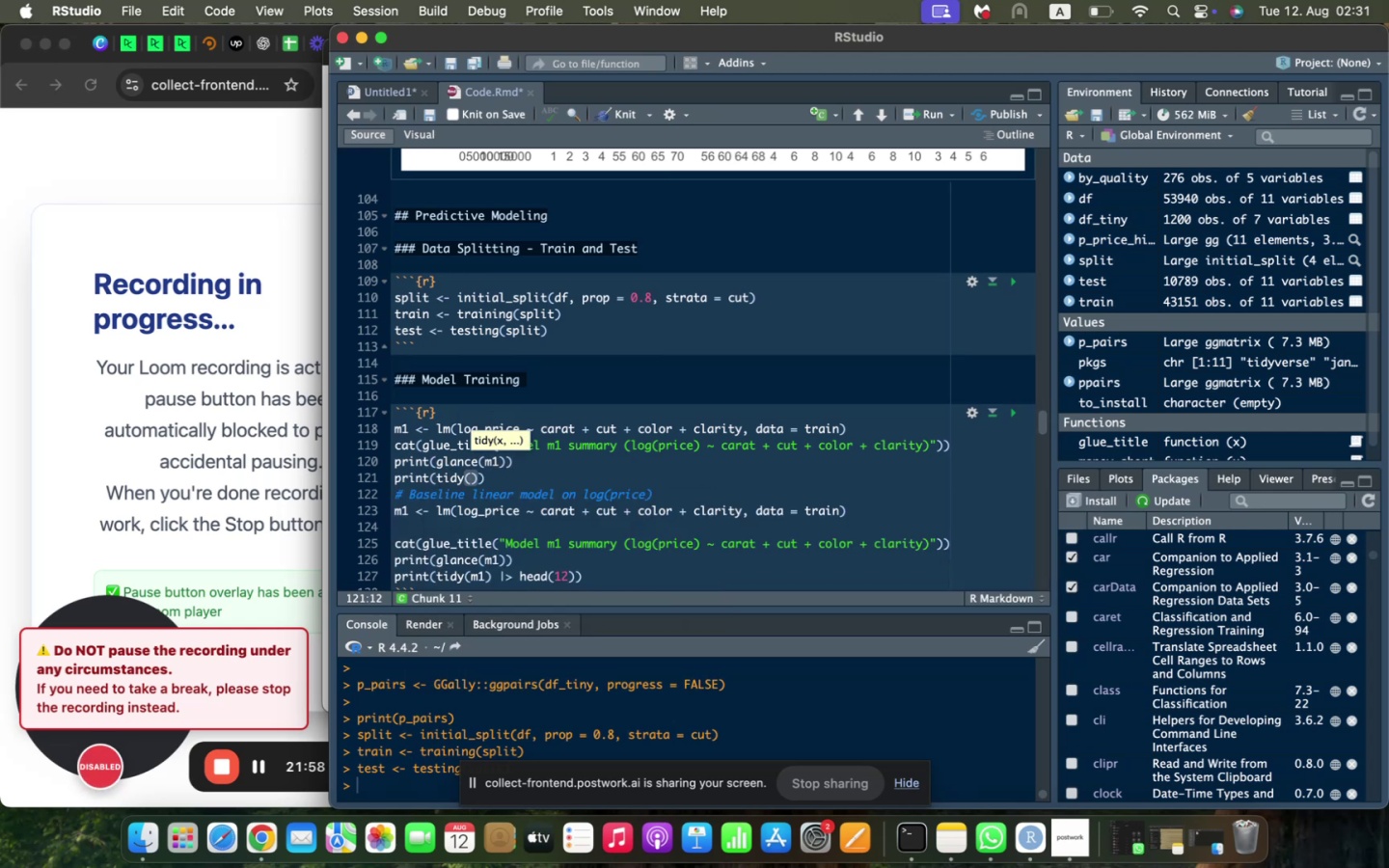 
type(m1)
 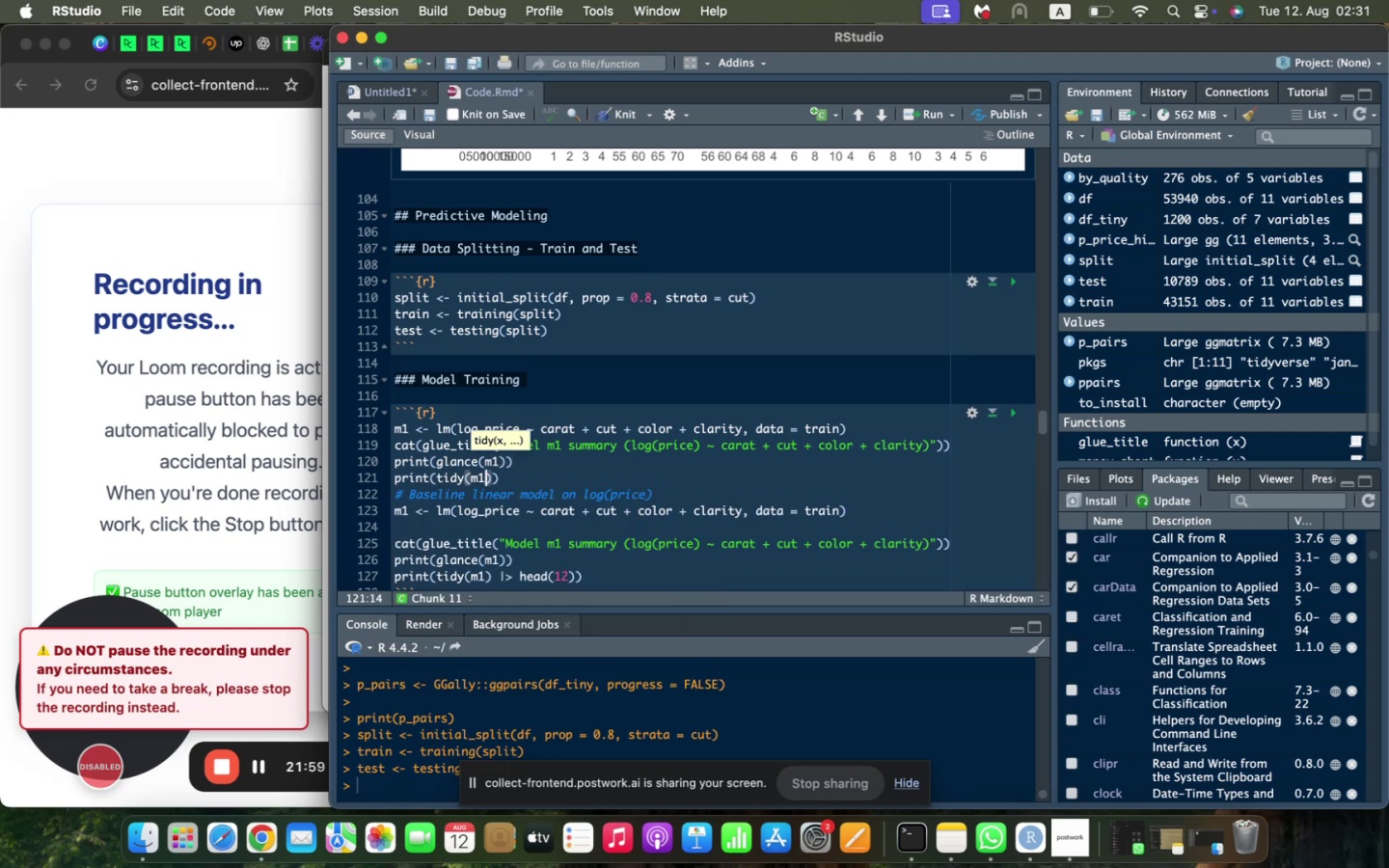 
key(ArrowRight)
 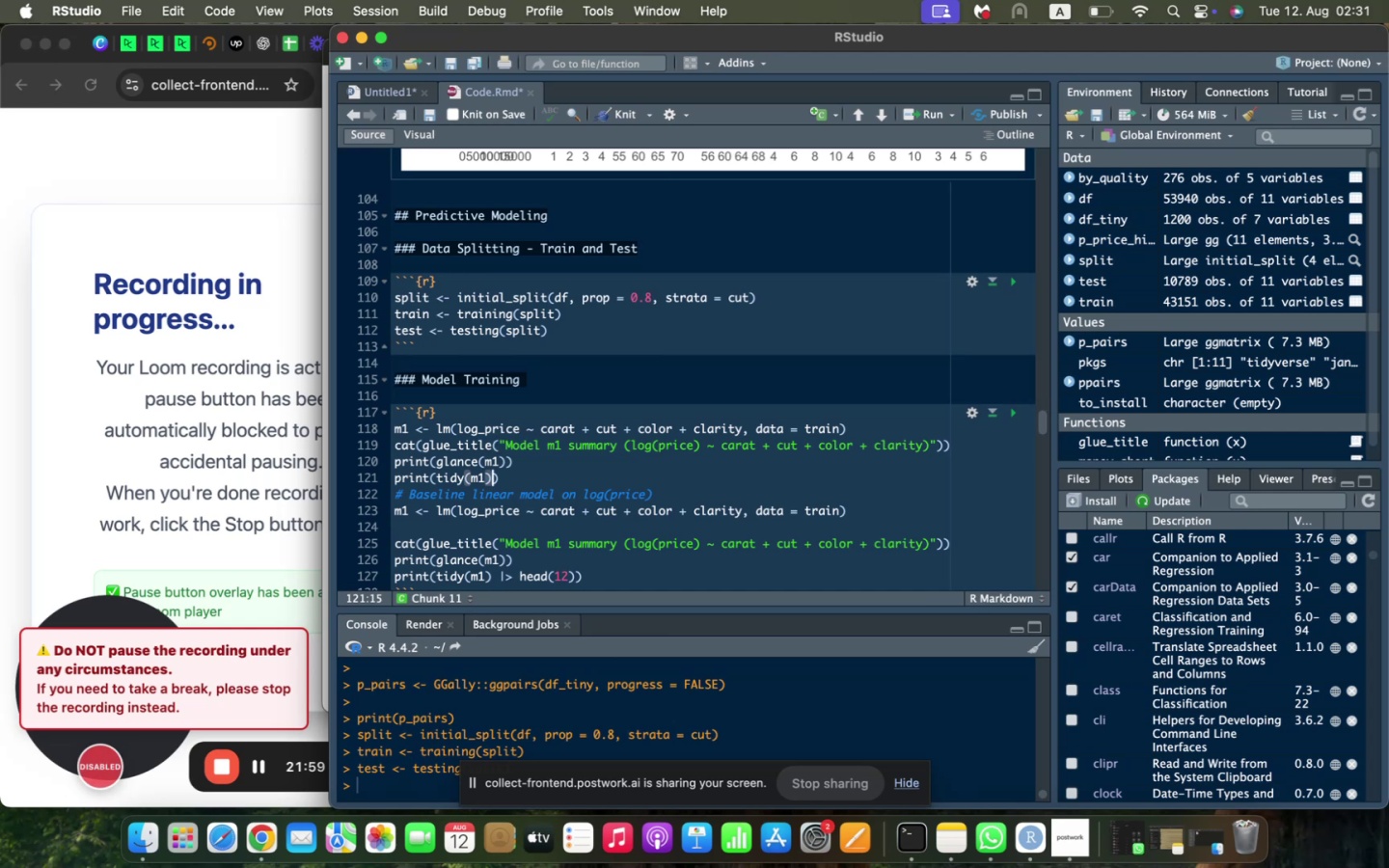 
key(Space)
 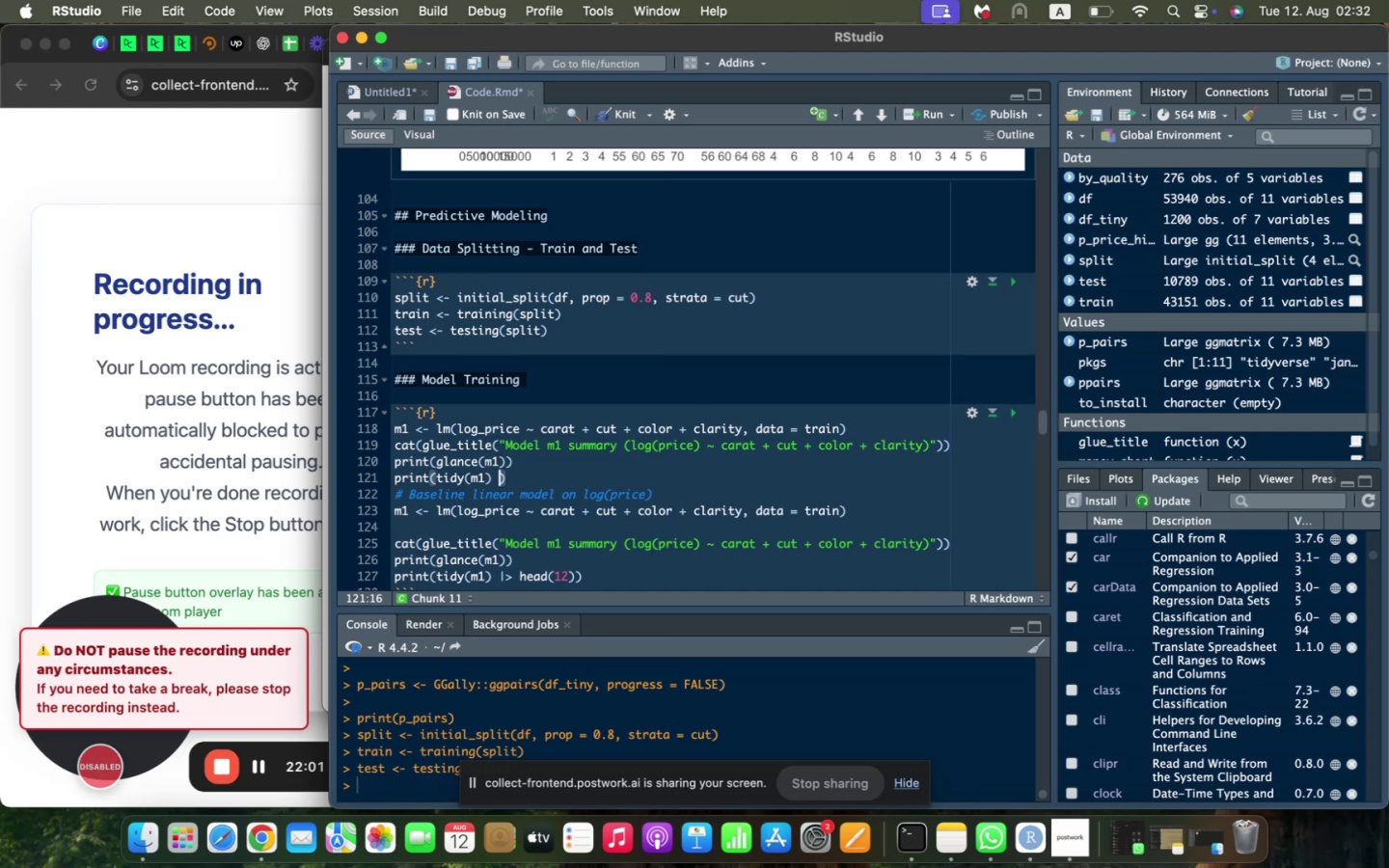 
key(Meta+V)
 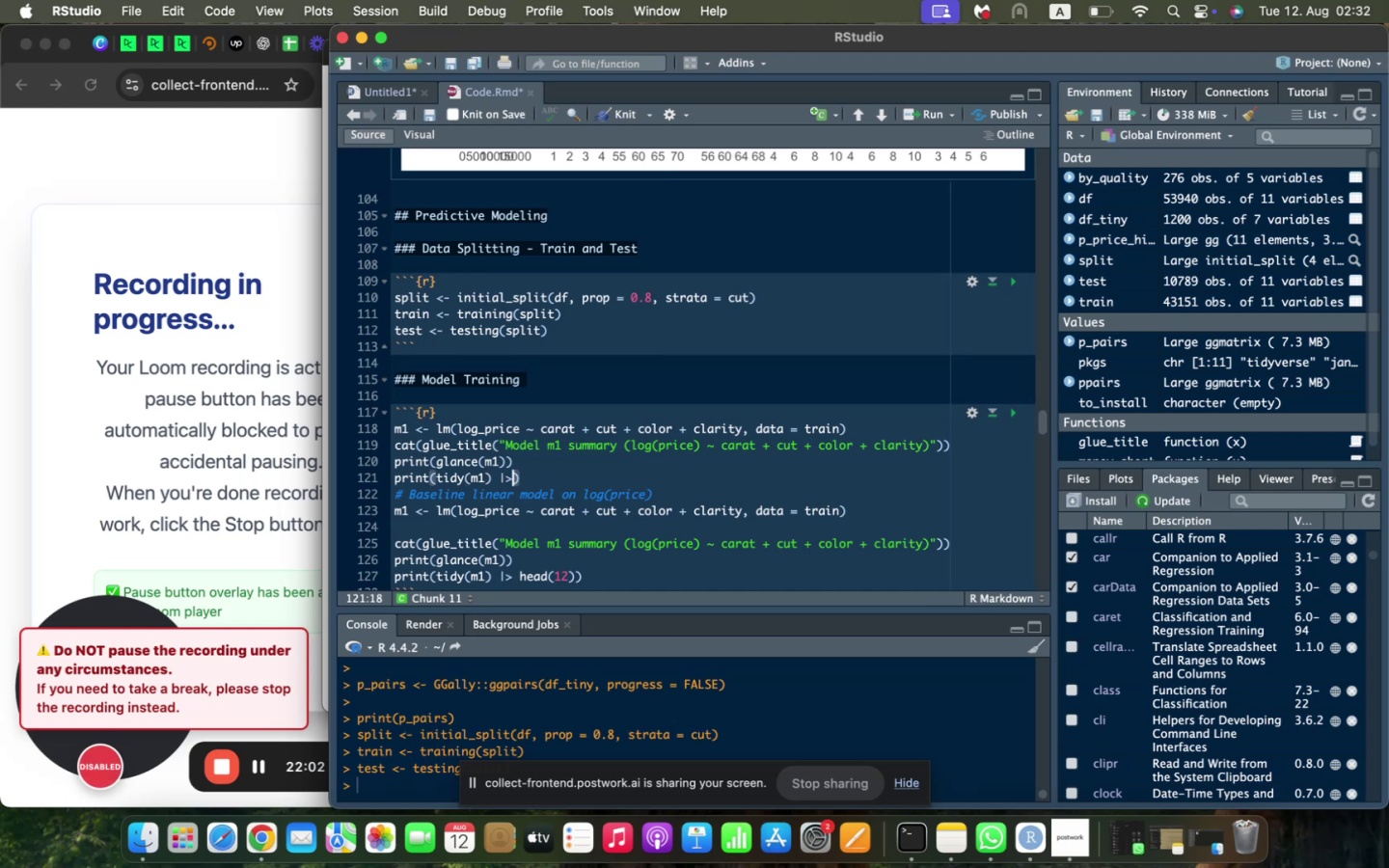 
type( head(12)
 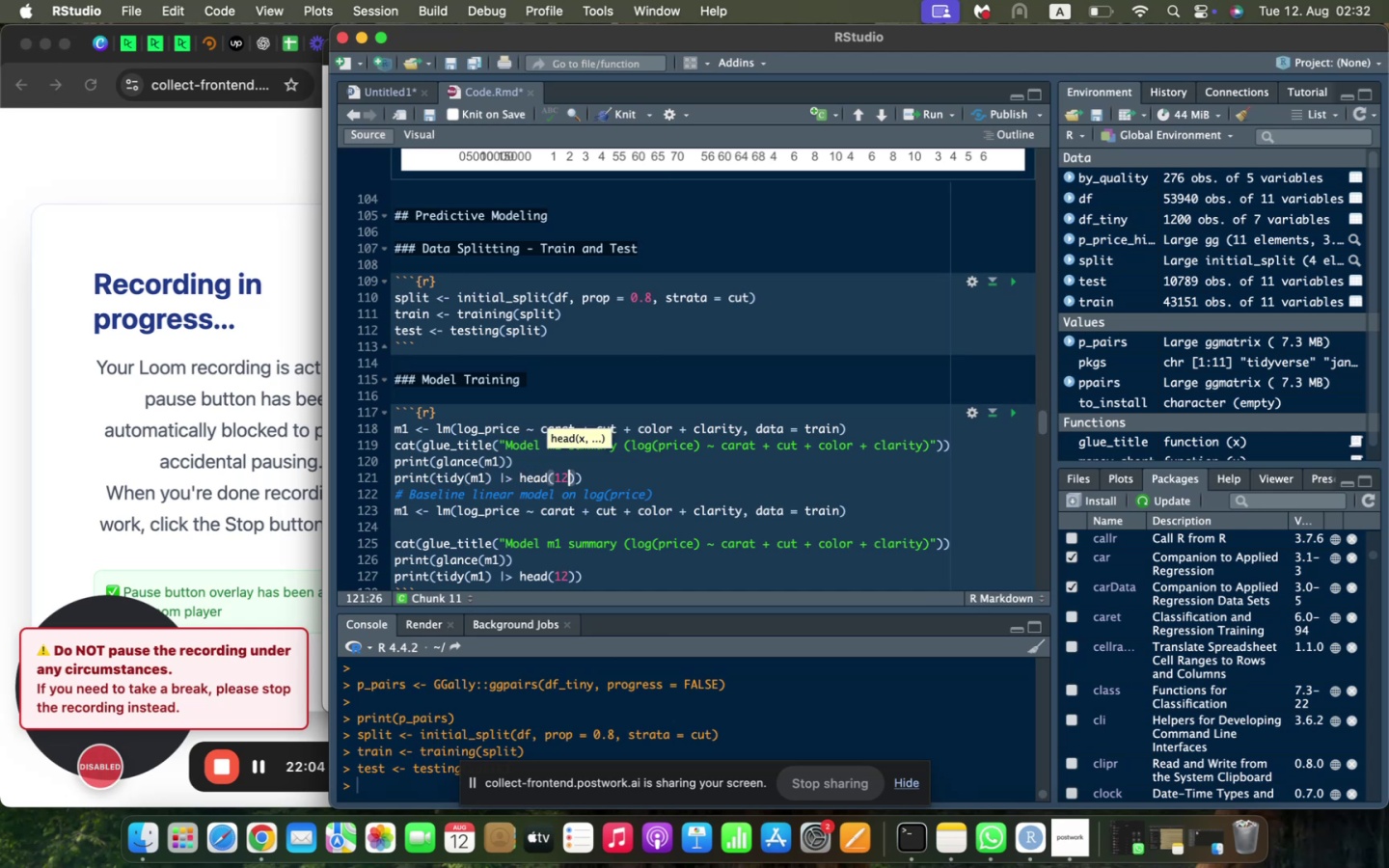 
key(ArrowRight)
 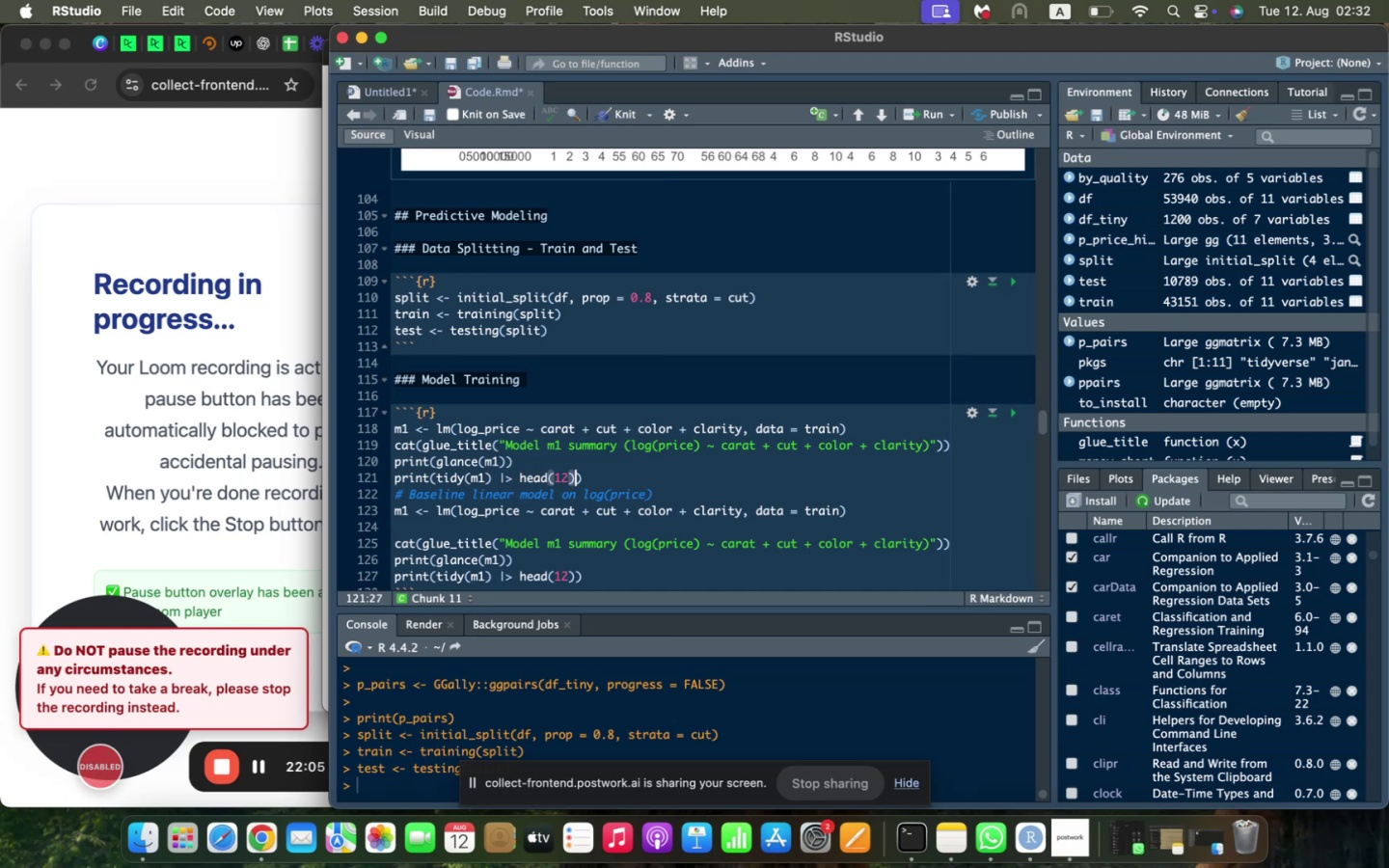 
key(ArrowRight)
 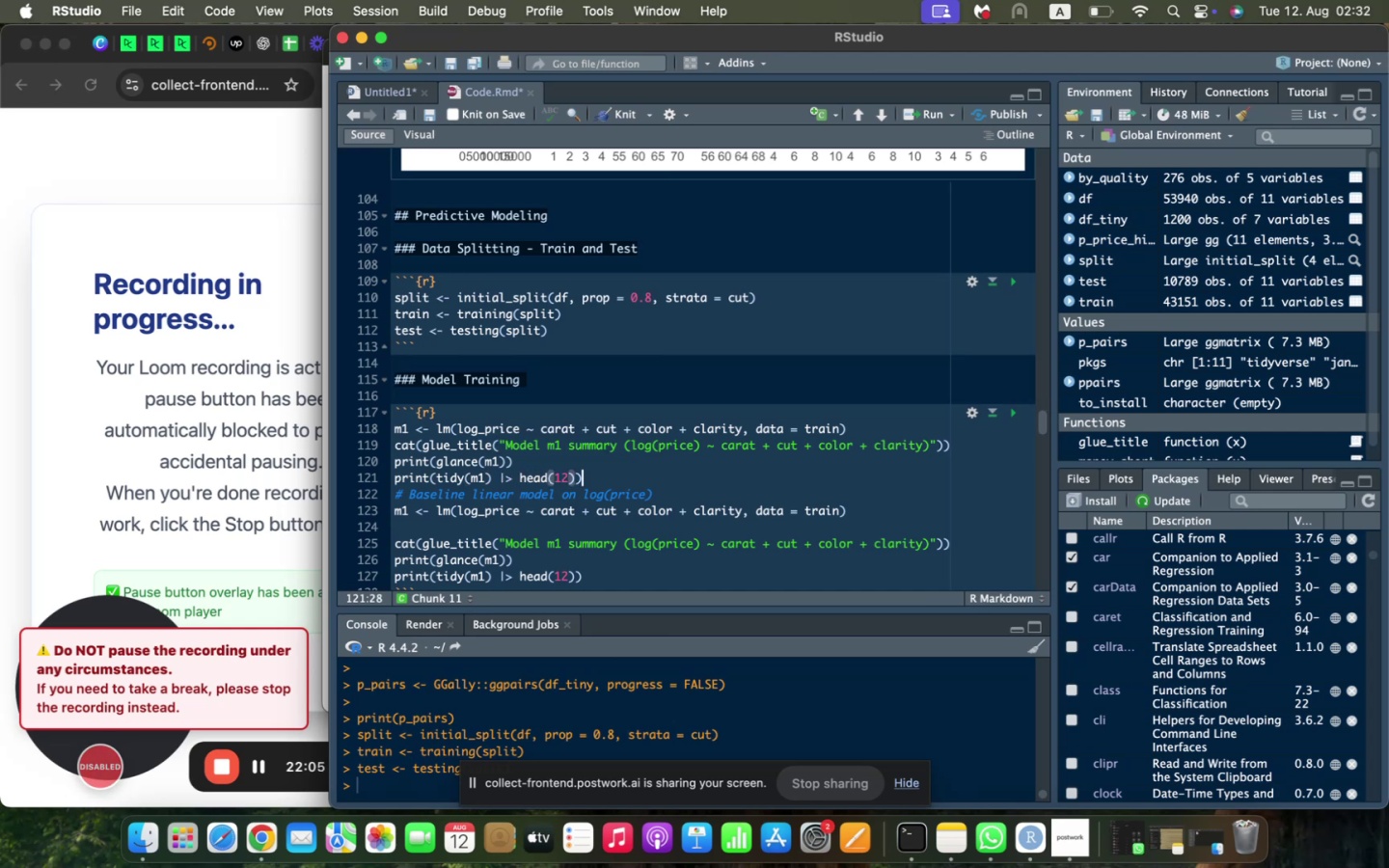 
key(Shift+ArrowUp)
 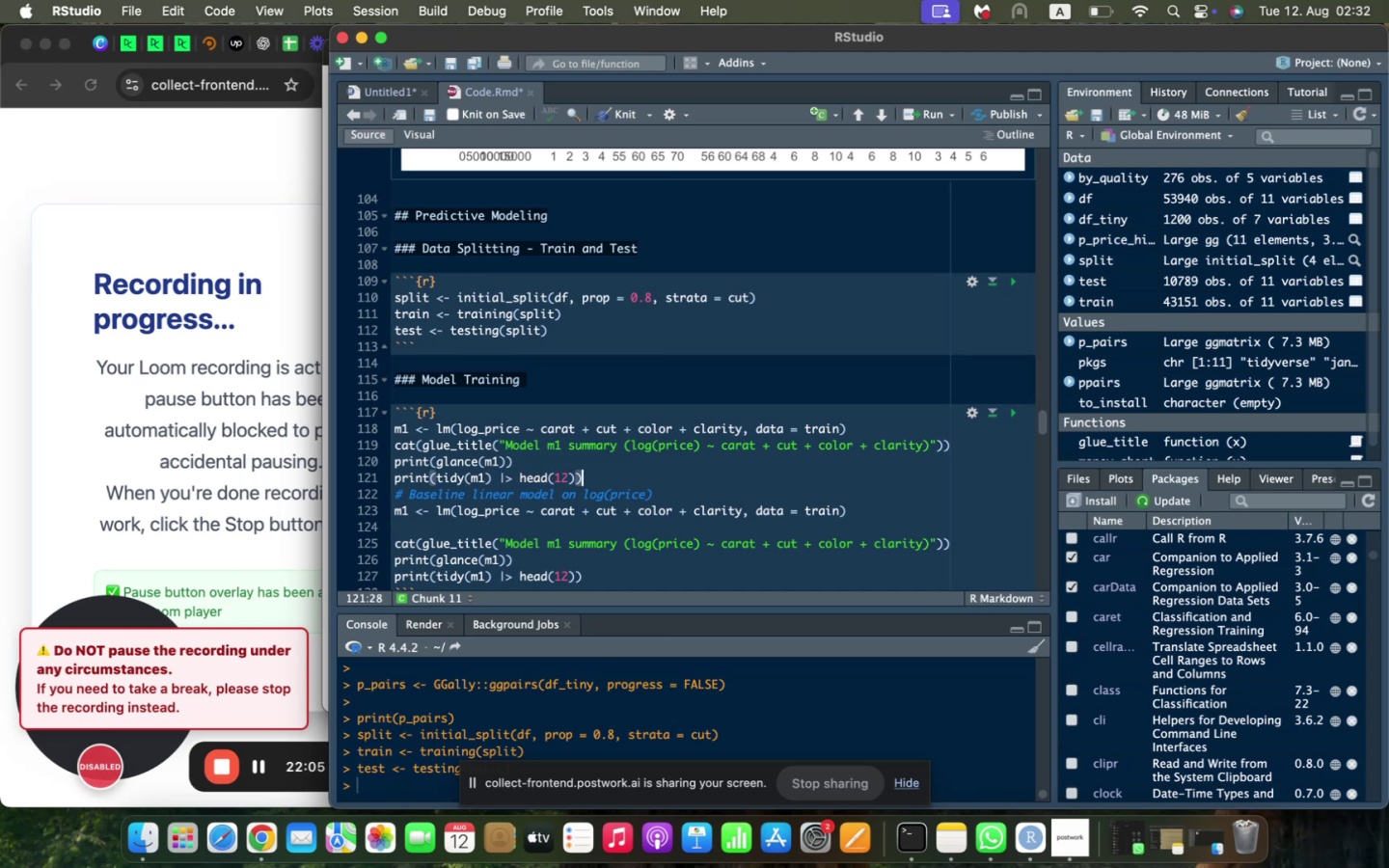 
key(Shift+ArrowUp)
 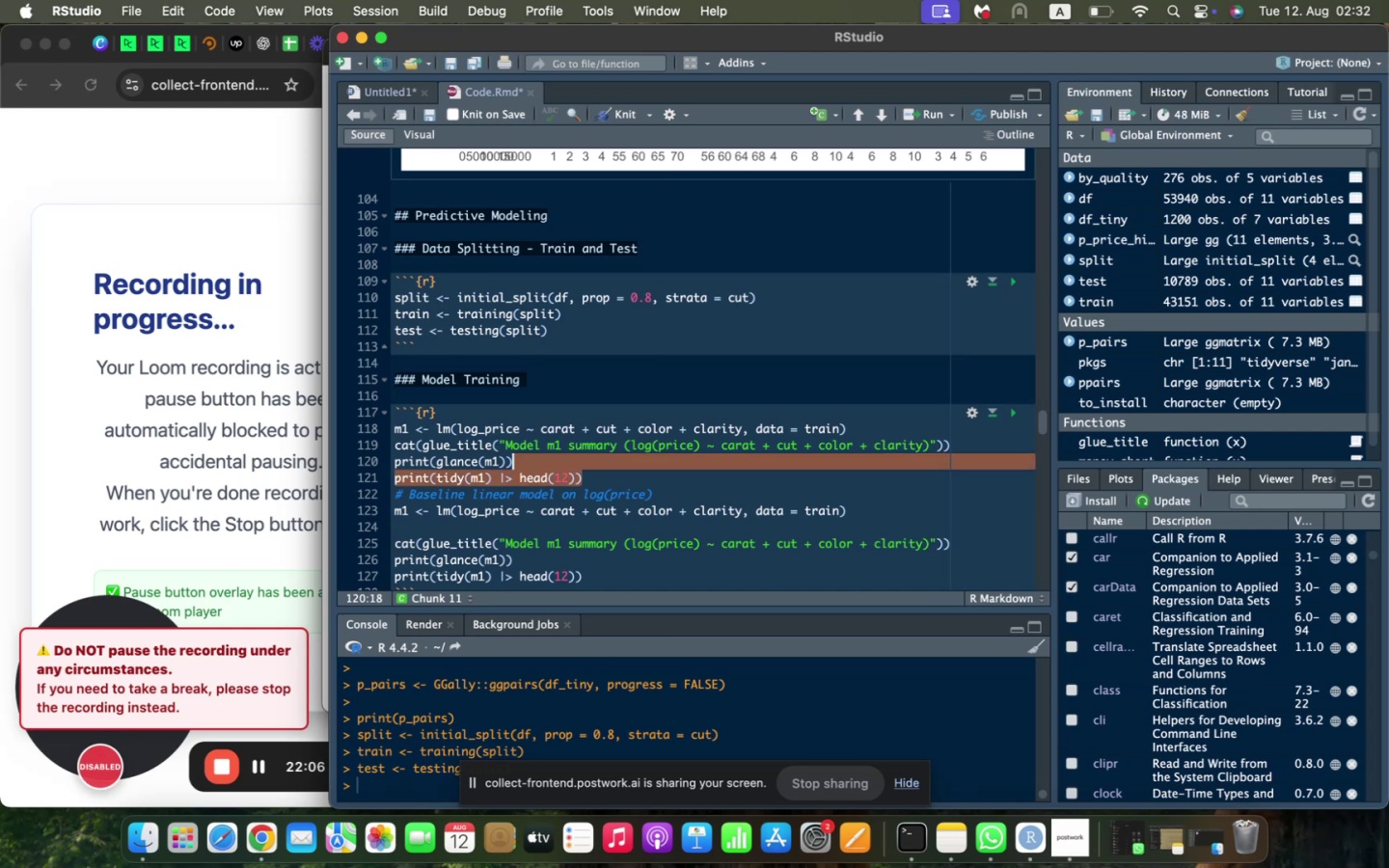 
key(Shift+ArrowUp)
 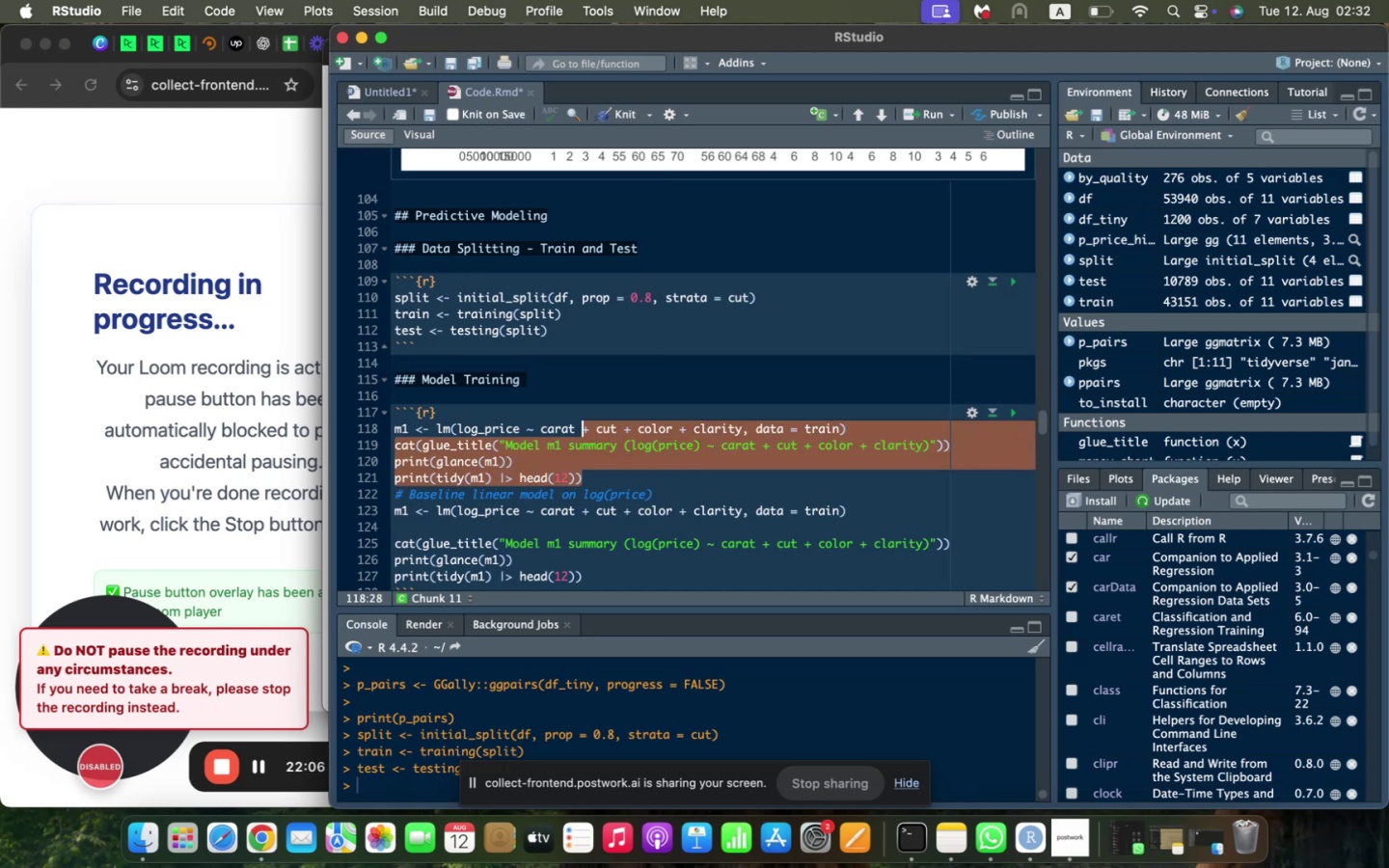 
key(ArrowLeft)
 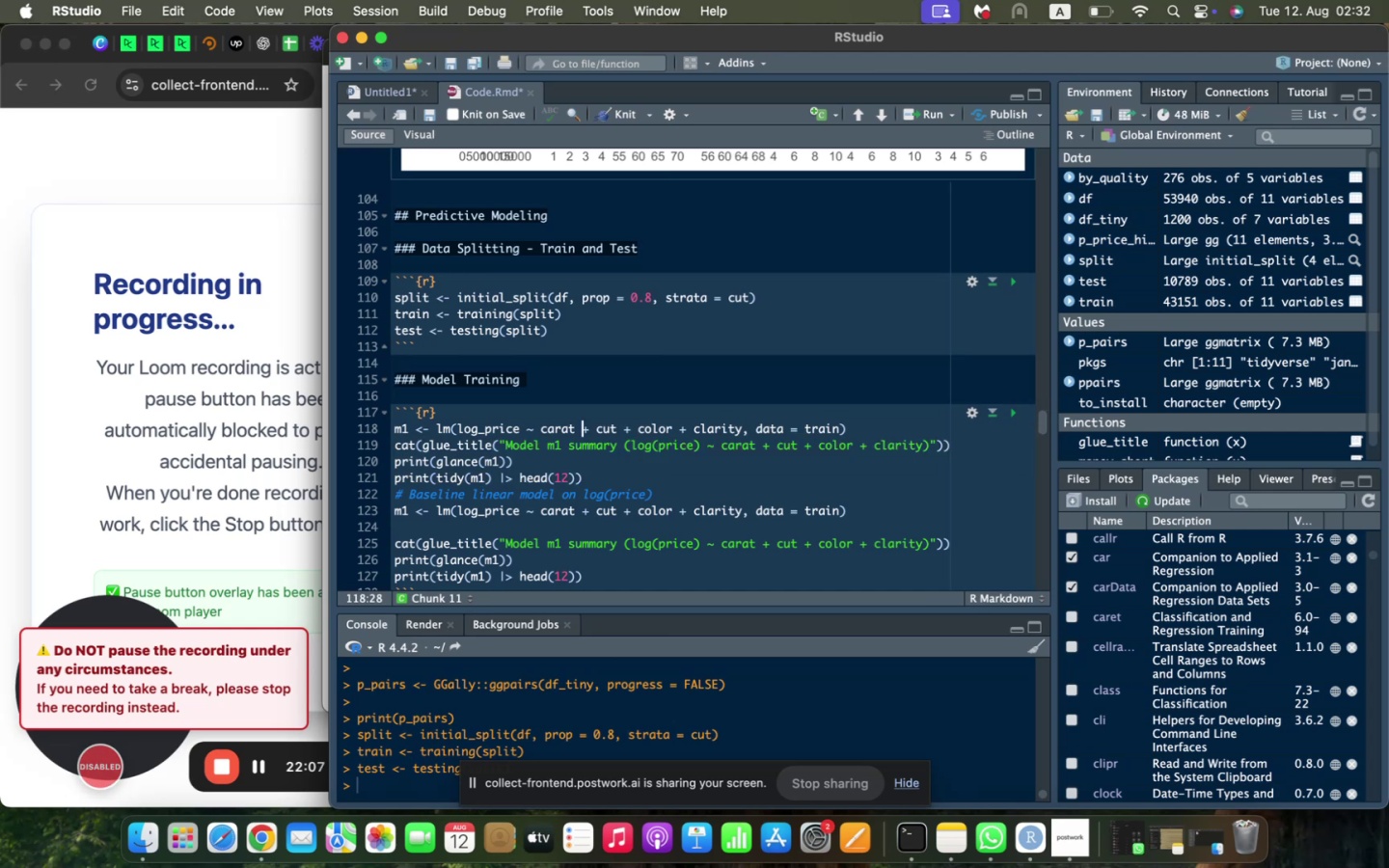 
key(ArrowDown)
 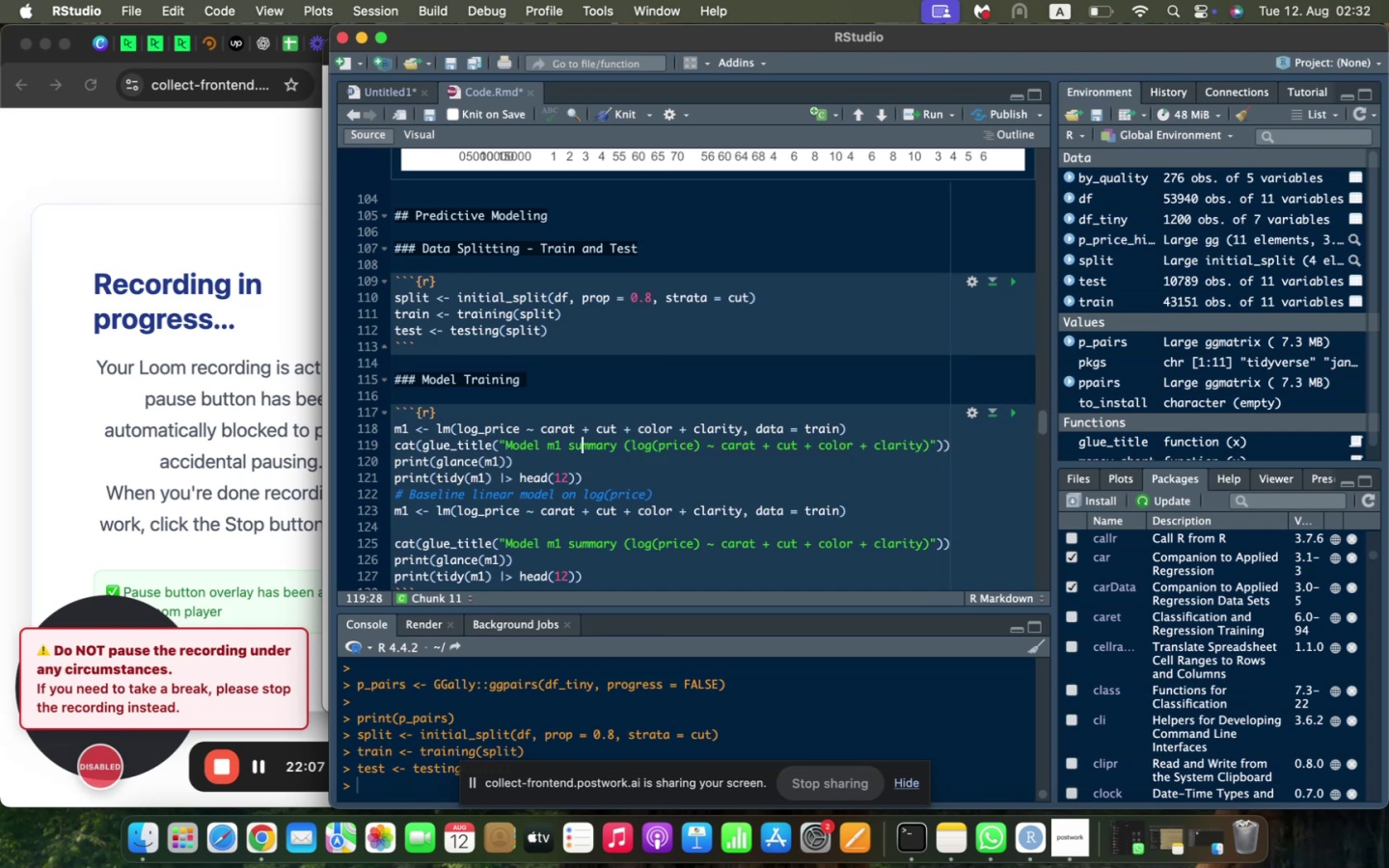 
key(ArrowDown)
 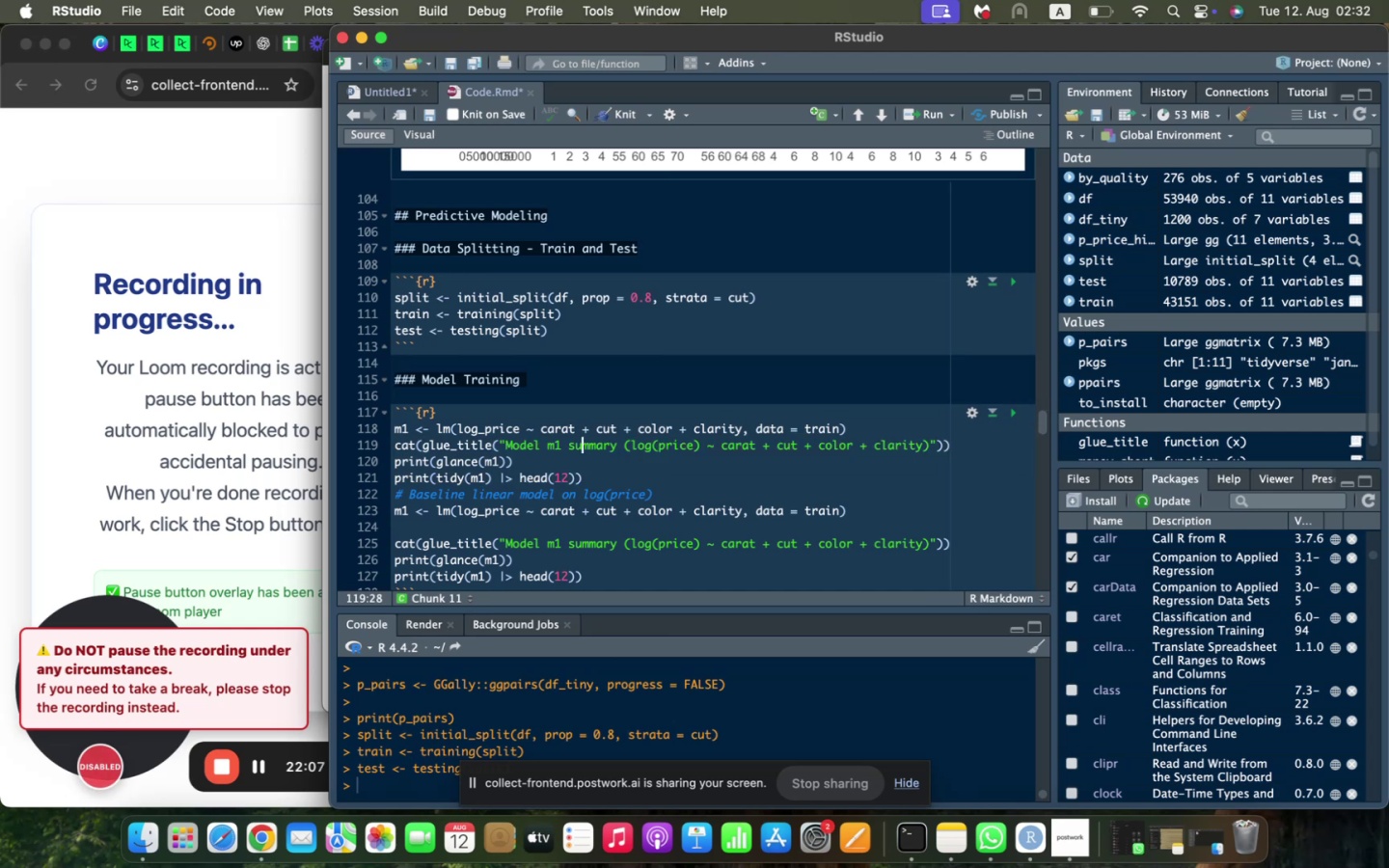 
key(ArrowDown)
 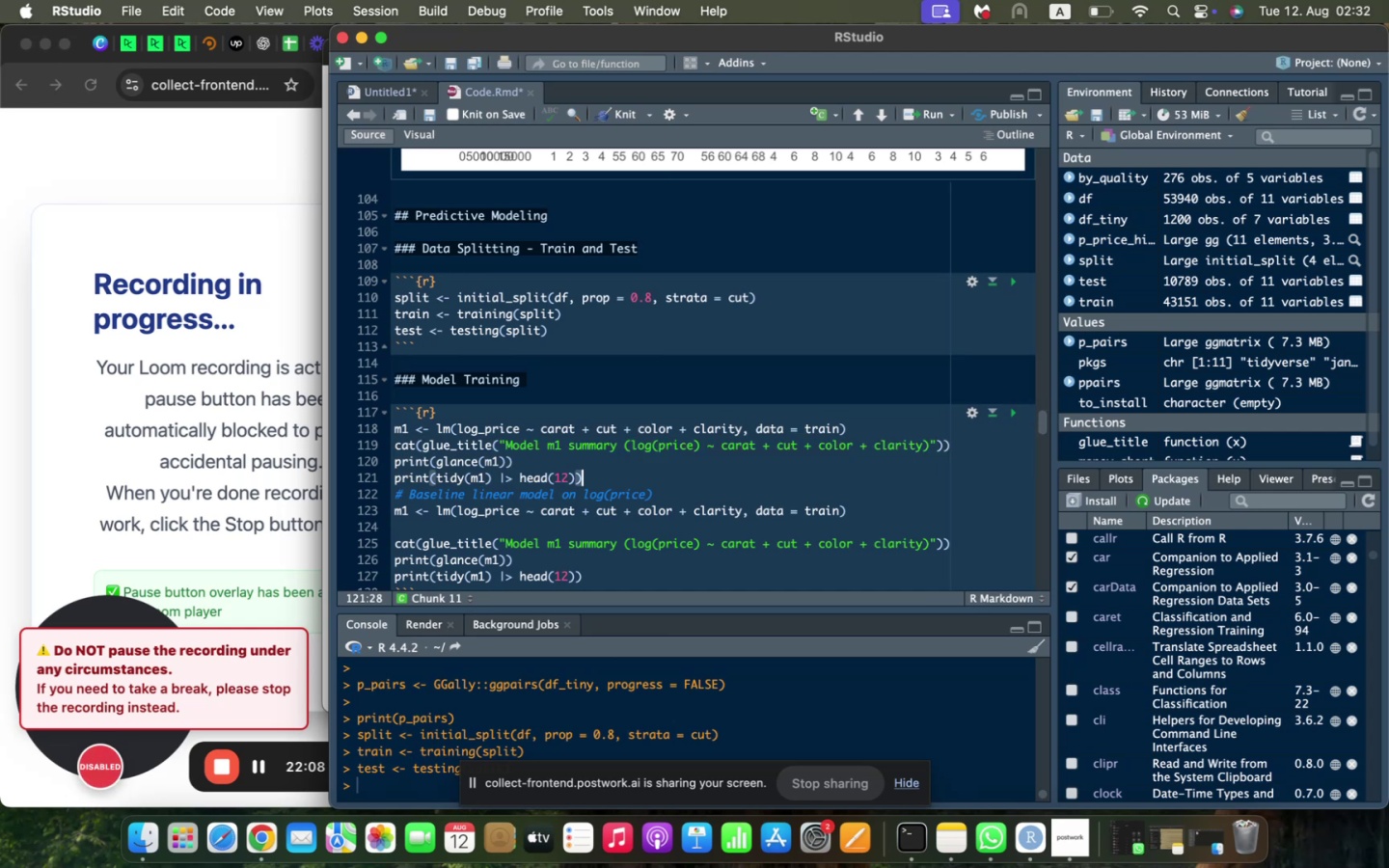 
key(Shift+ArrowDown)
 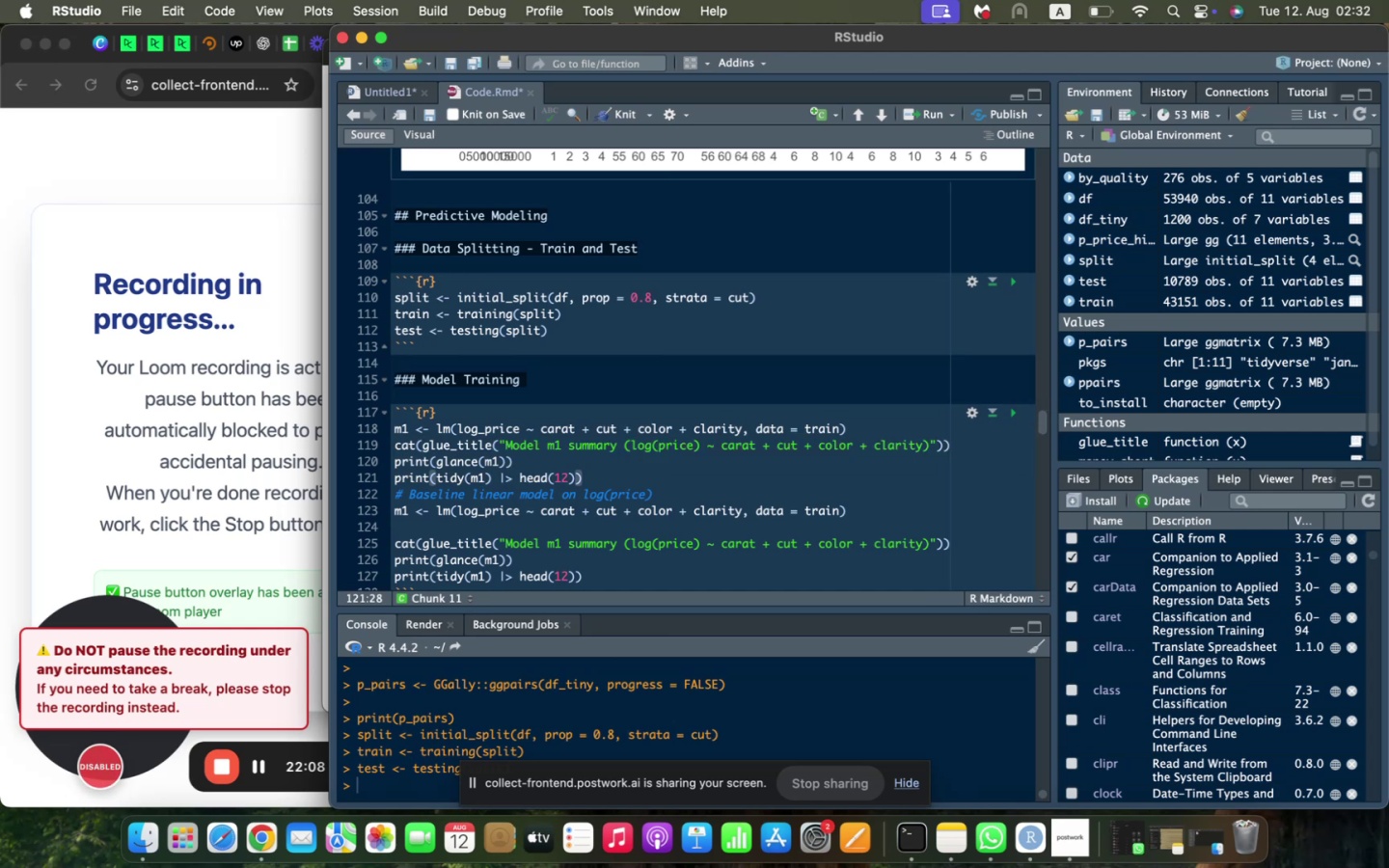 
key(Shift+ArrowDown)
 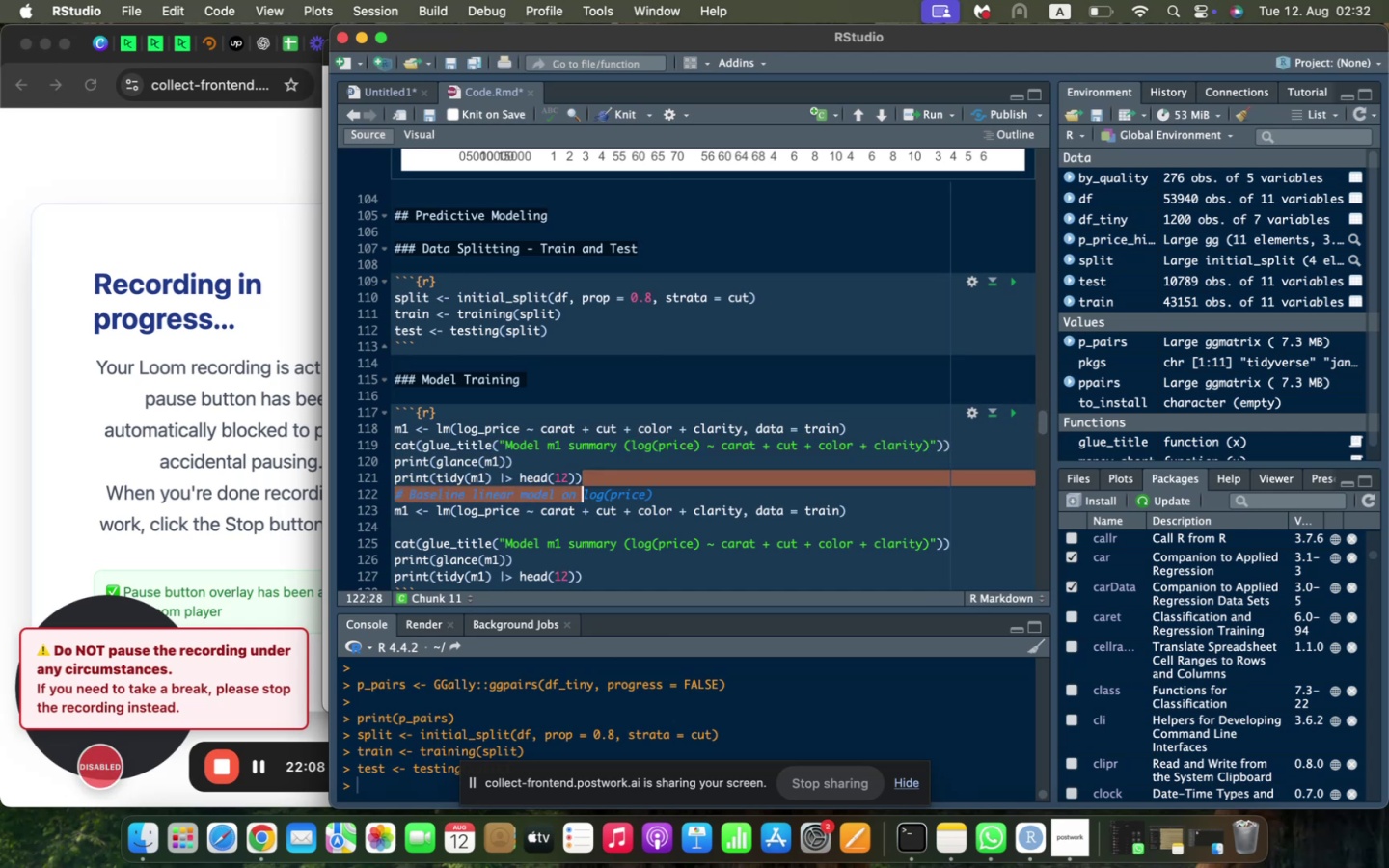 
key(Shift+ArrowDown)
 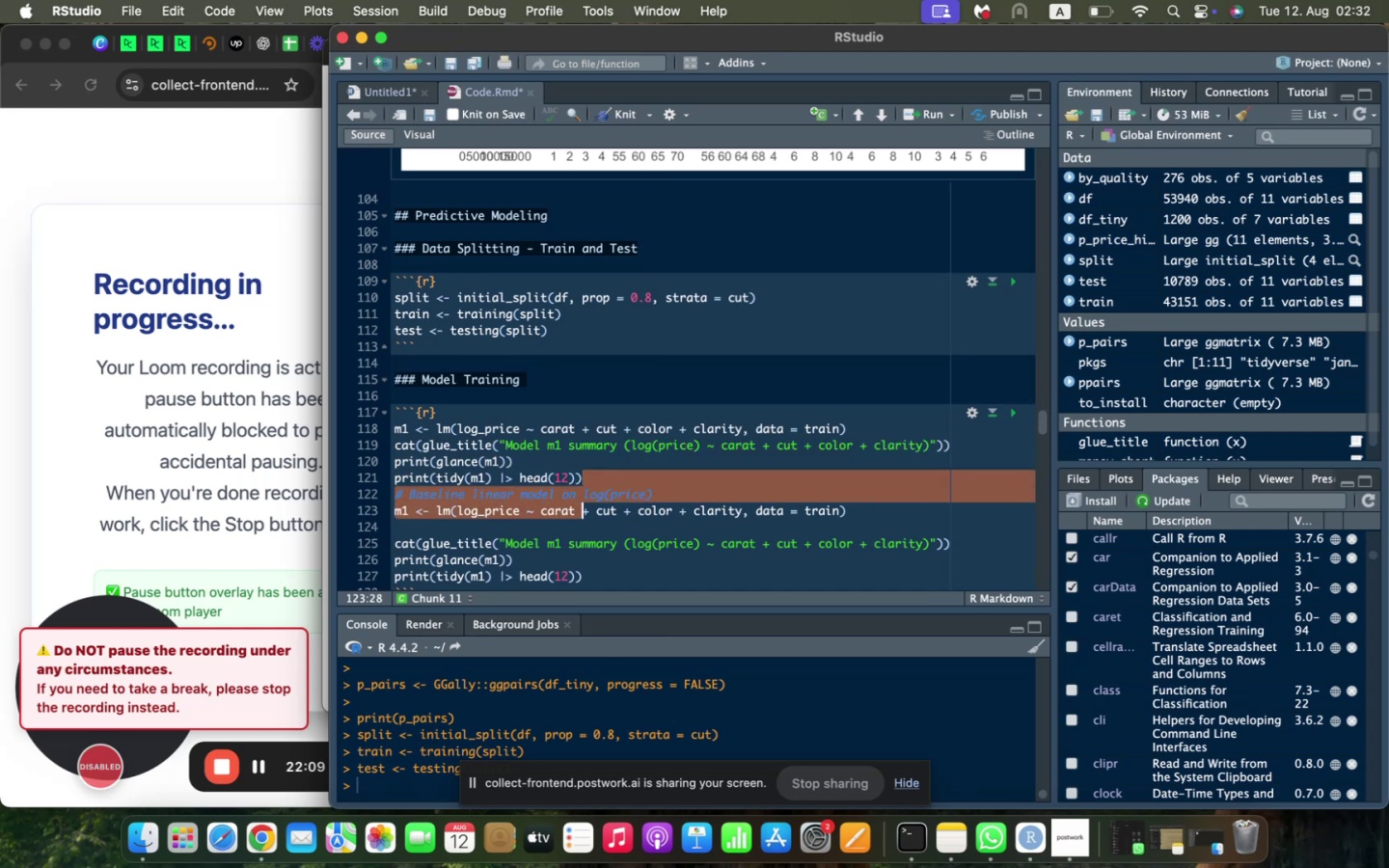 
key(Shift+ArrowDown)
 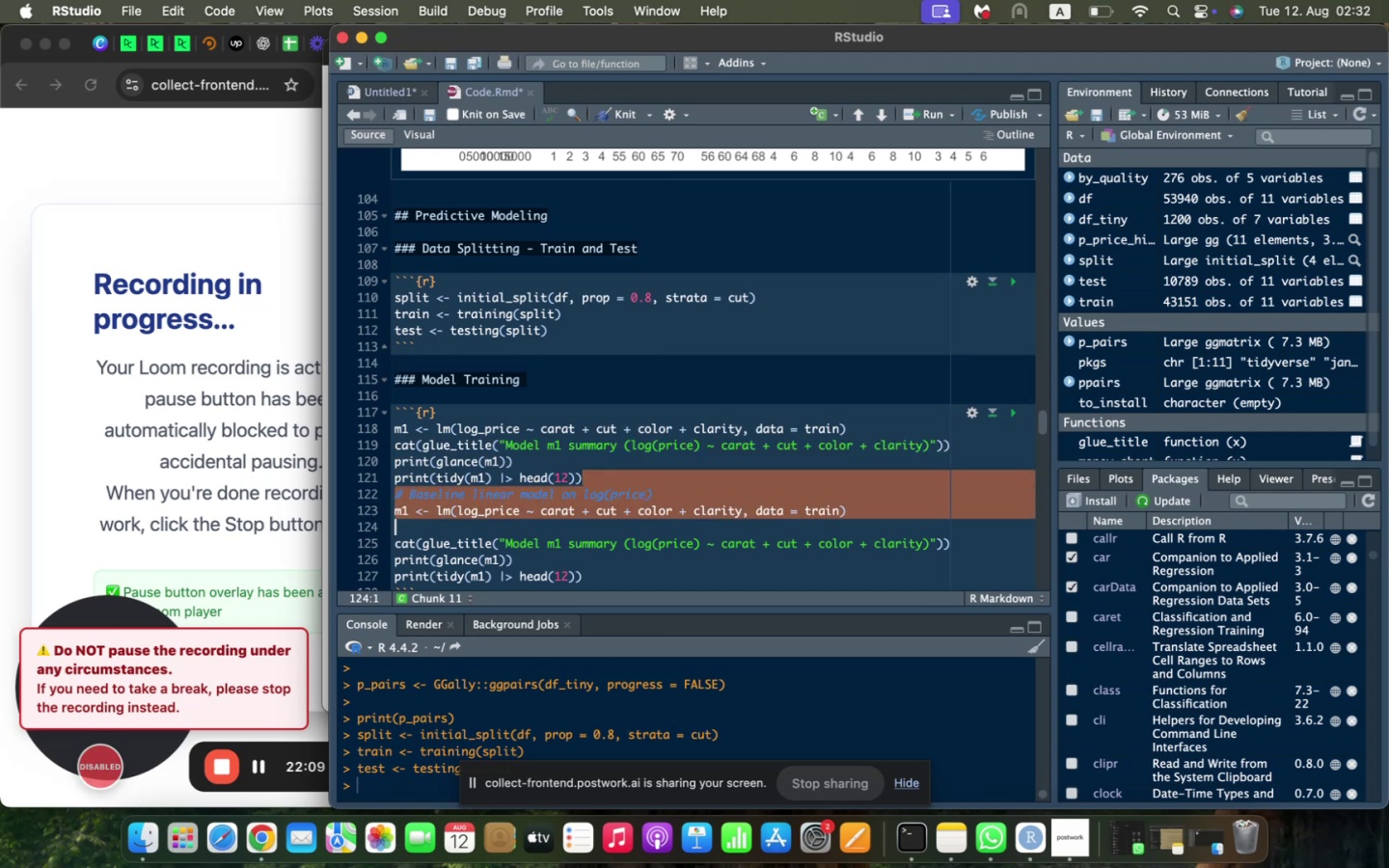 
key(Shift+ArrowDown)
 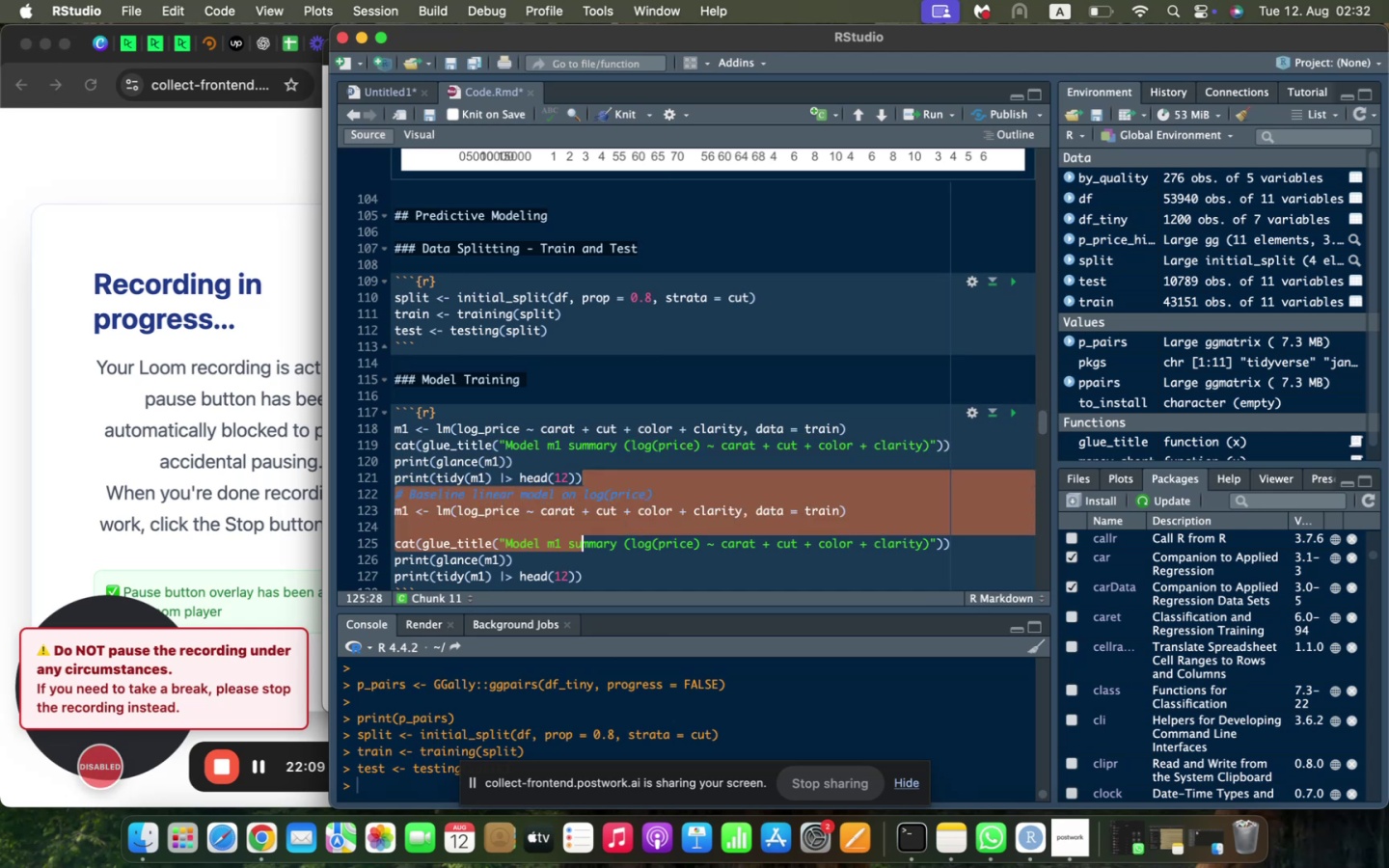 
key(Shift+ArrowDown)
 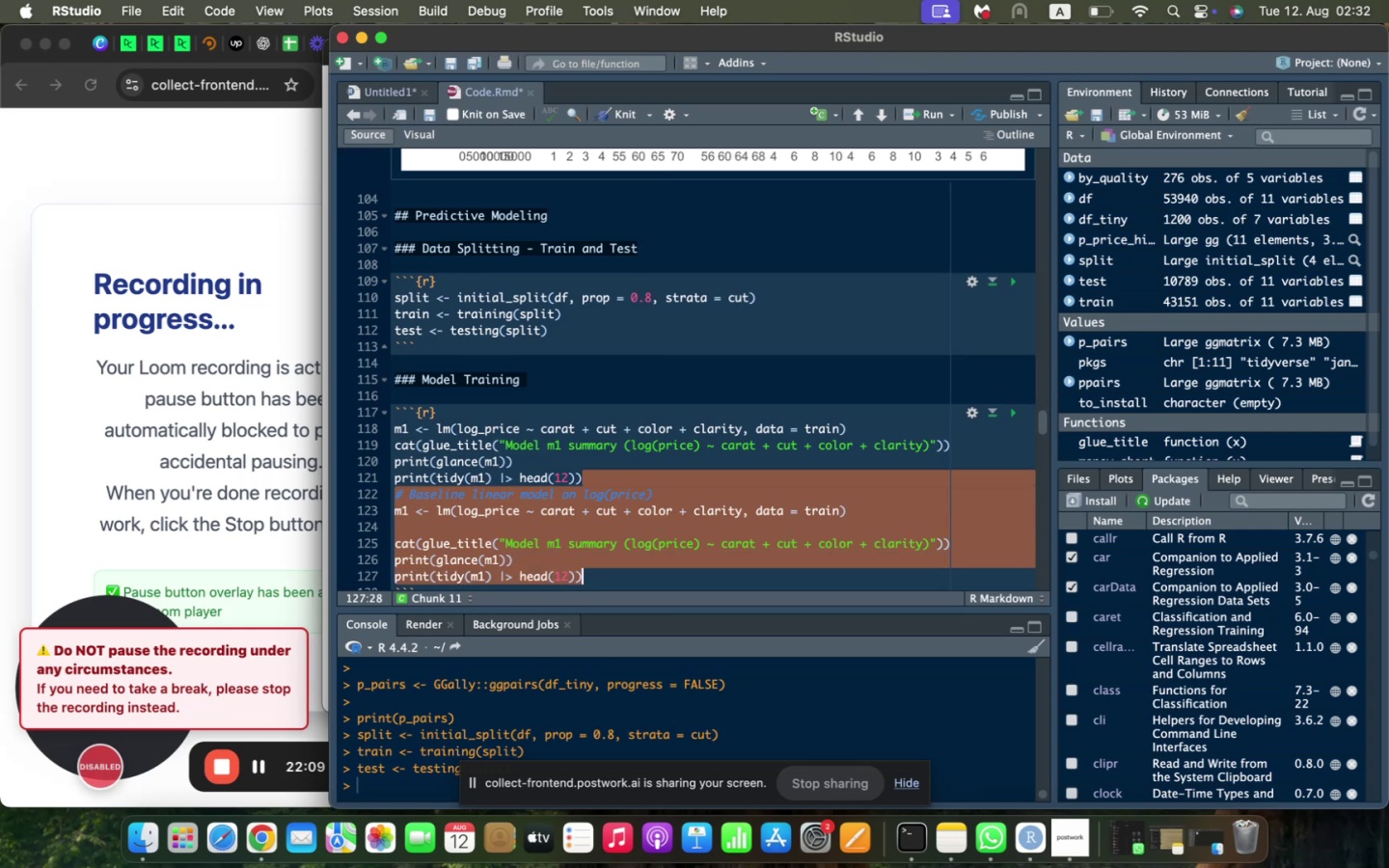 
key(Shift+ArrowDown)
 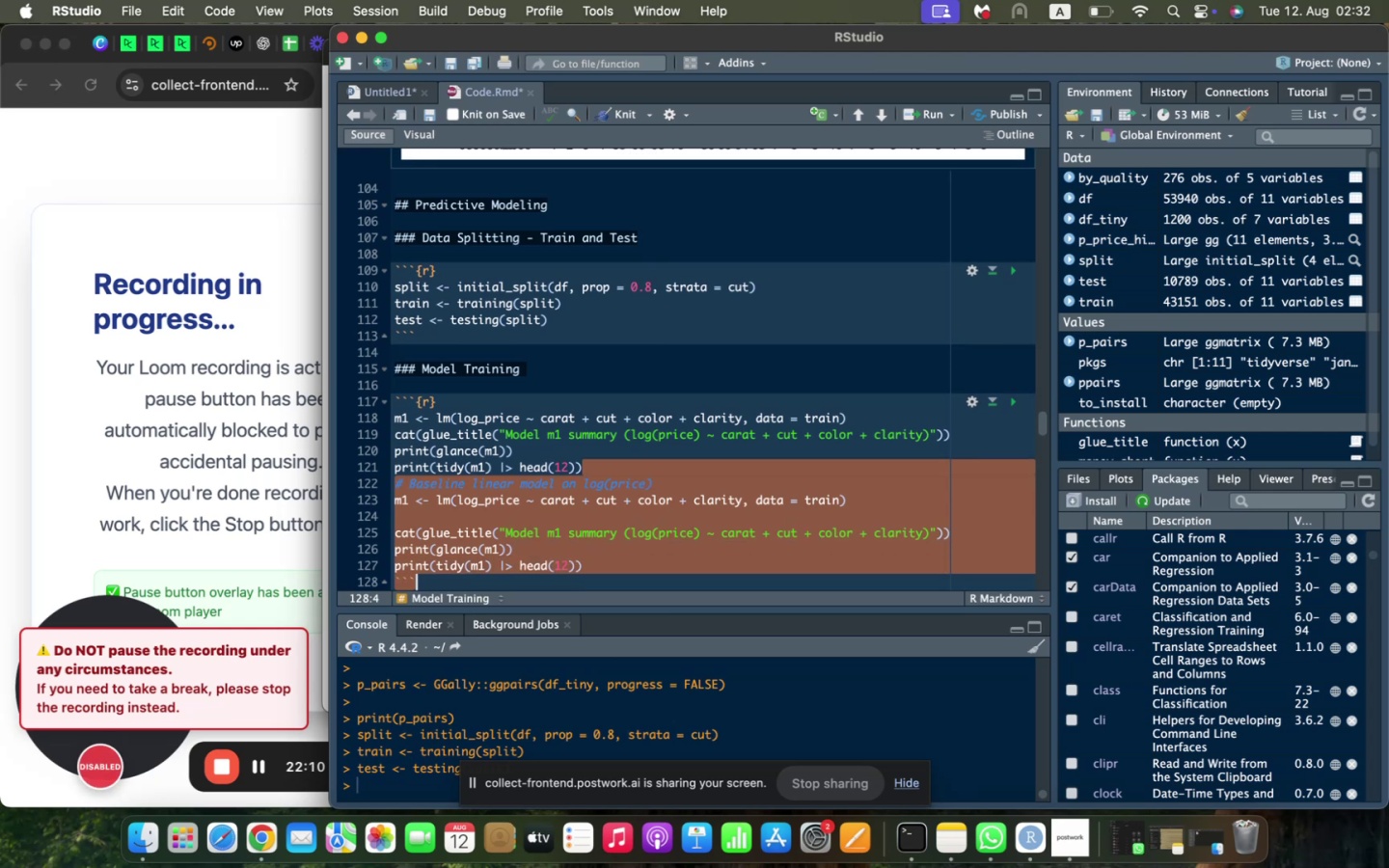 
key(Shift+ArrowUp)
 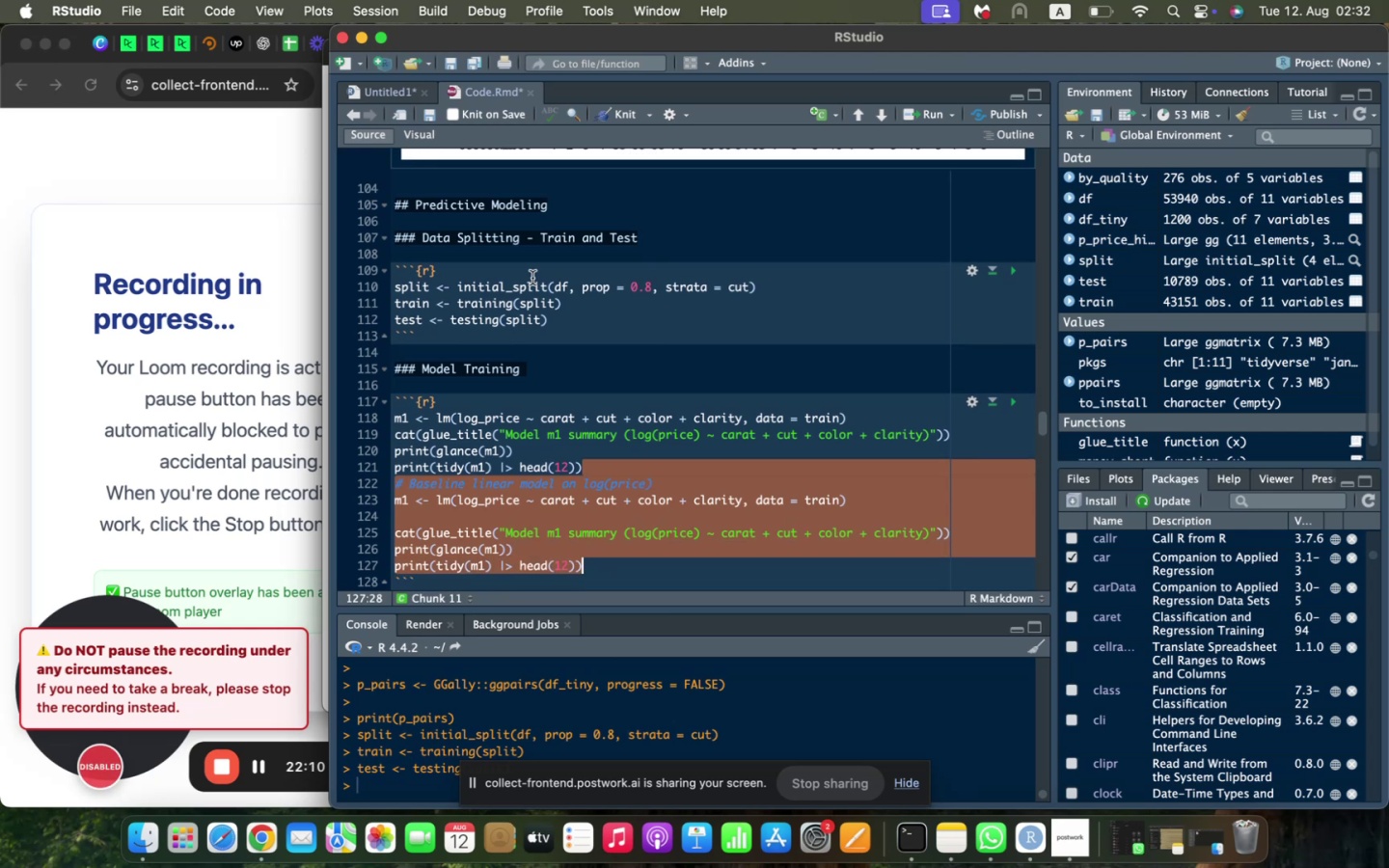 
key(Backspace)
 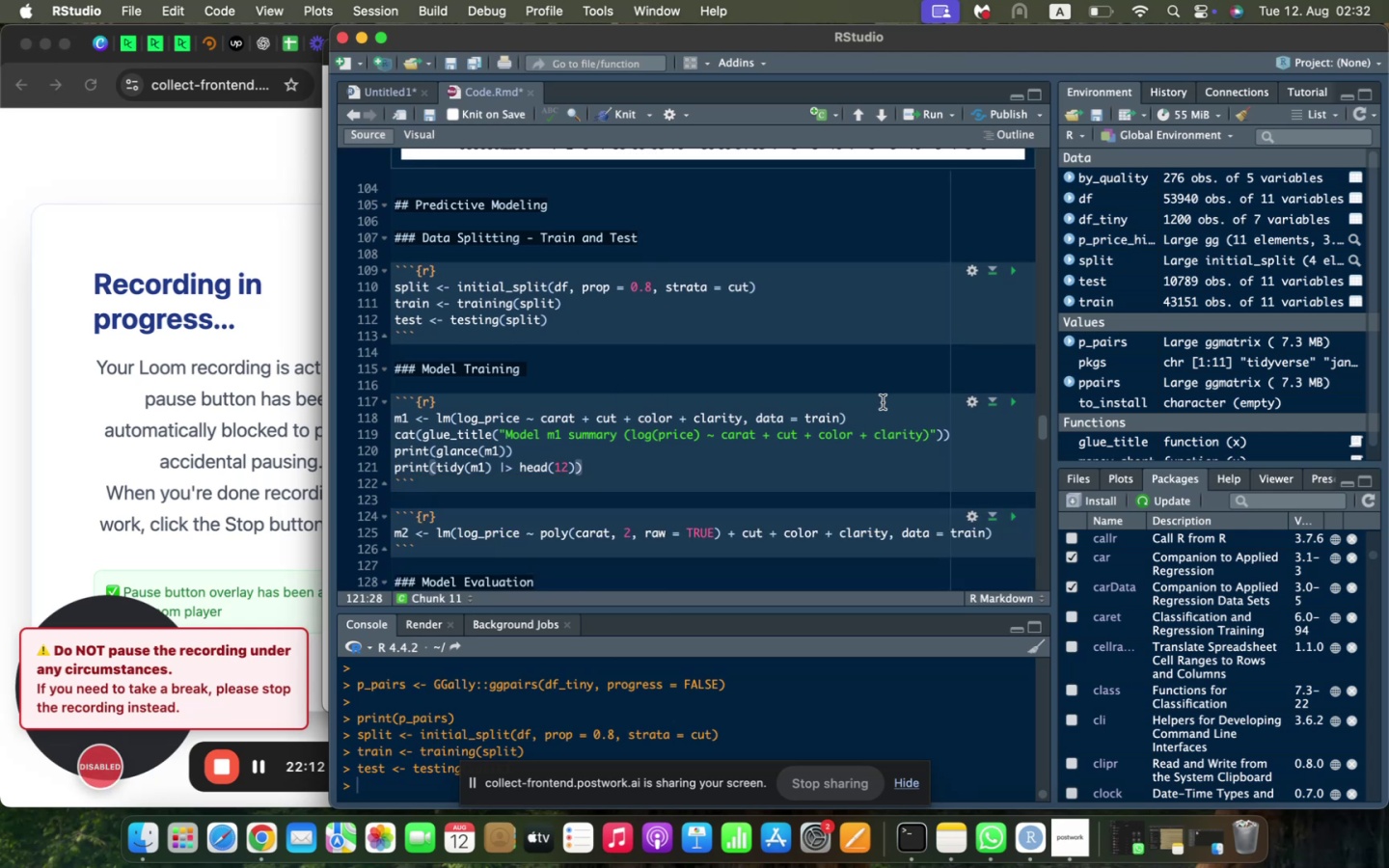 
left_click([1016, 404])
 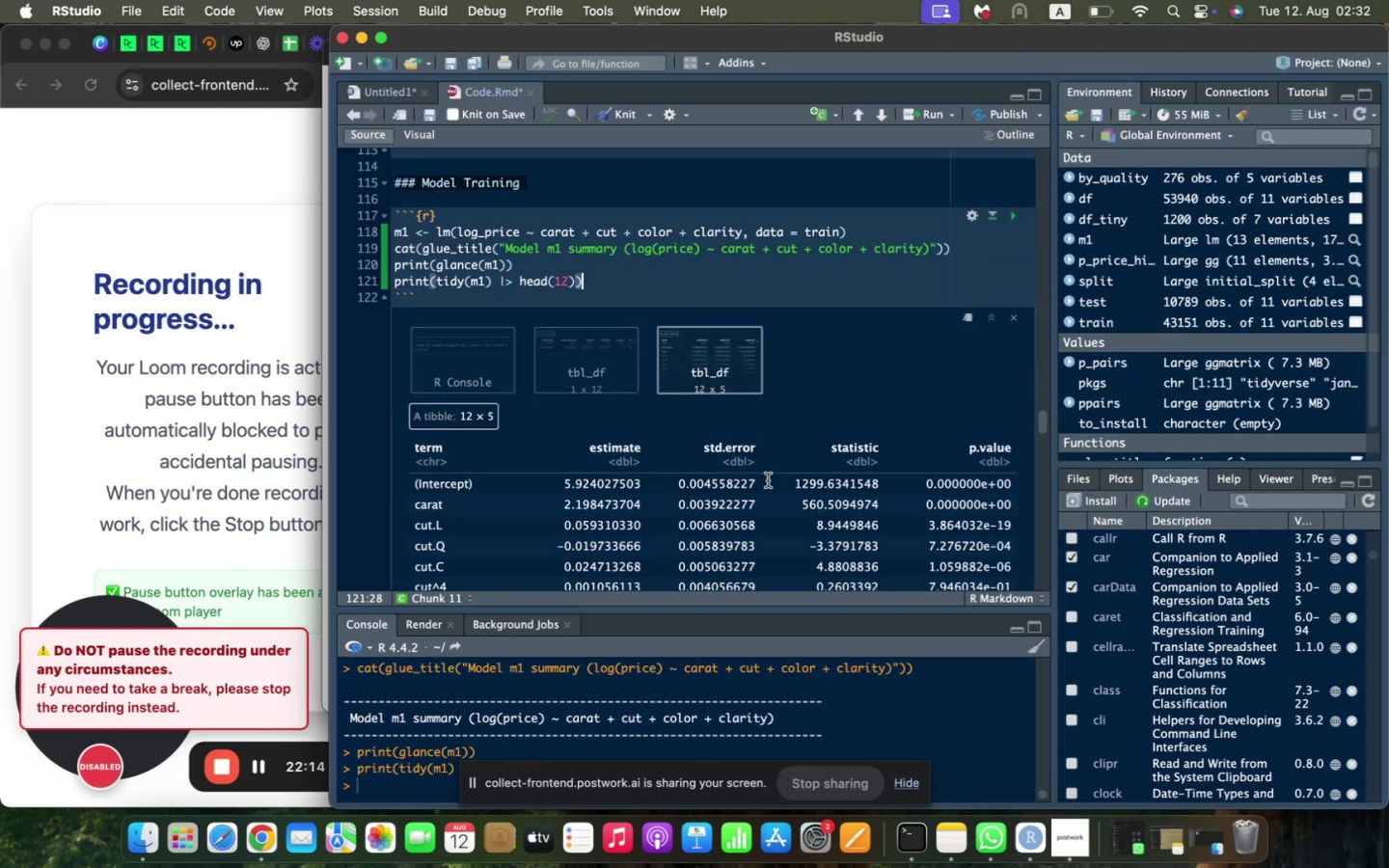 
scroll: coordinate [768, 480], scroll_direction: down, amount: 13.0
 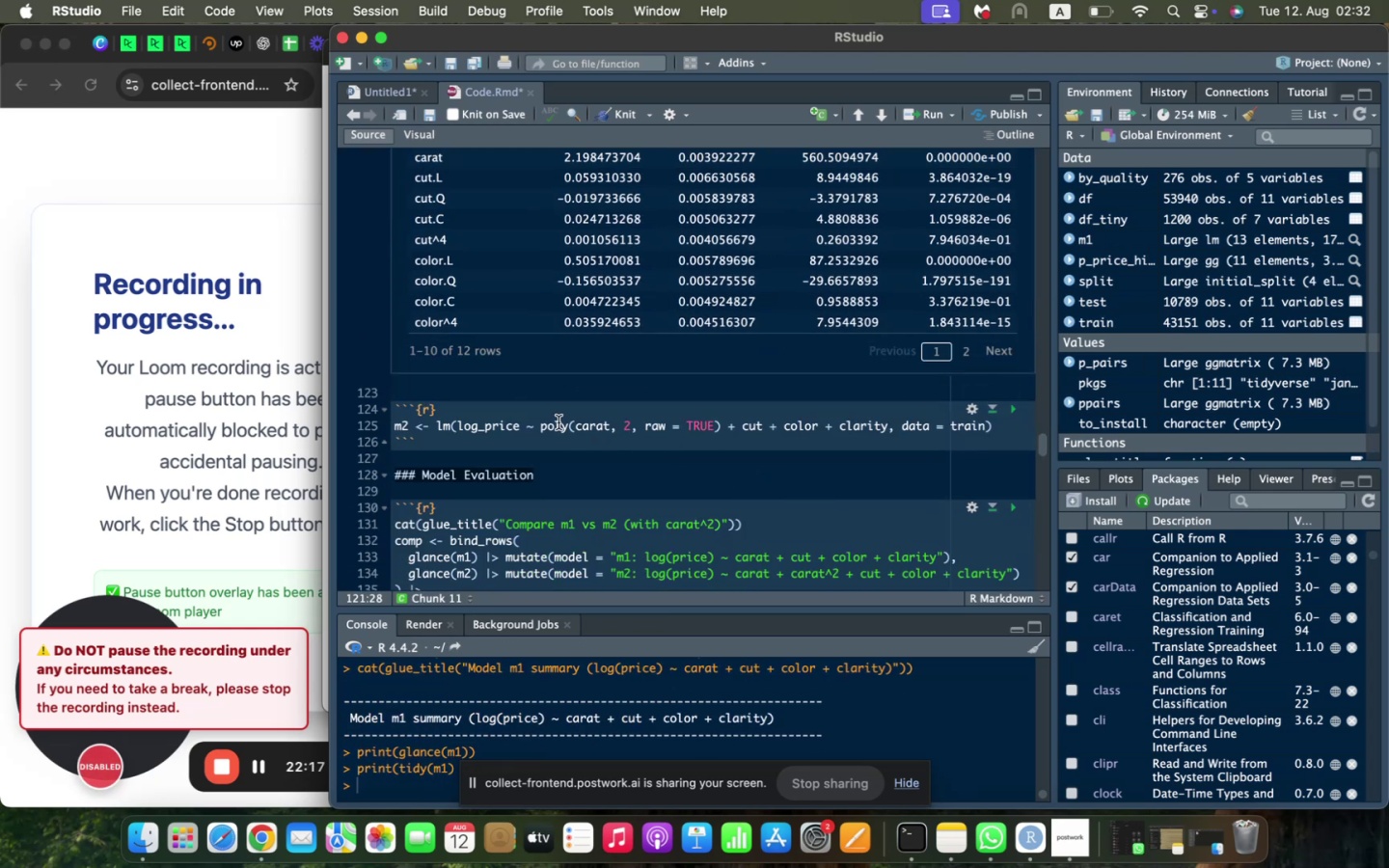 
left_click([545, 413])
 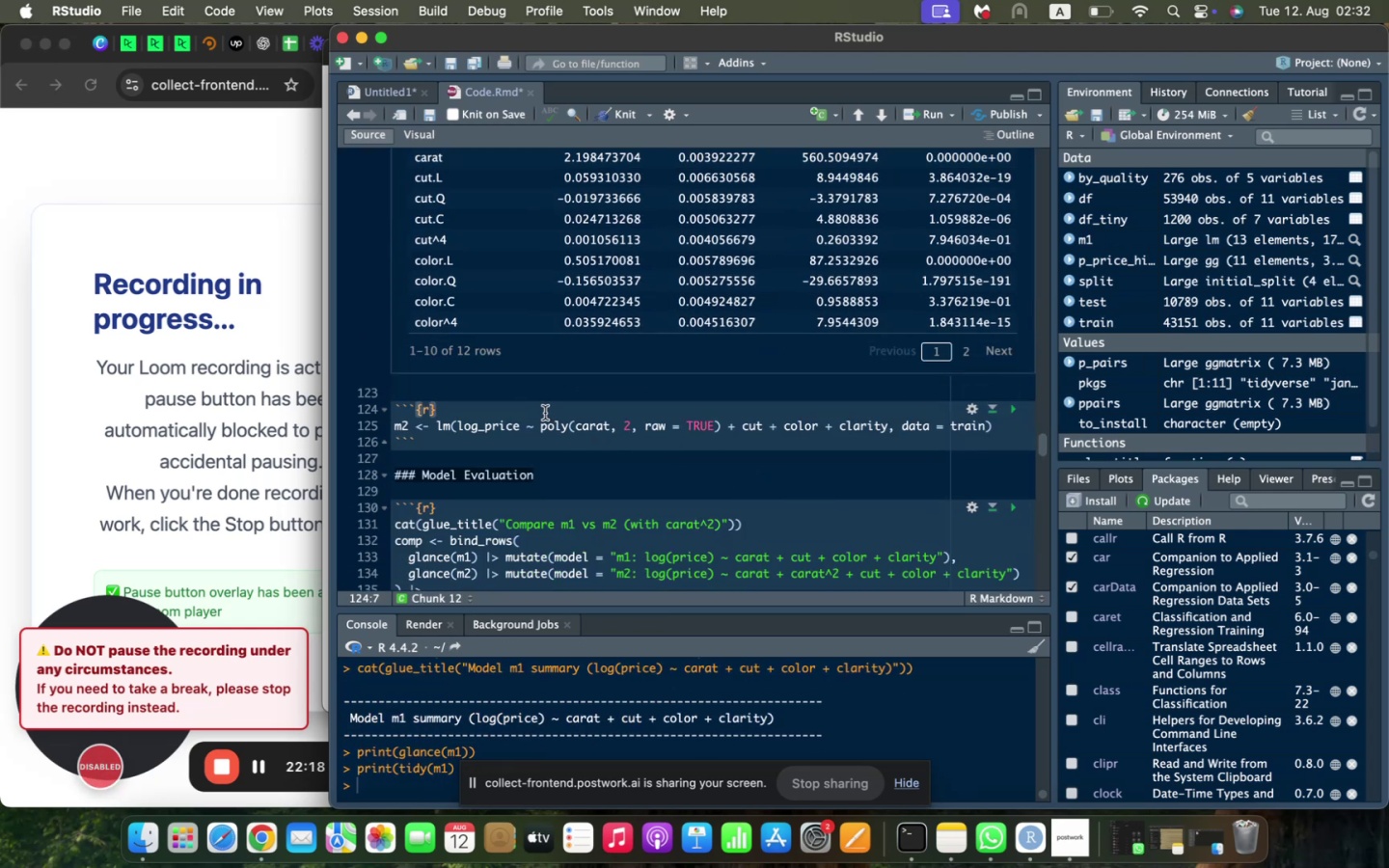 
key(Enter)
 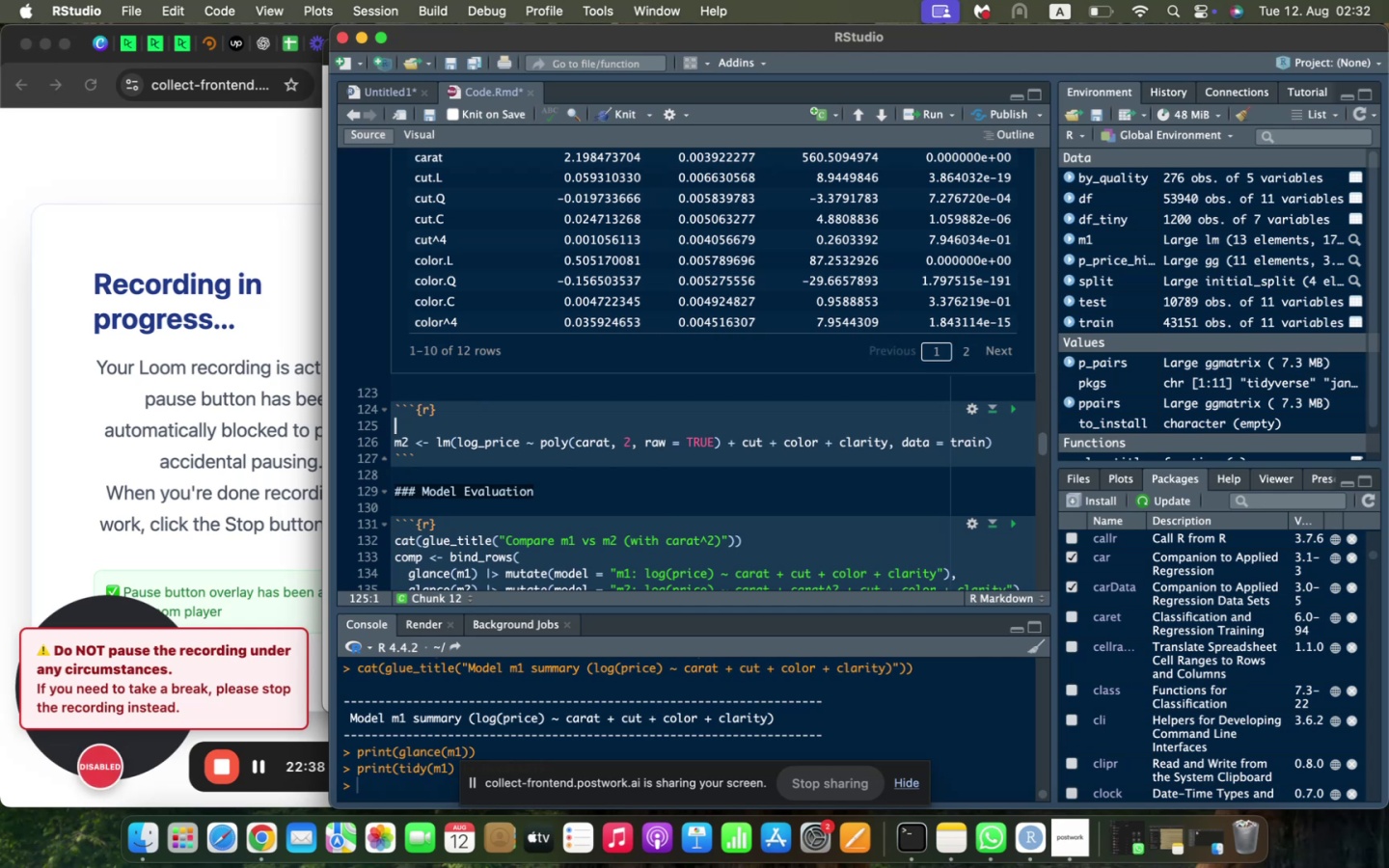 
wait(24.31)
 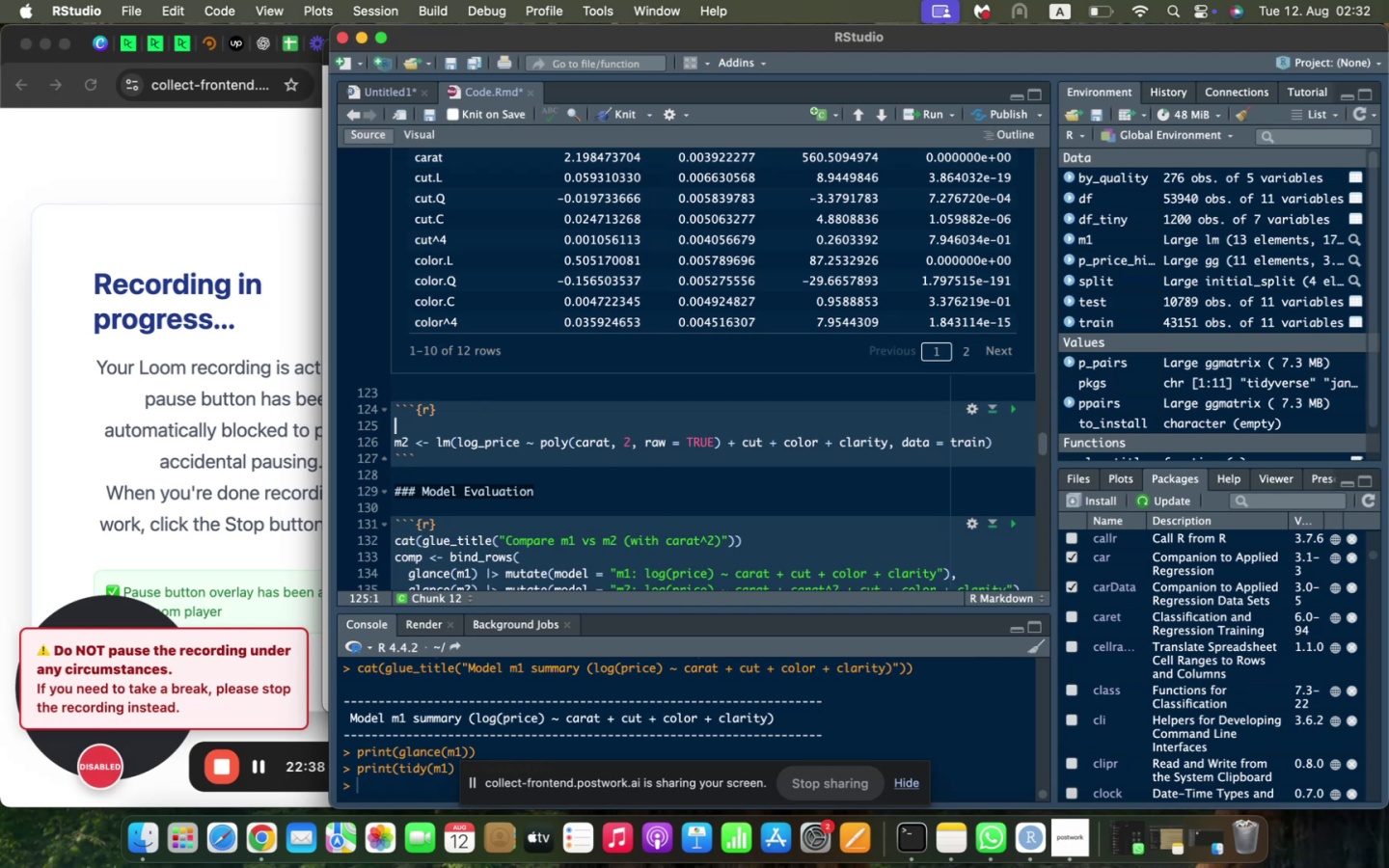 
type(m2 <- lm(log_prioc)
key(Backspace)
key(Backspace)
type(i)
key(Backspace)
type(ce ~ poly(carat )
key(Backspace)
type(, 2, raw = TRUE)
 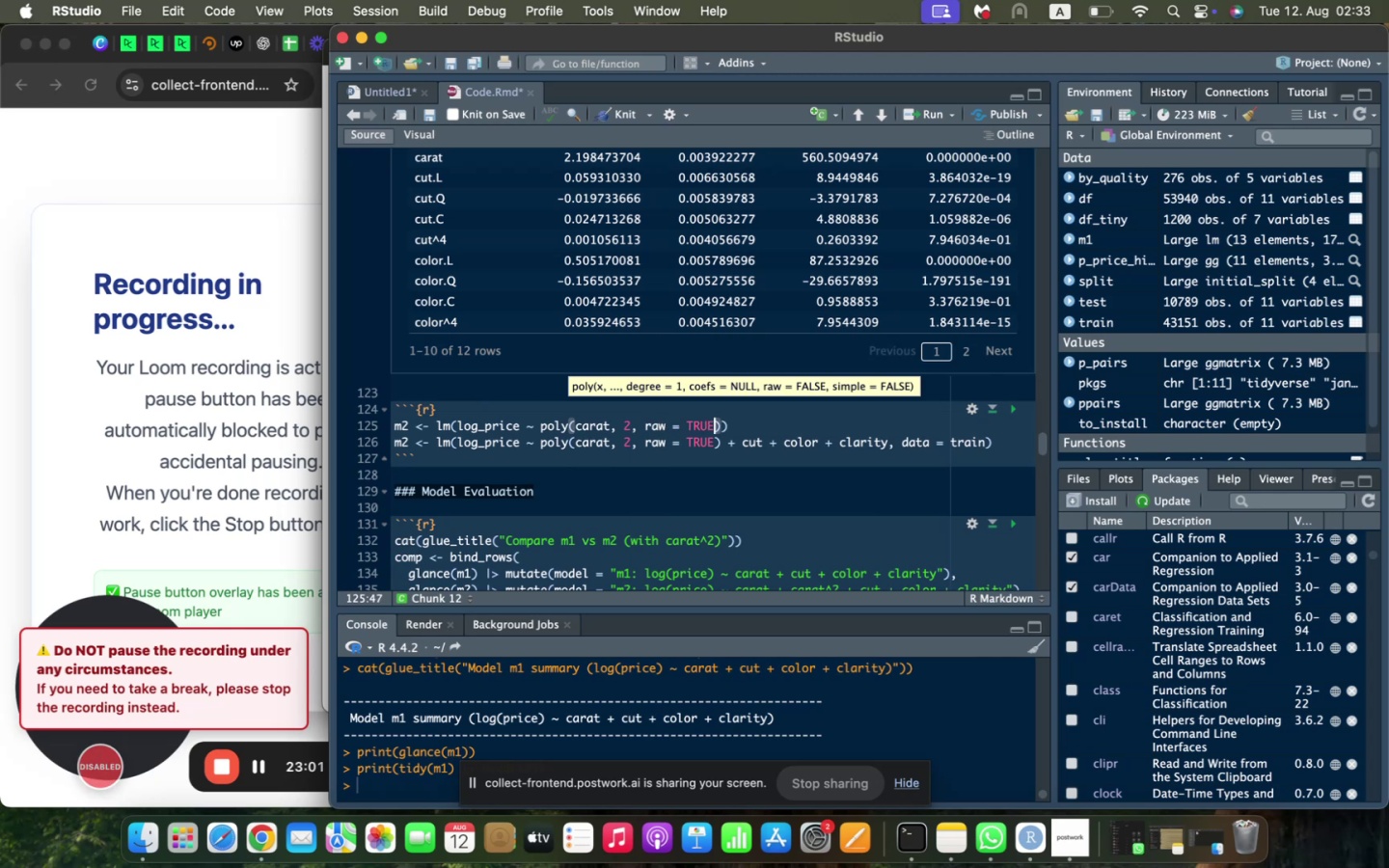 
 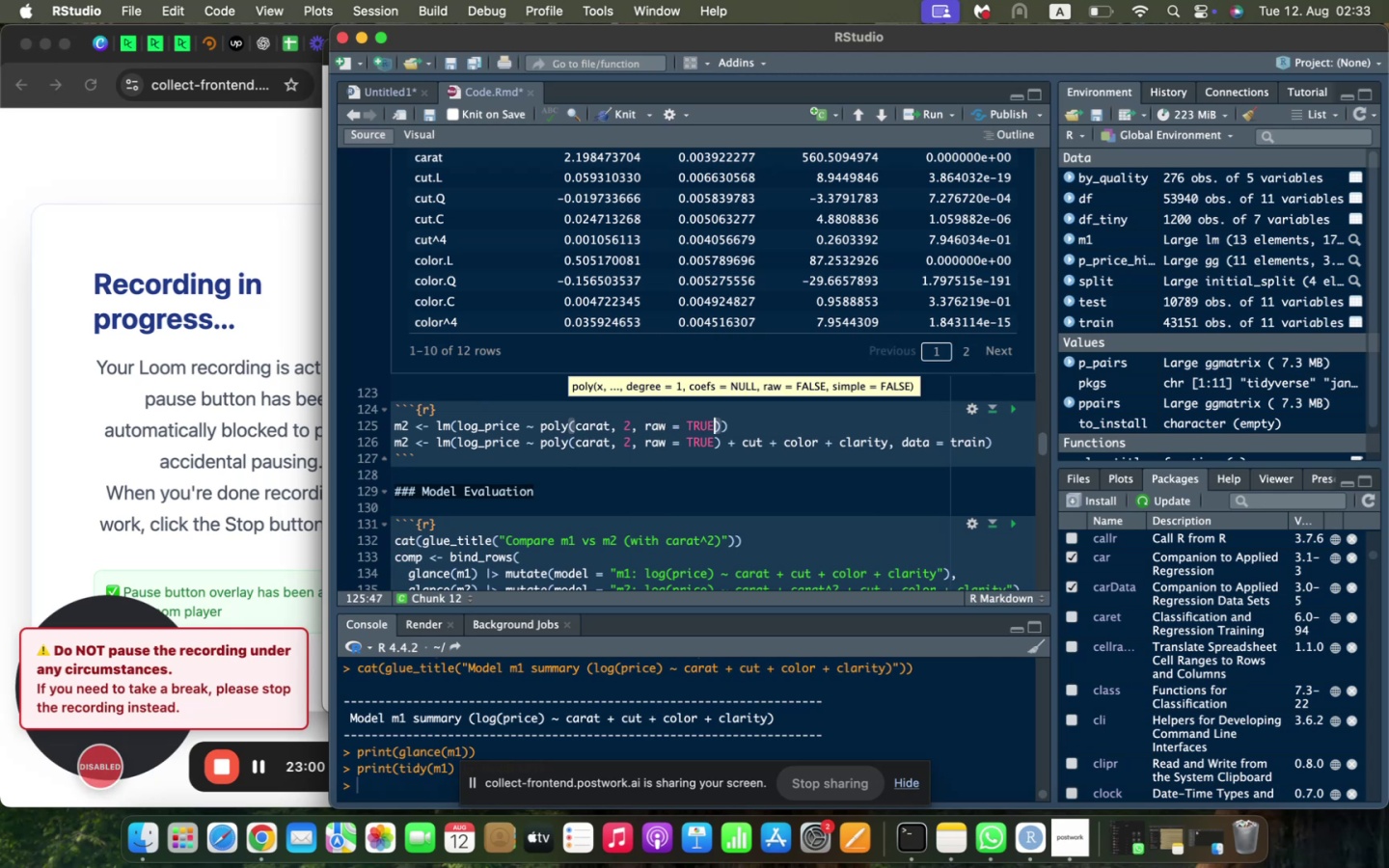 
key(ArrowRight)
 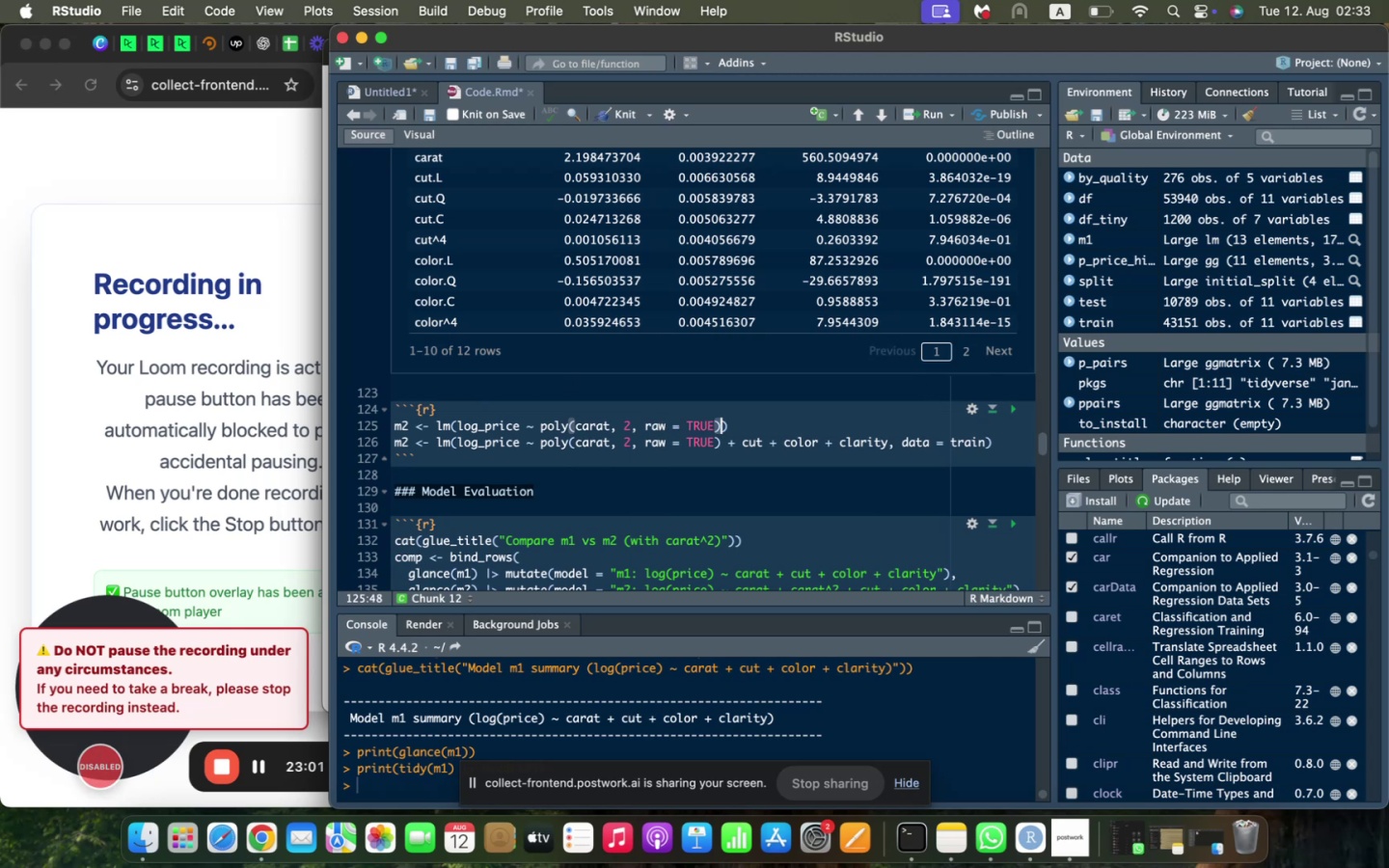 
key(ArrowRight)
 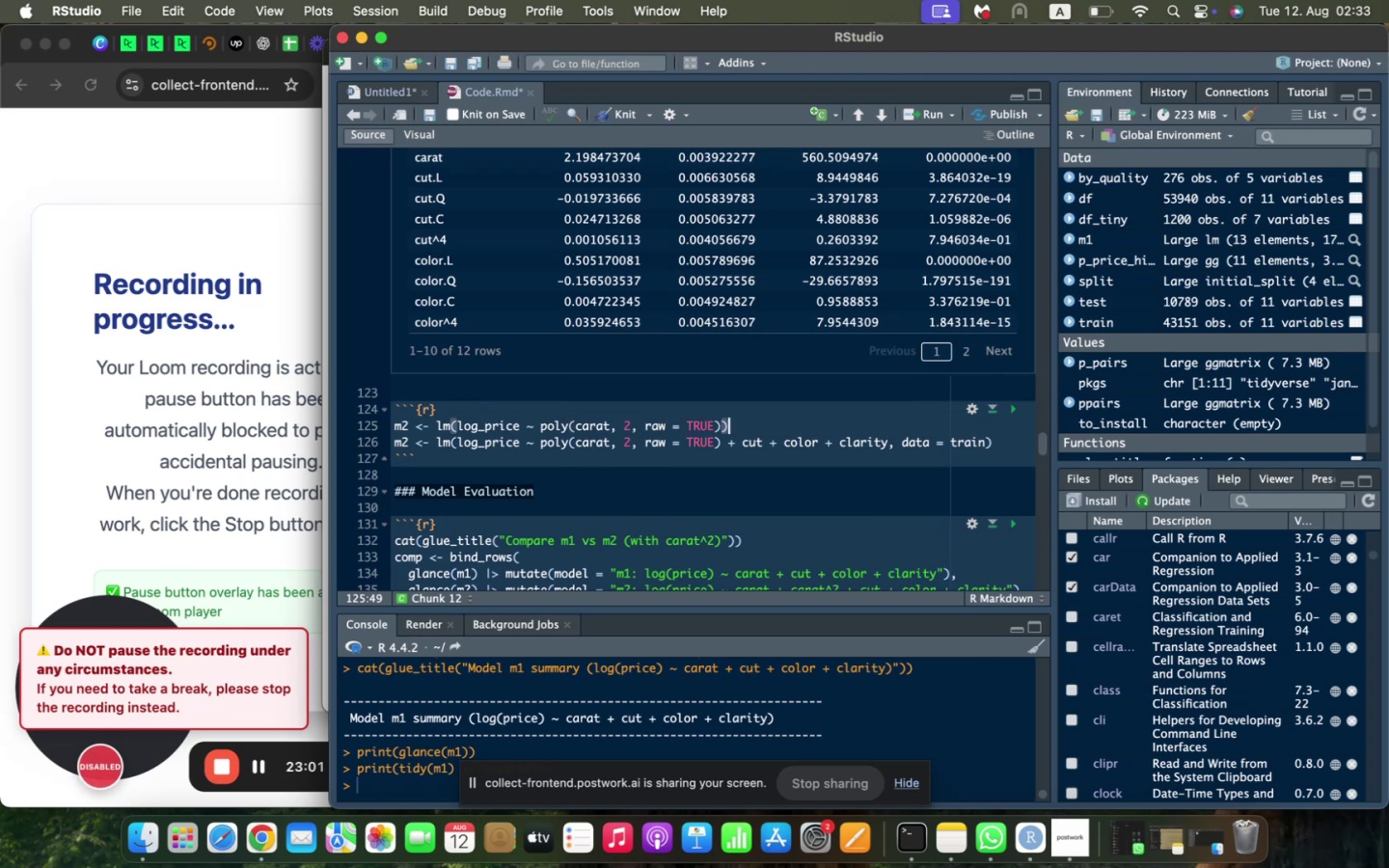 
key(ArrowLeft)
 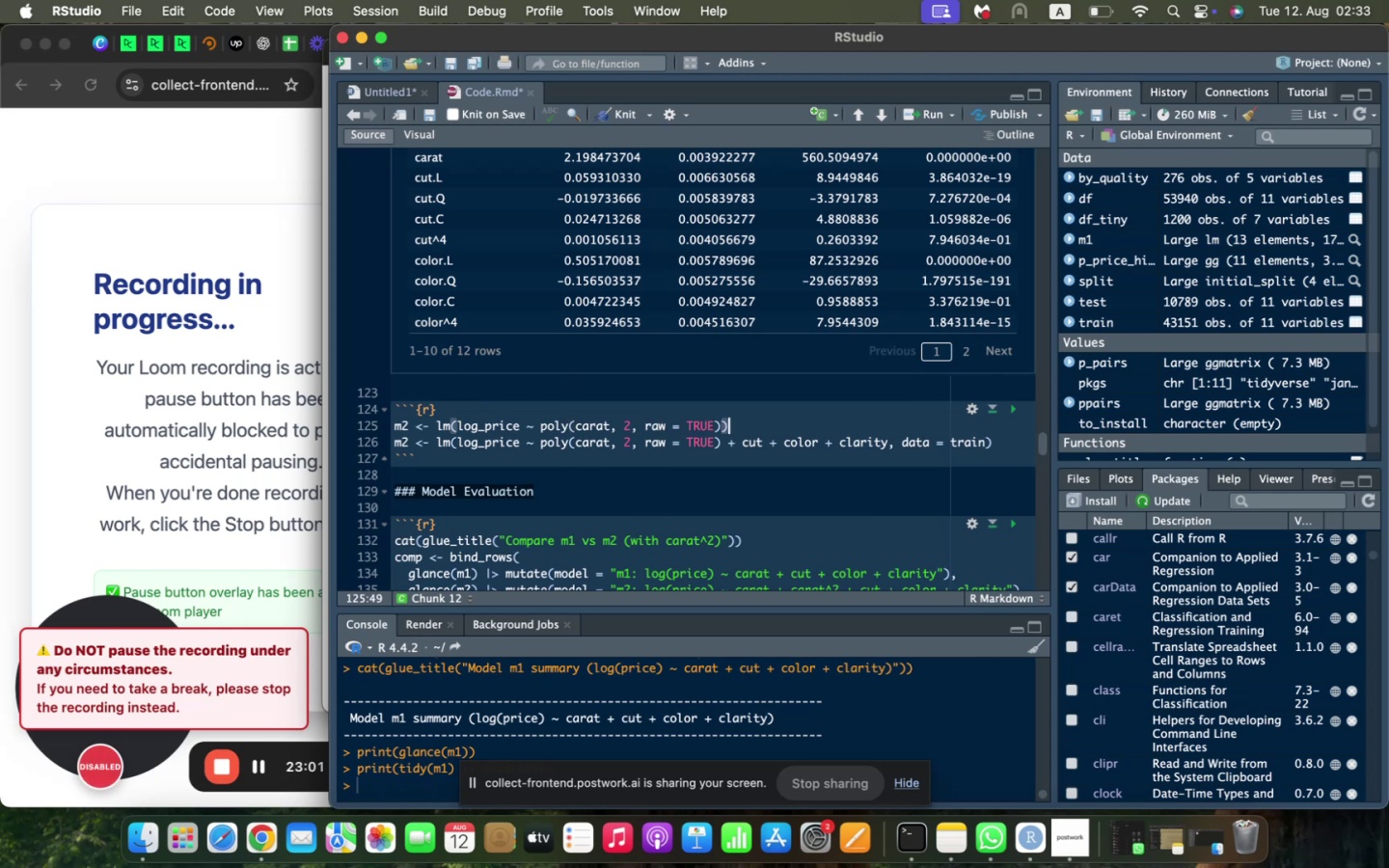 
type( + cut + cp)
key(Backspace)
type(olor + clarity, data = train)
 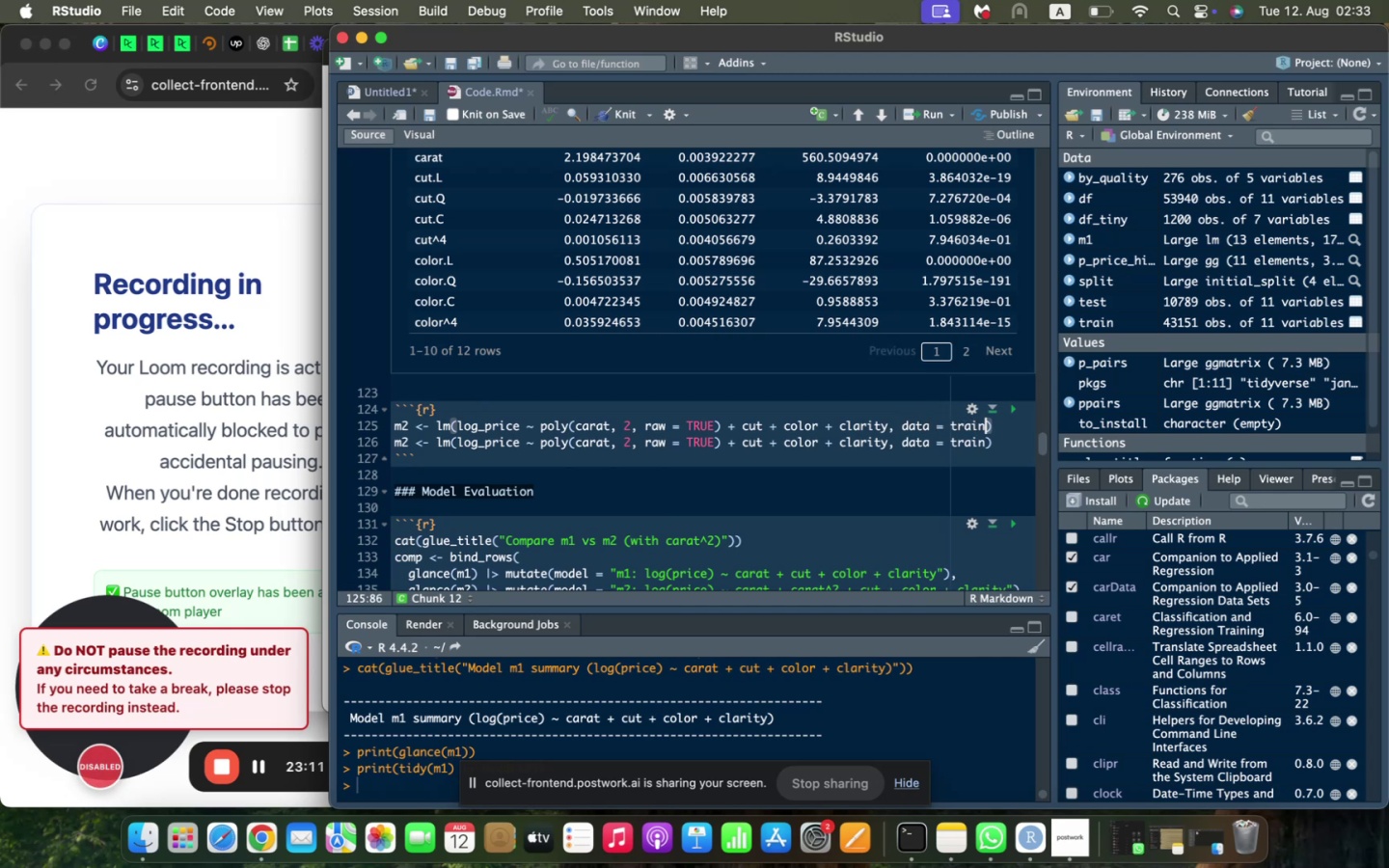 
key(ArrowRight)
 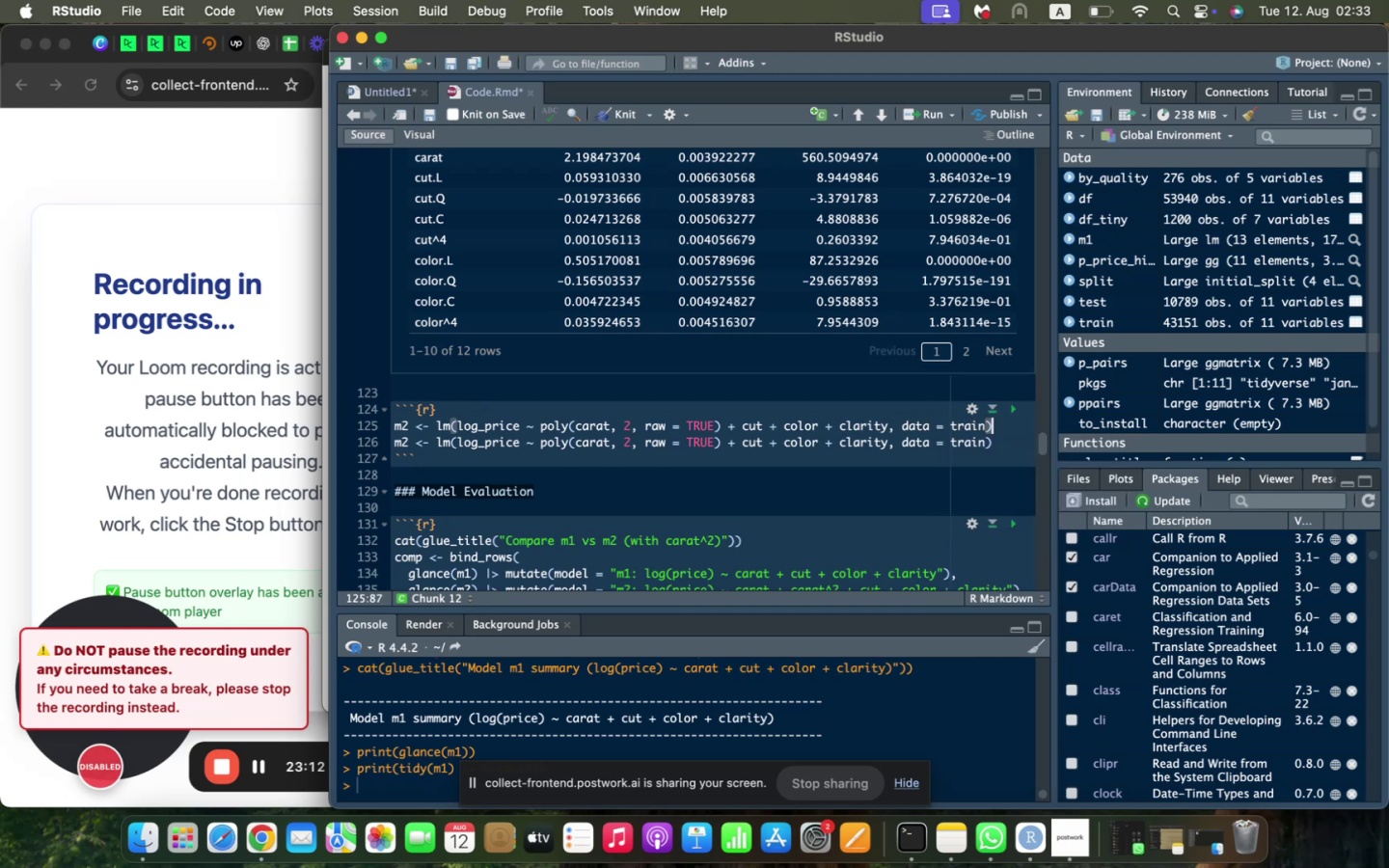 
key(Shift+ArrowDown)
 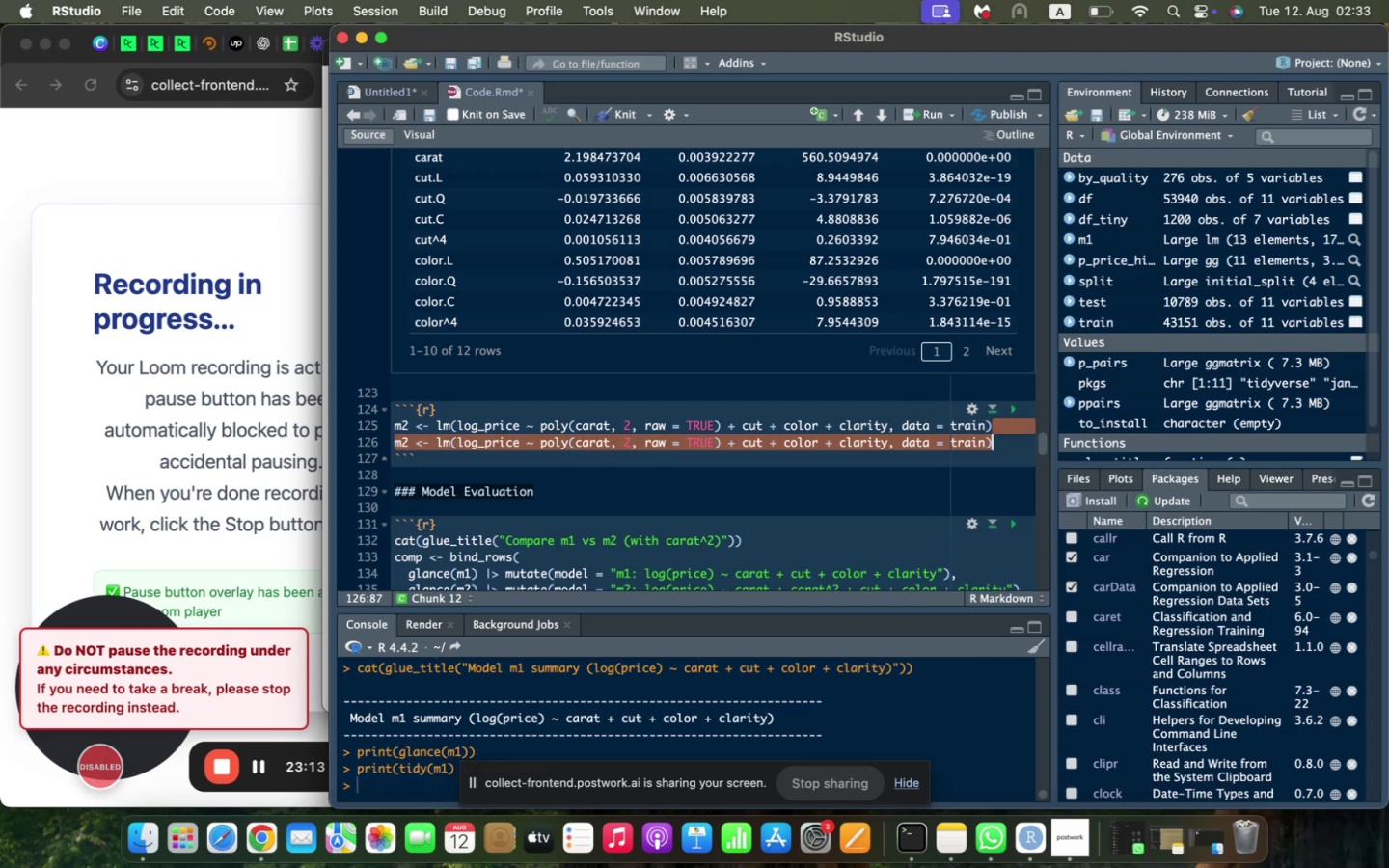 
key(Backspace)
 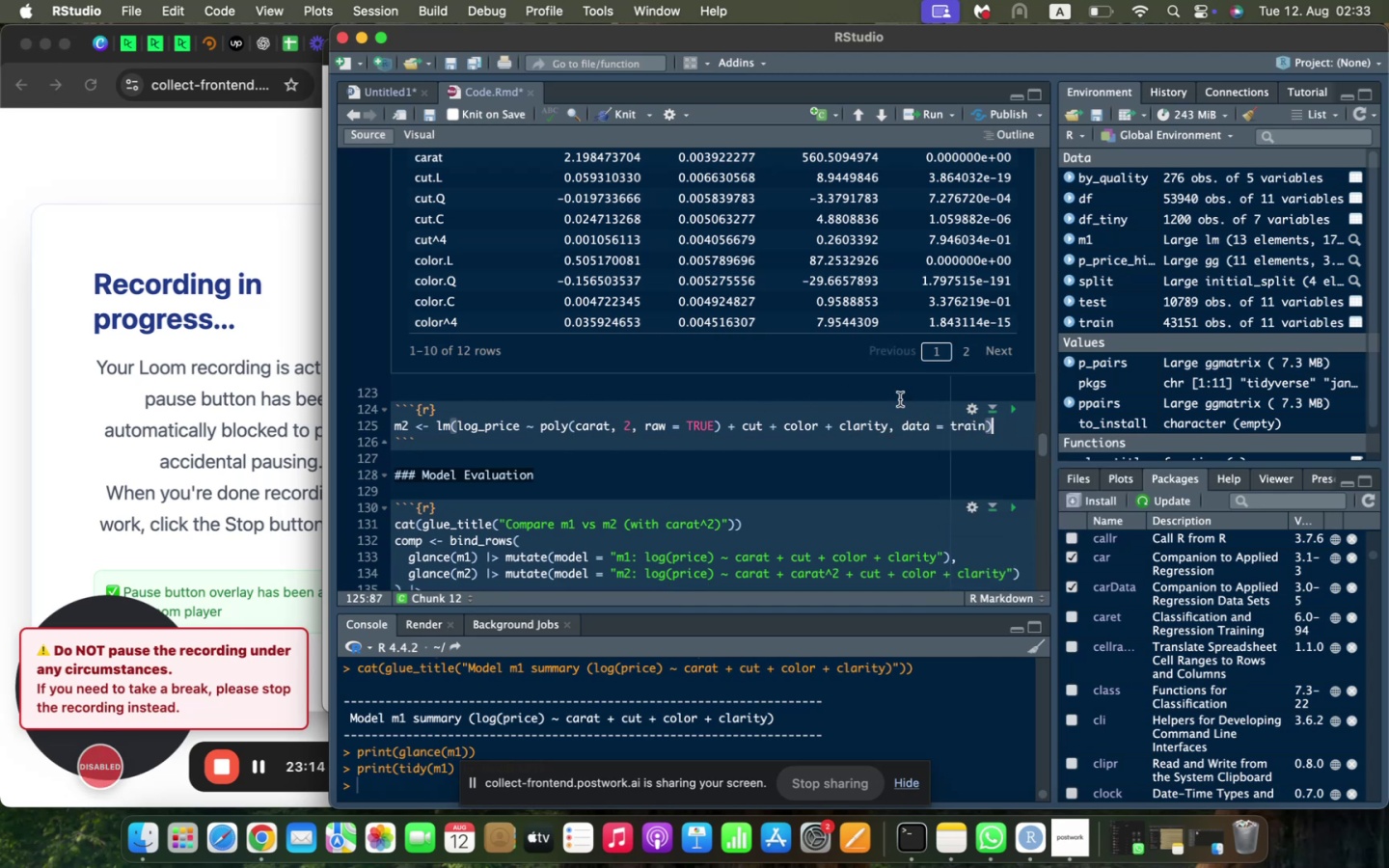 
left_click([1007, 407])
 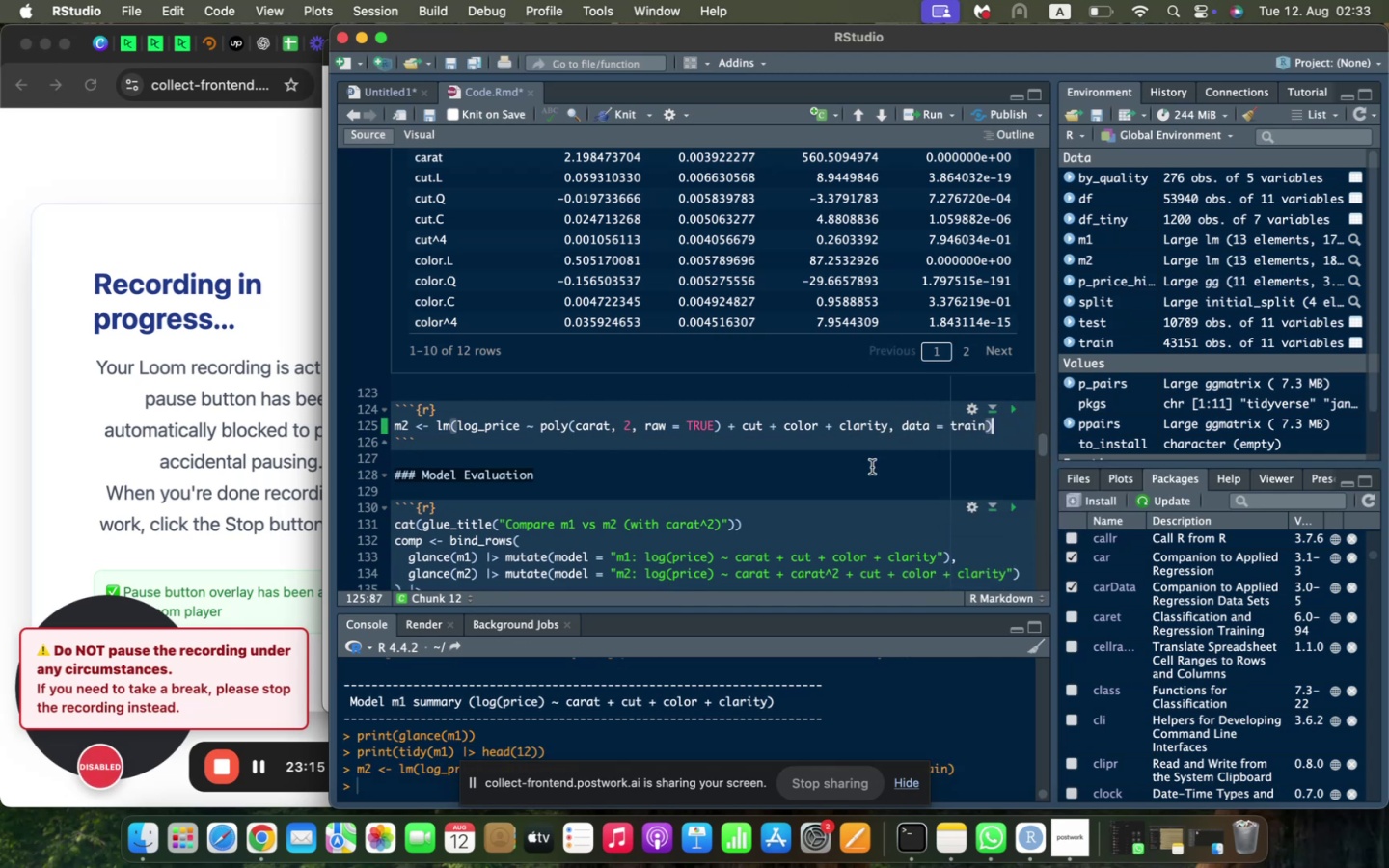 
scroll: coordinate [849, 476], scroll_direction: down, amount: 4.0
 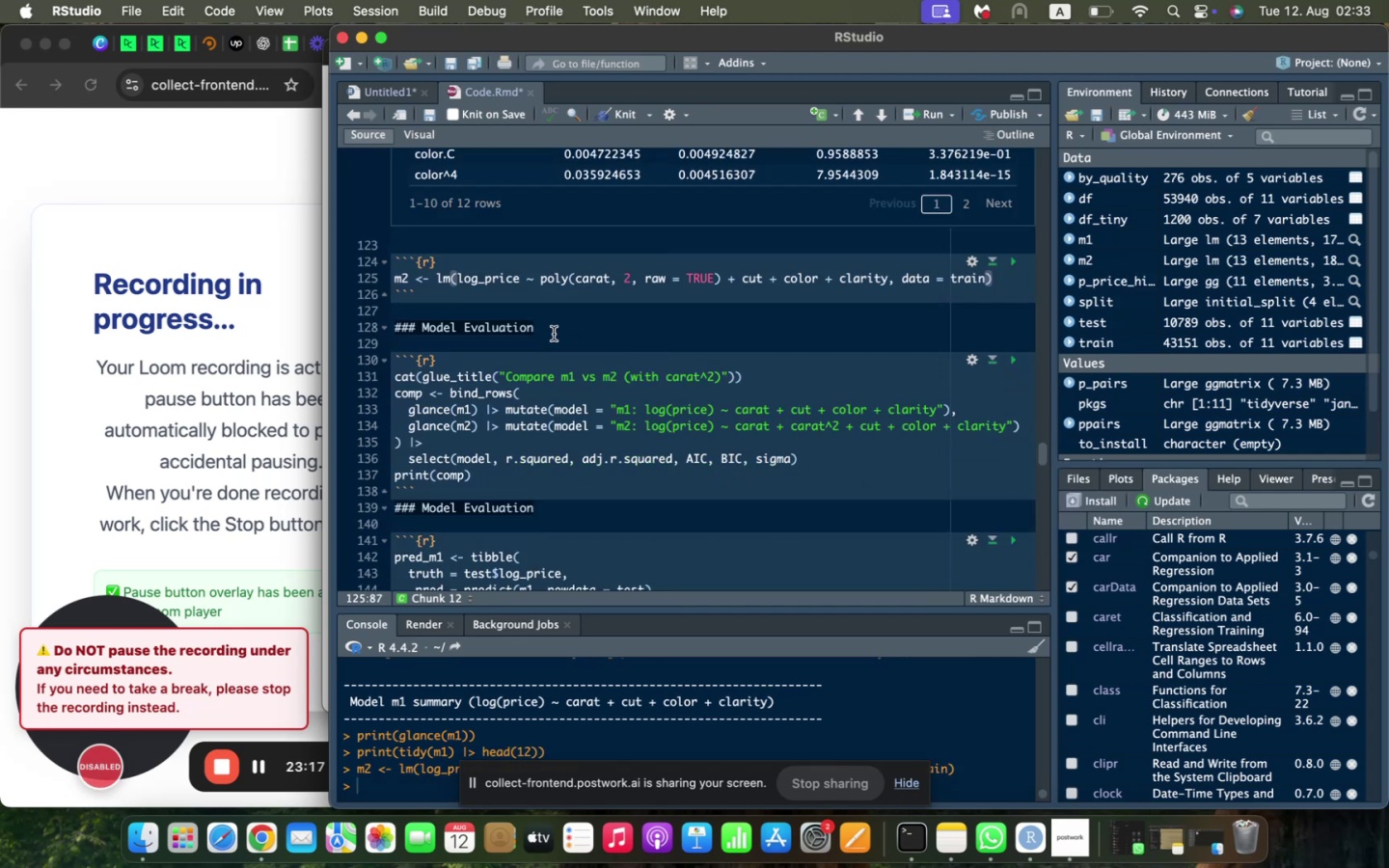 
left_click([549, 323])
 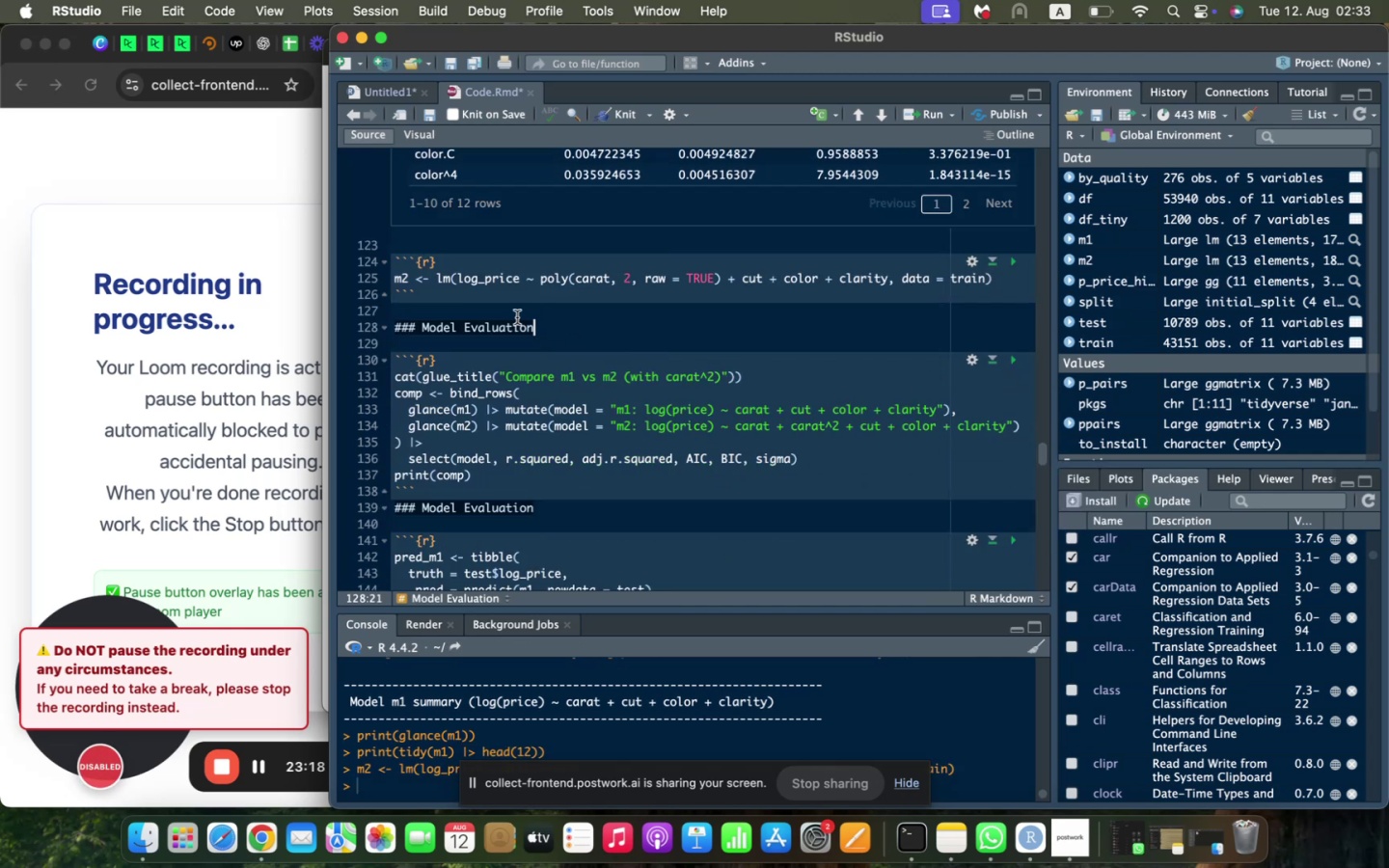 
left_click([516, 317])
 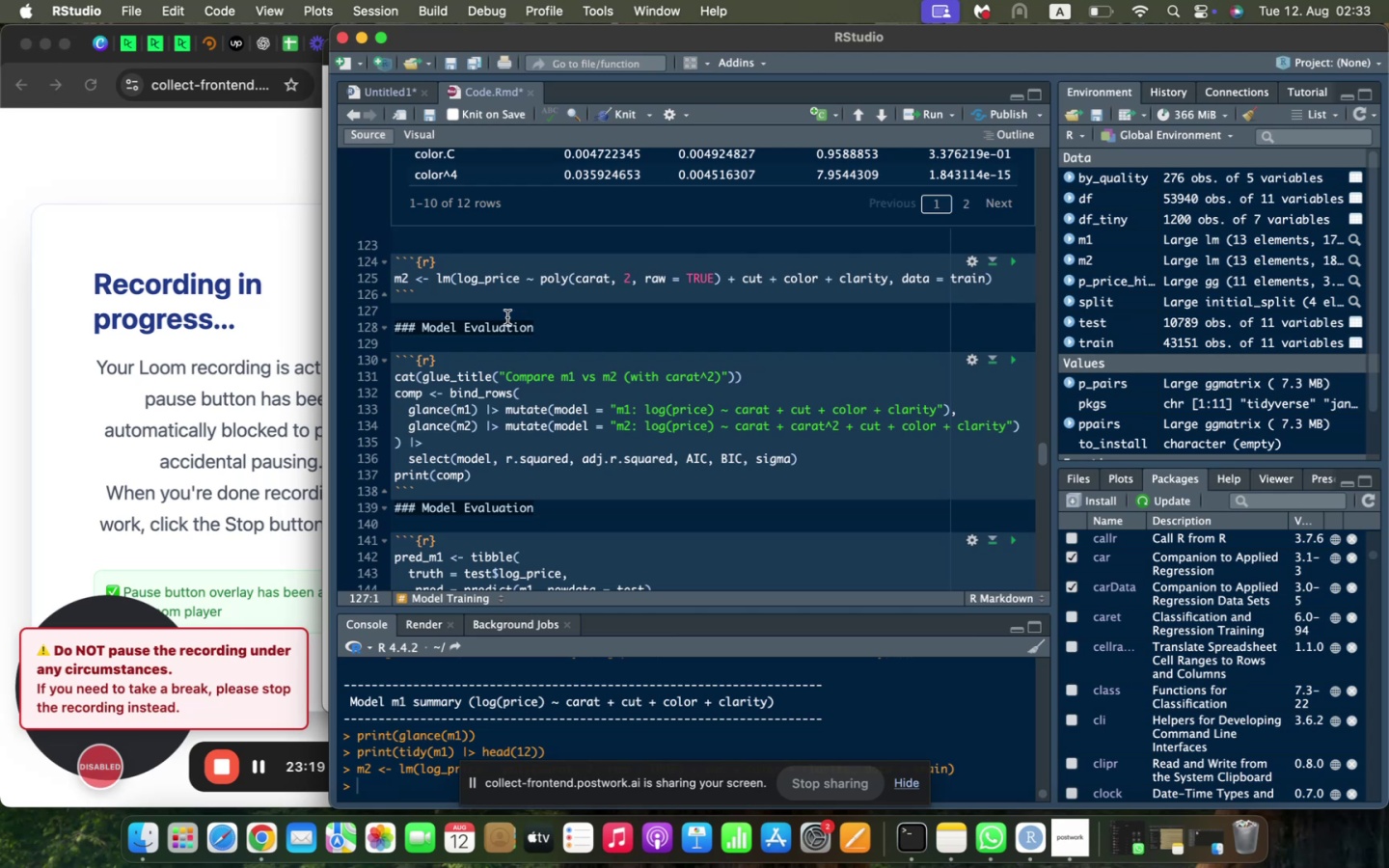 
key(Enter)
 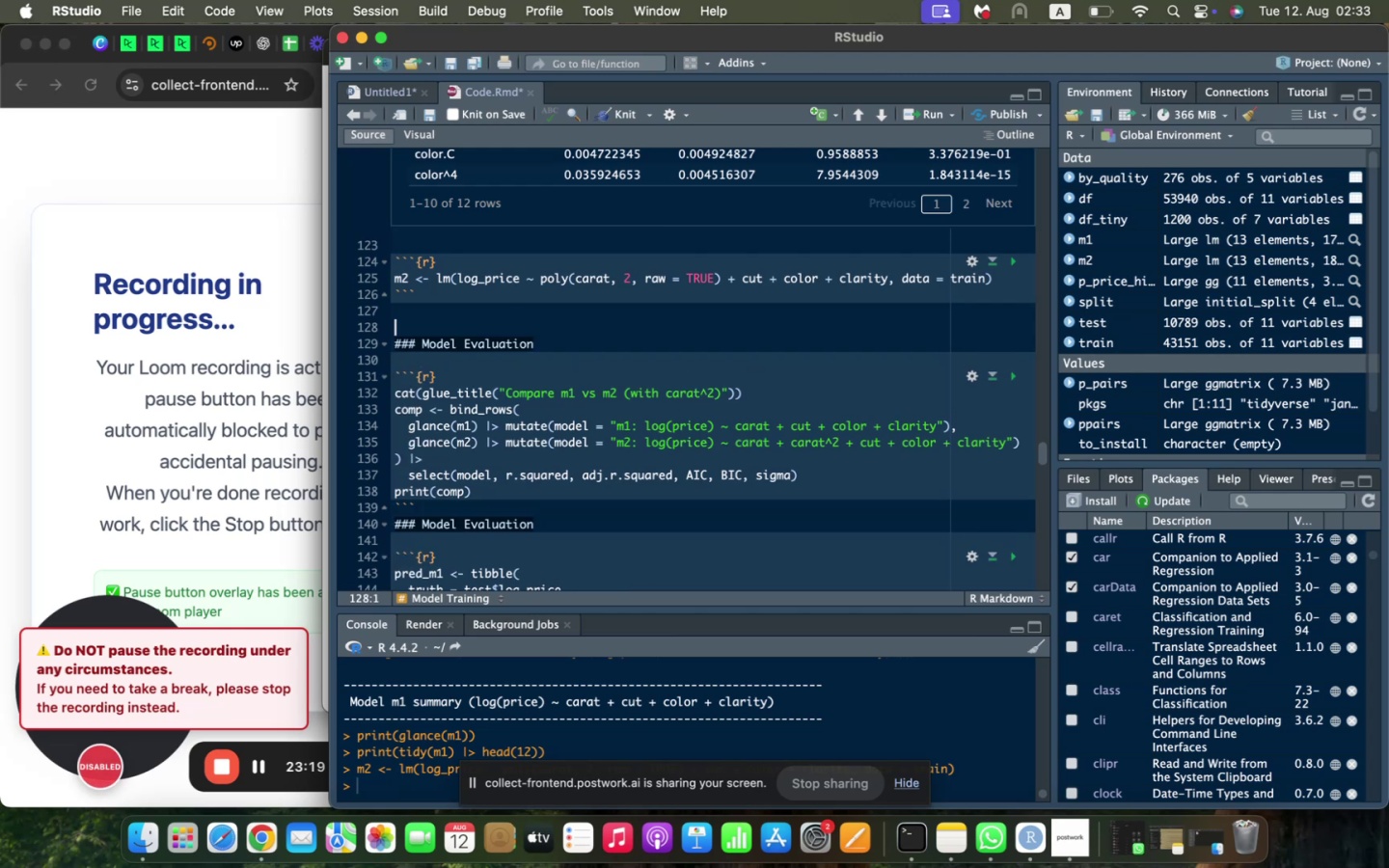 
type(### Model Evaluation)
 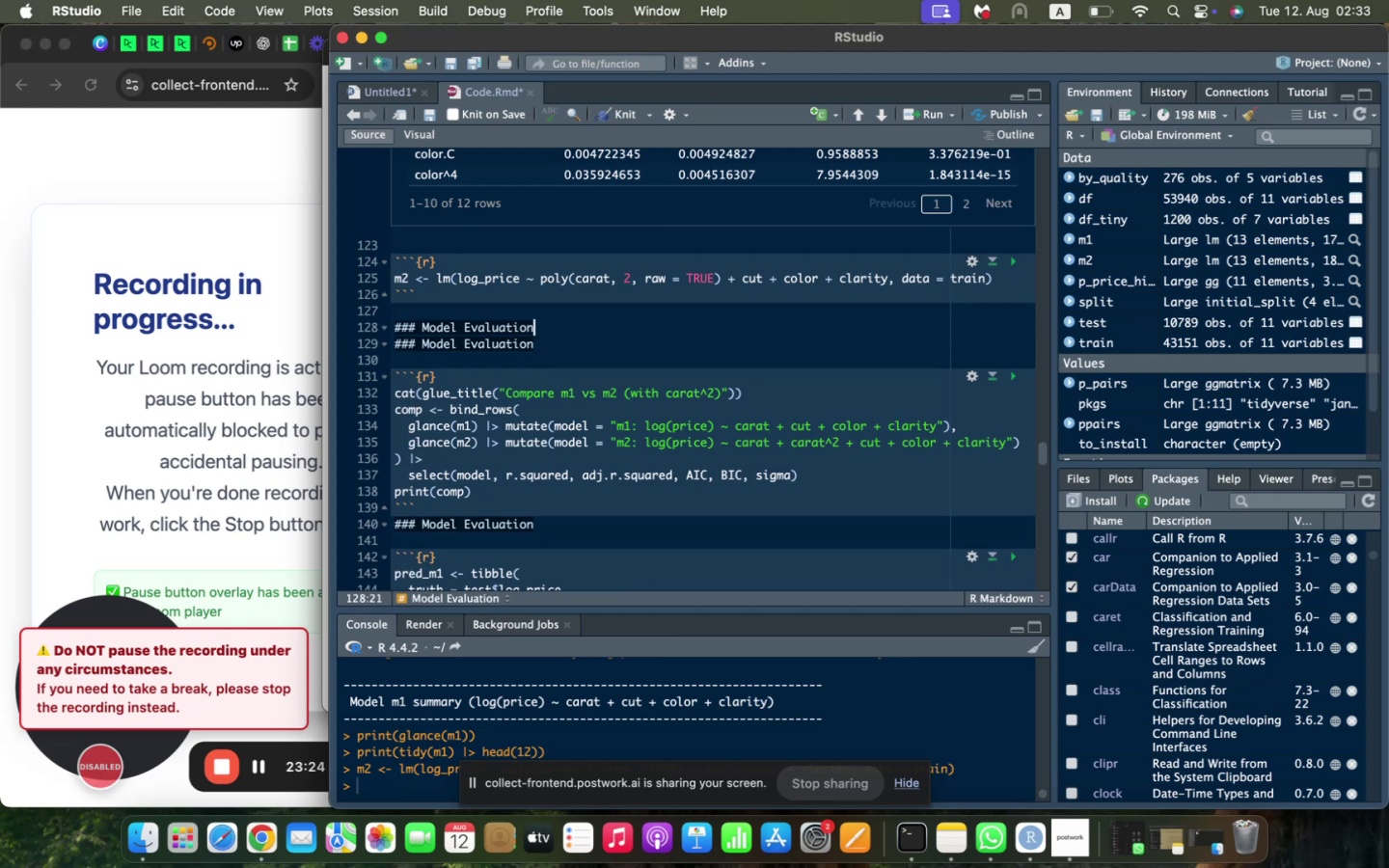 
key(Shift+ArrowDown)
 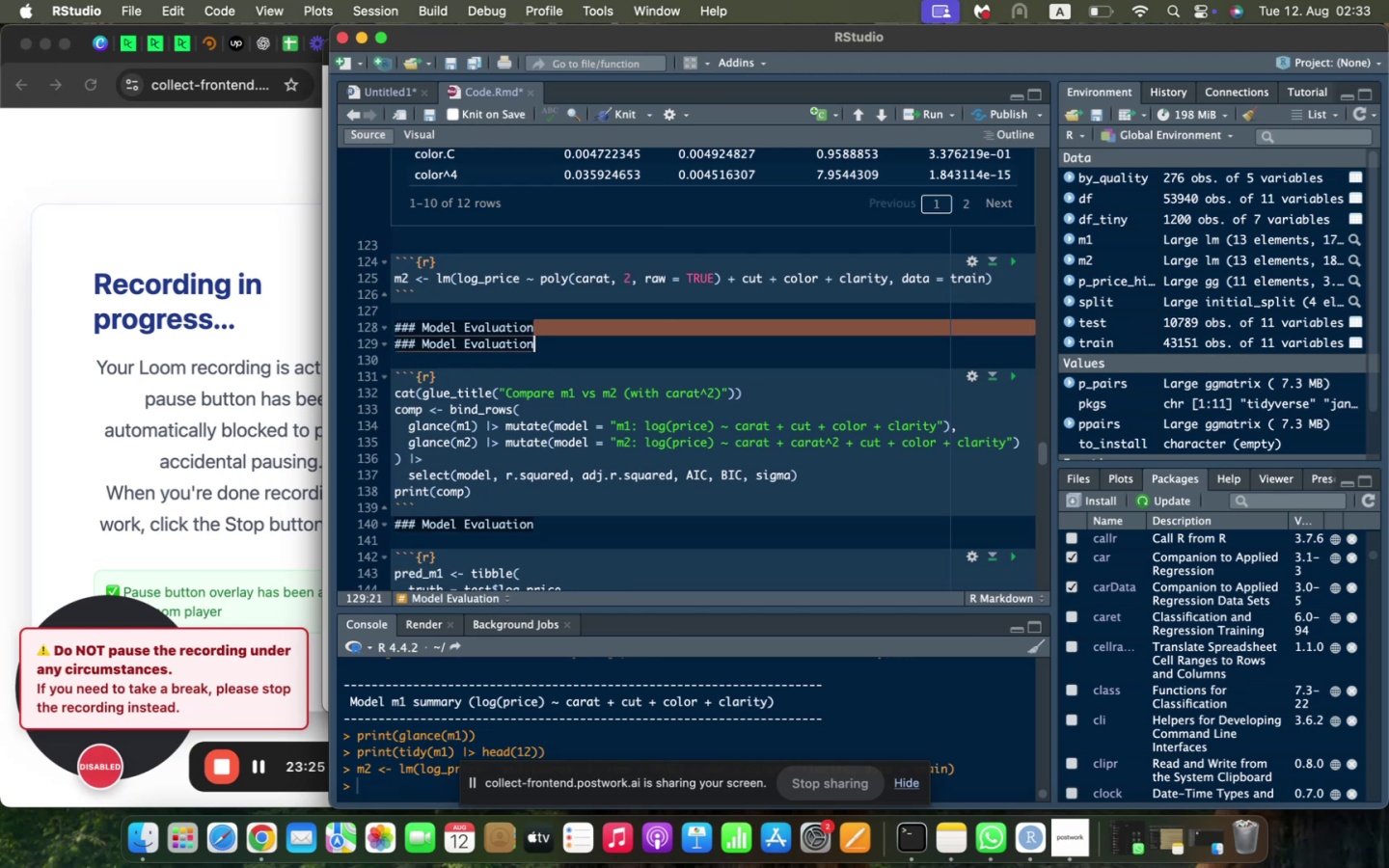 
key(Backspace)
 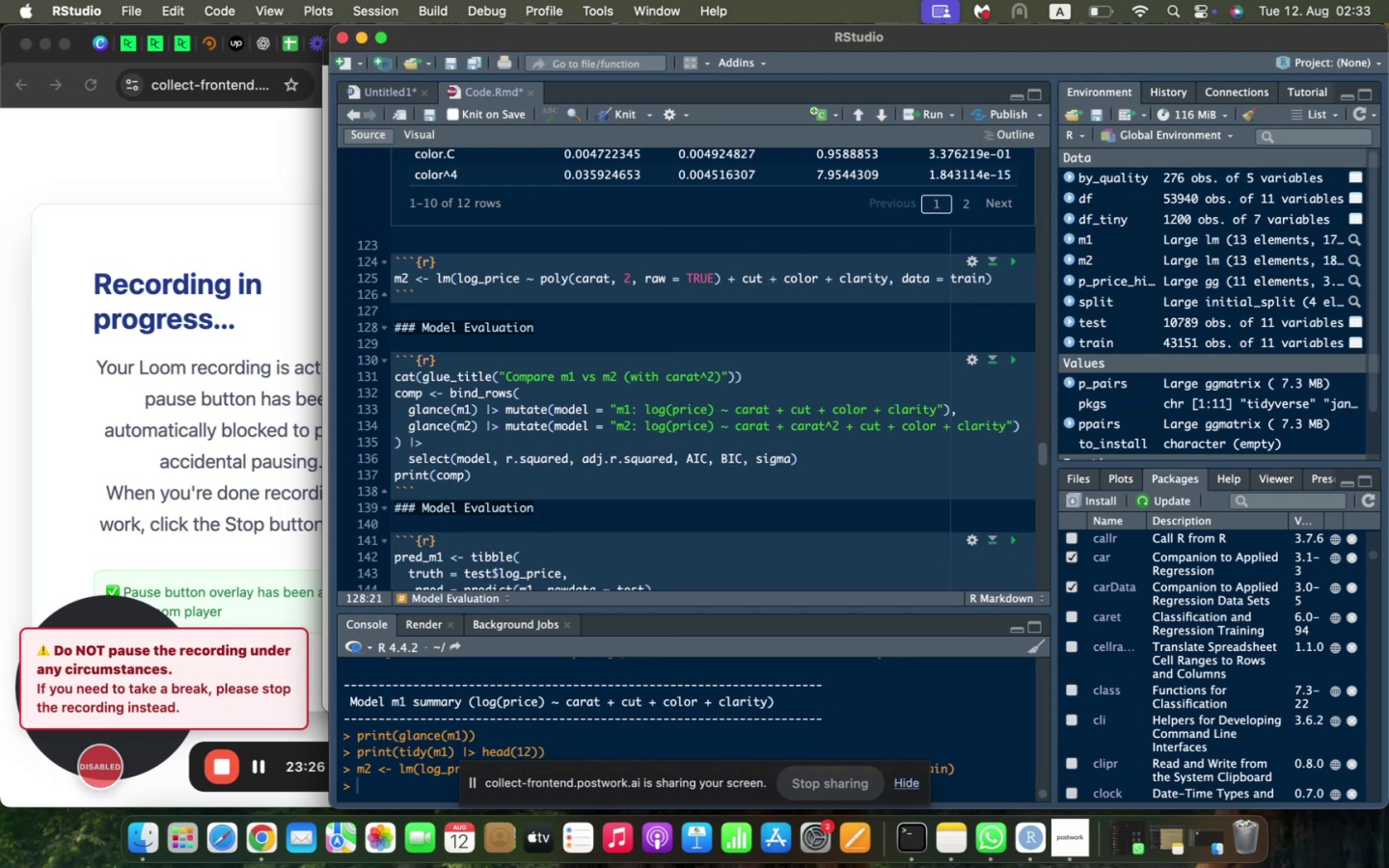 
key(ArrowDown)
 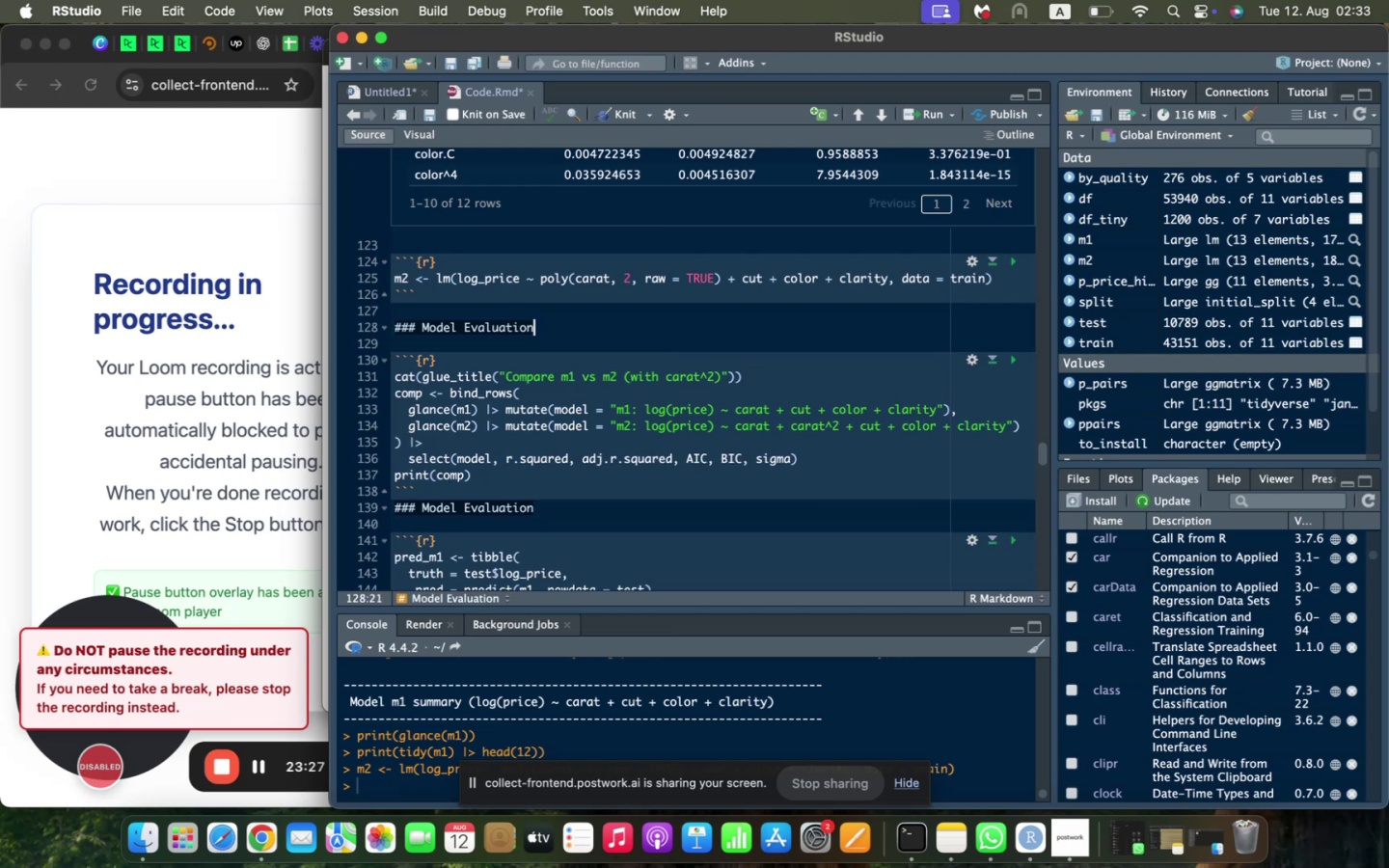 
key(ArrowDown)
 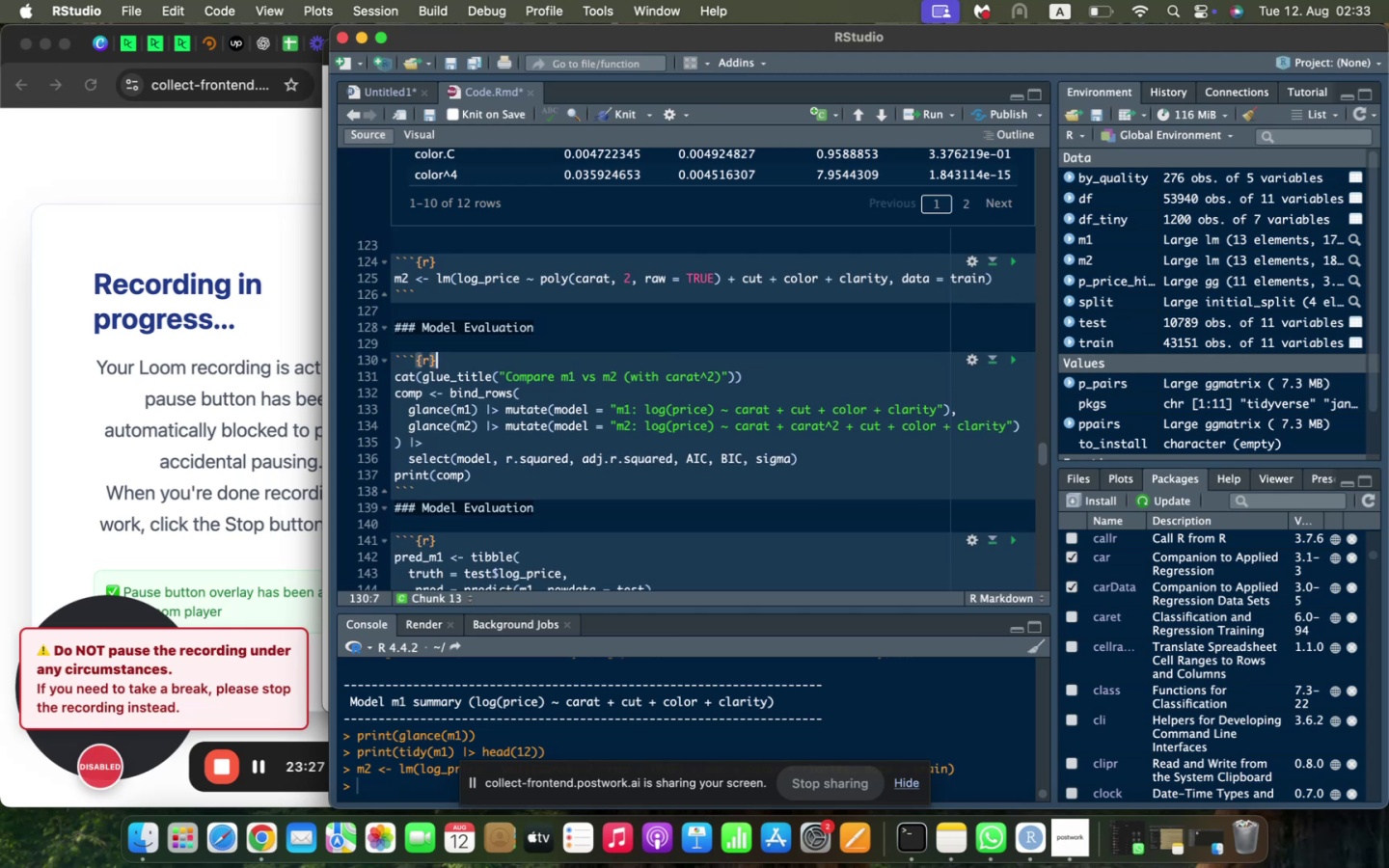 
key(Enter)
 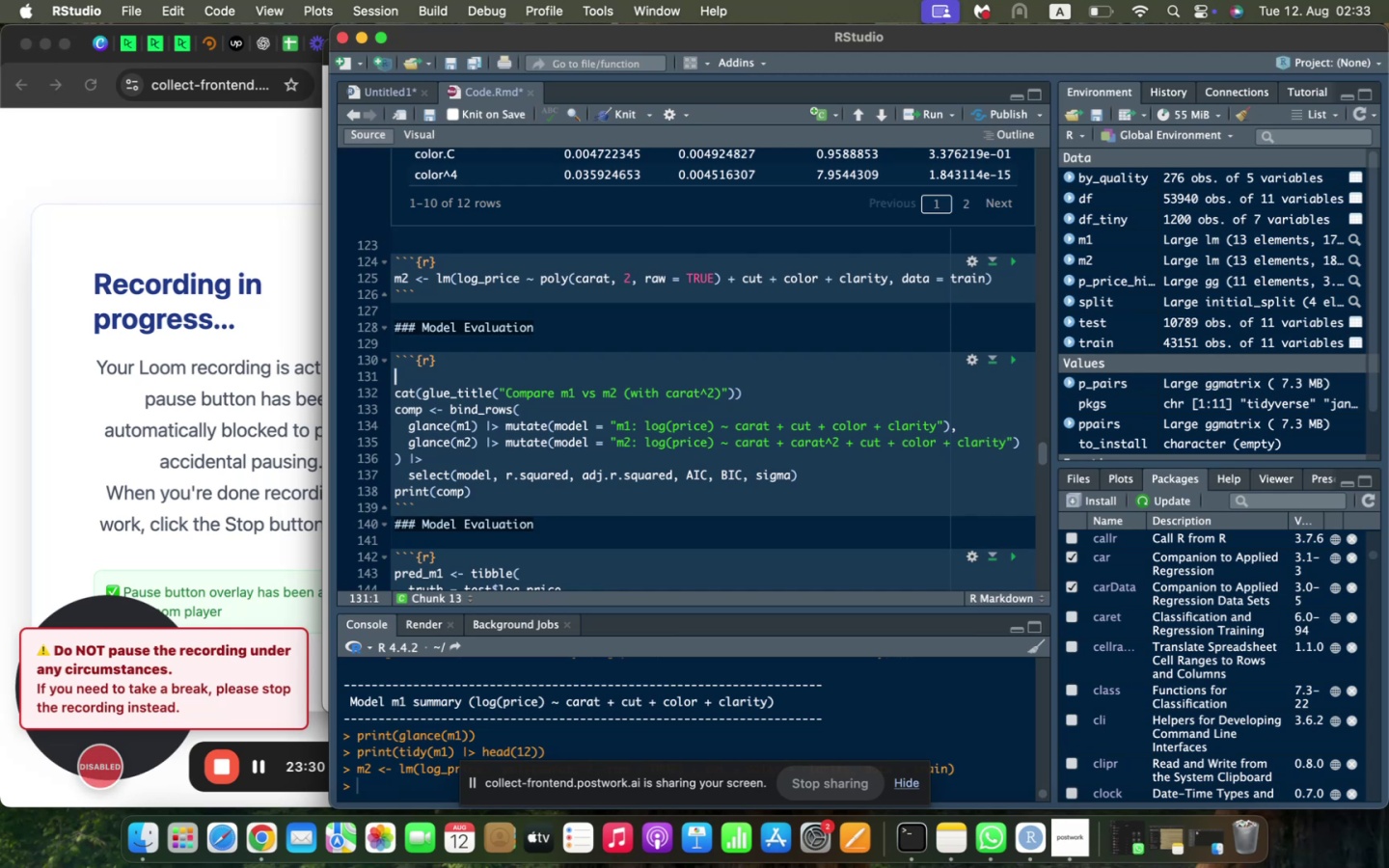 
type(cat(glue_title("Compare m1 vs m2 (with carat)
 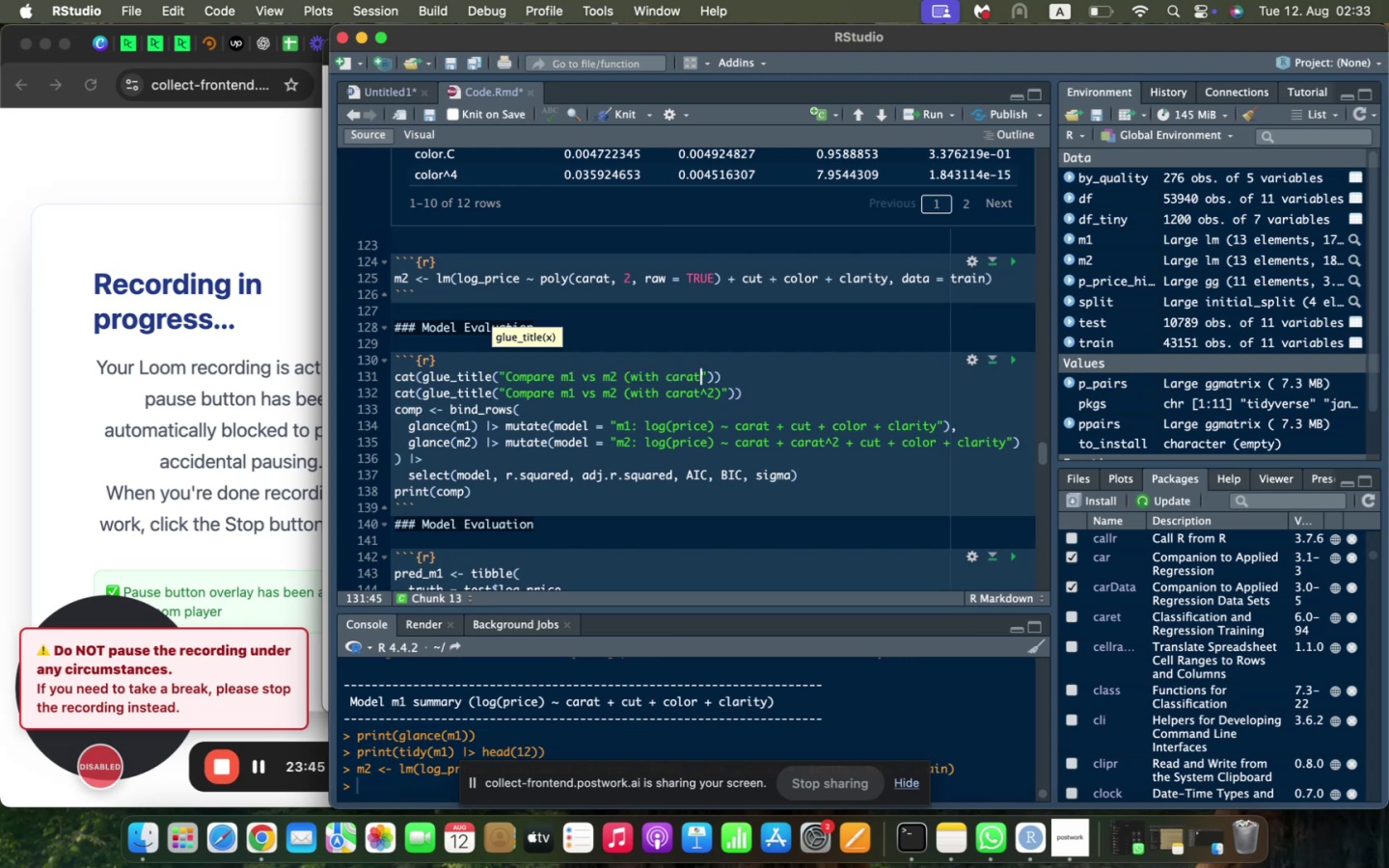 
key(ArrowDown)
 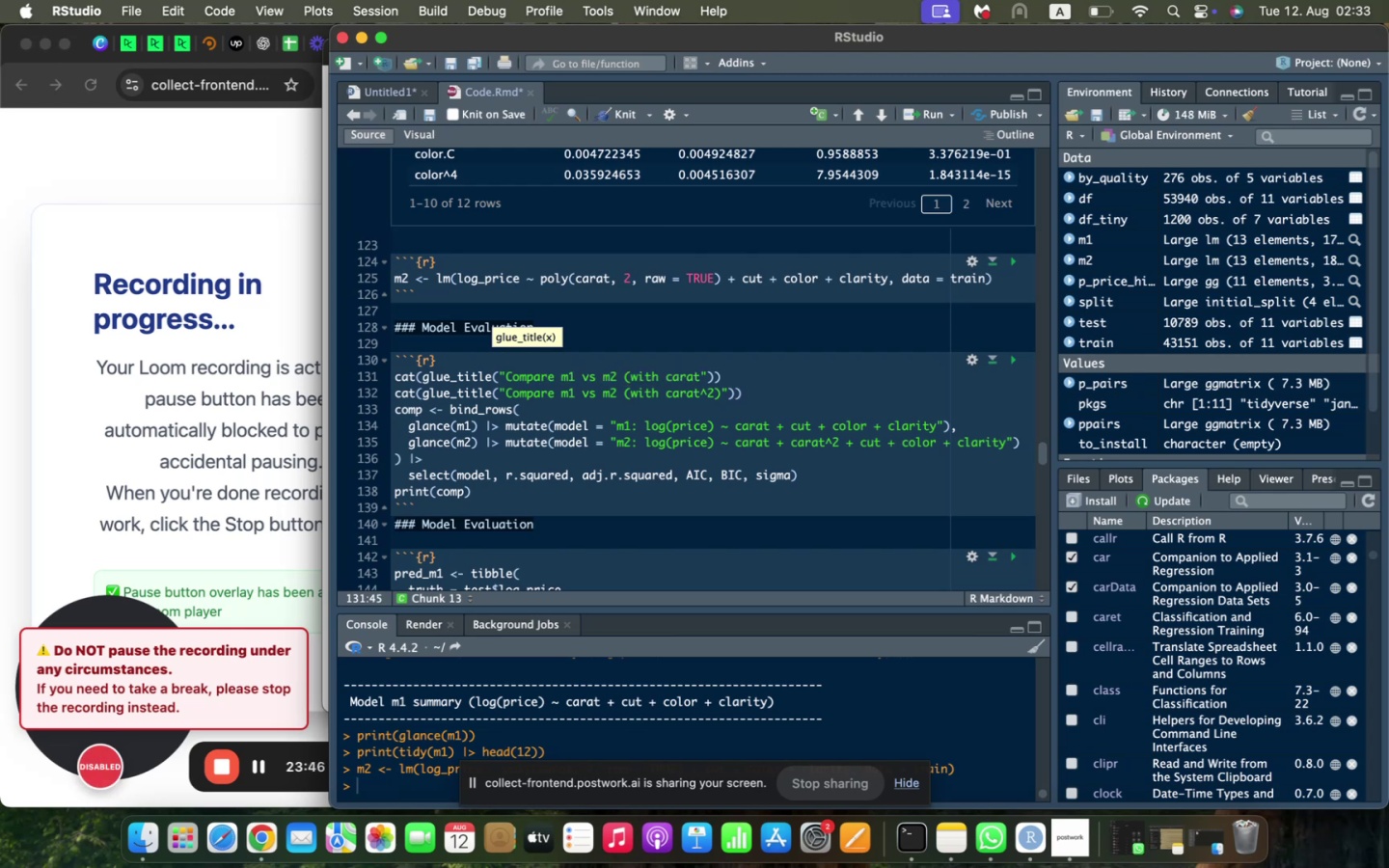 
hold_key(key=ShiftLeft, duration=0.49)
 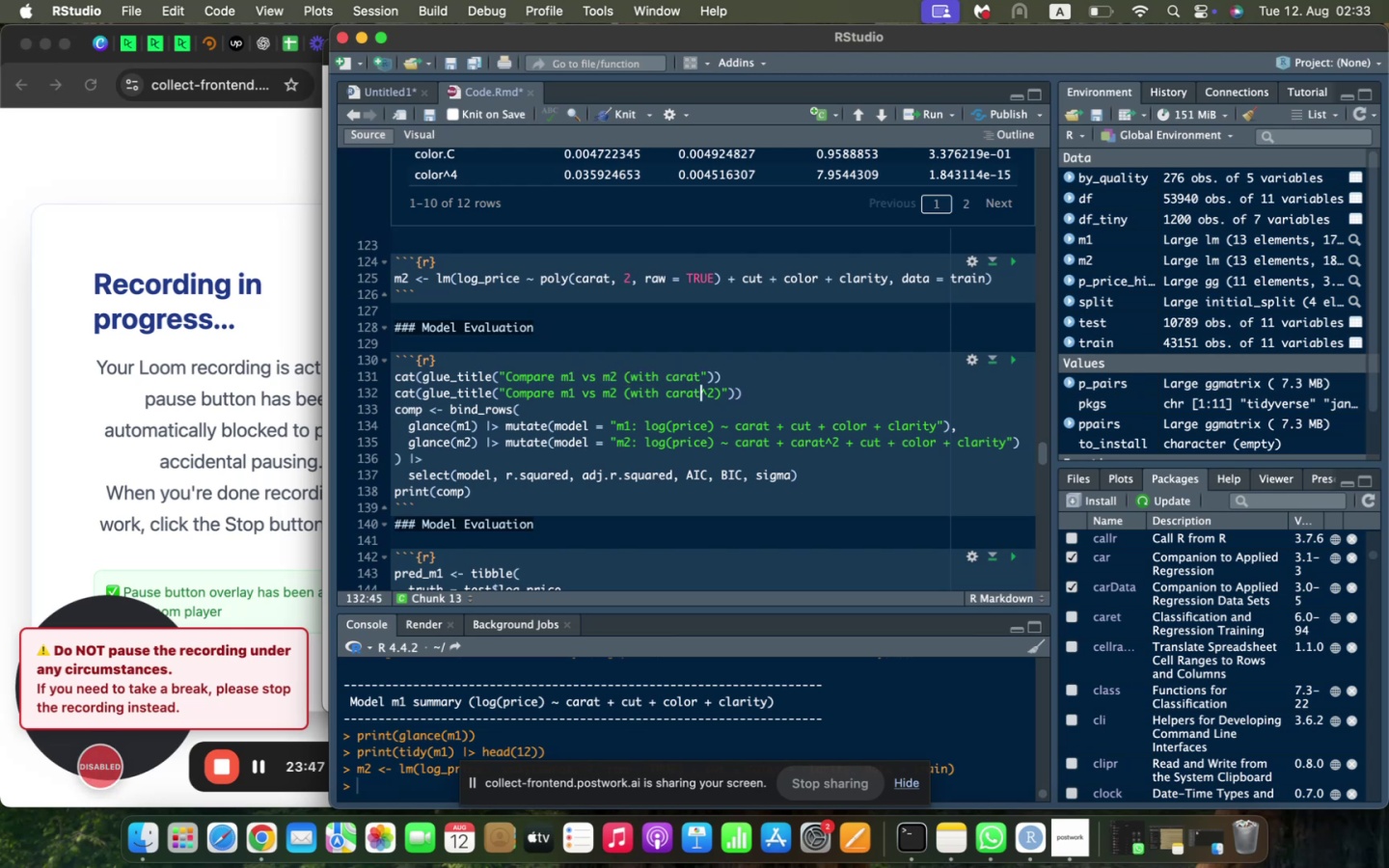 
key(Shift+ShiftLeft)
 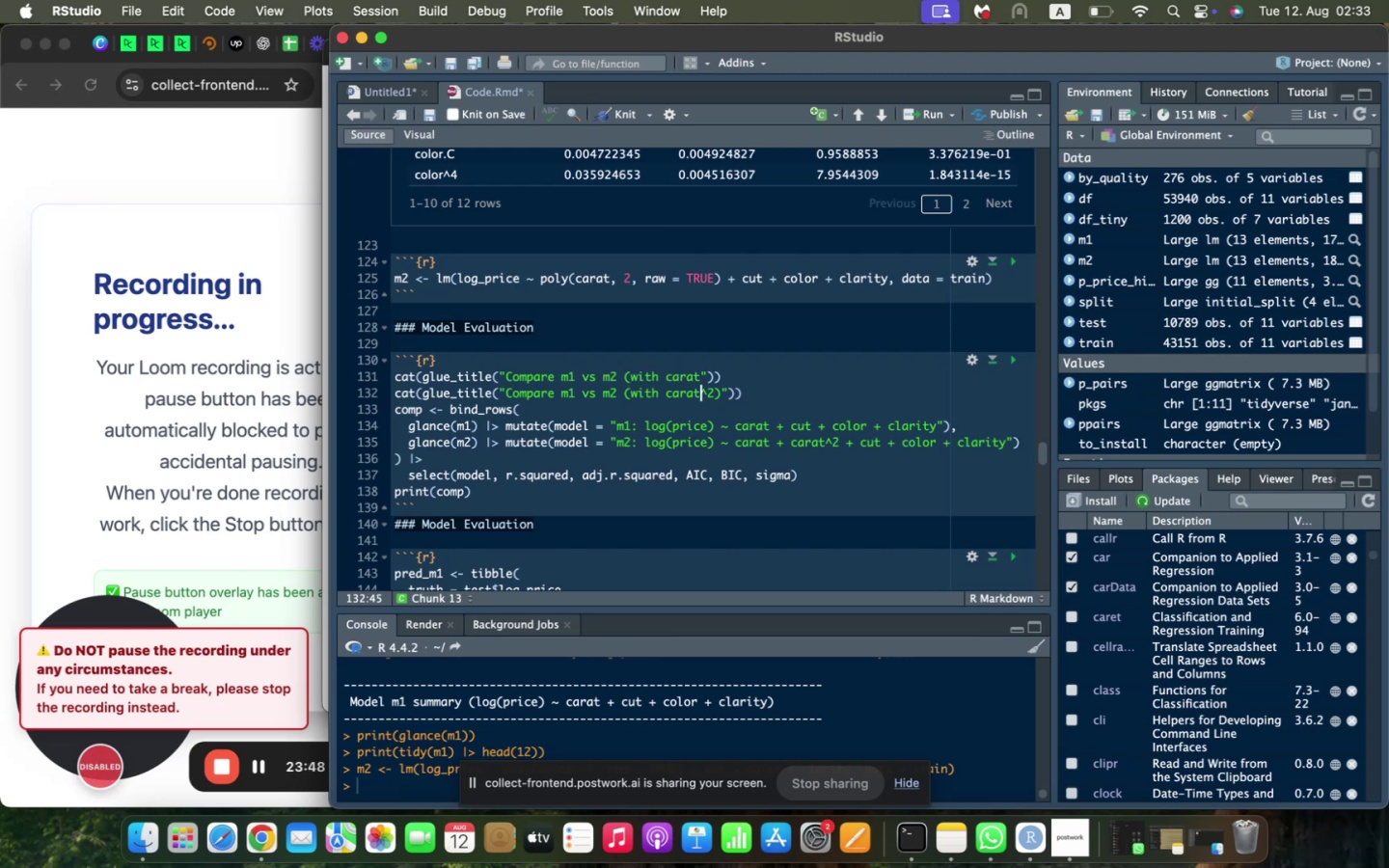 
key(Shift+ArrowRight)
 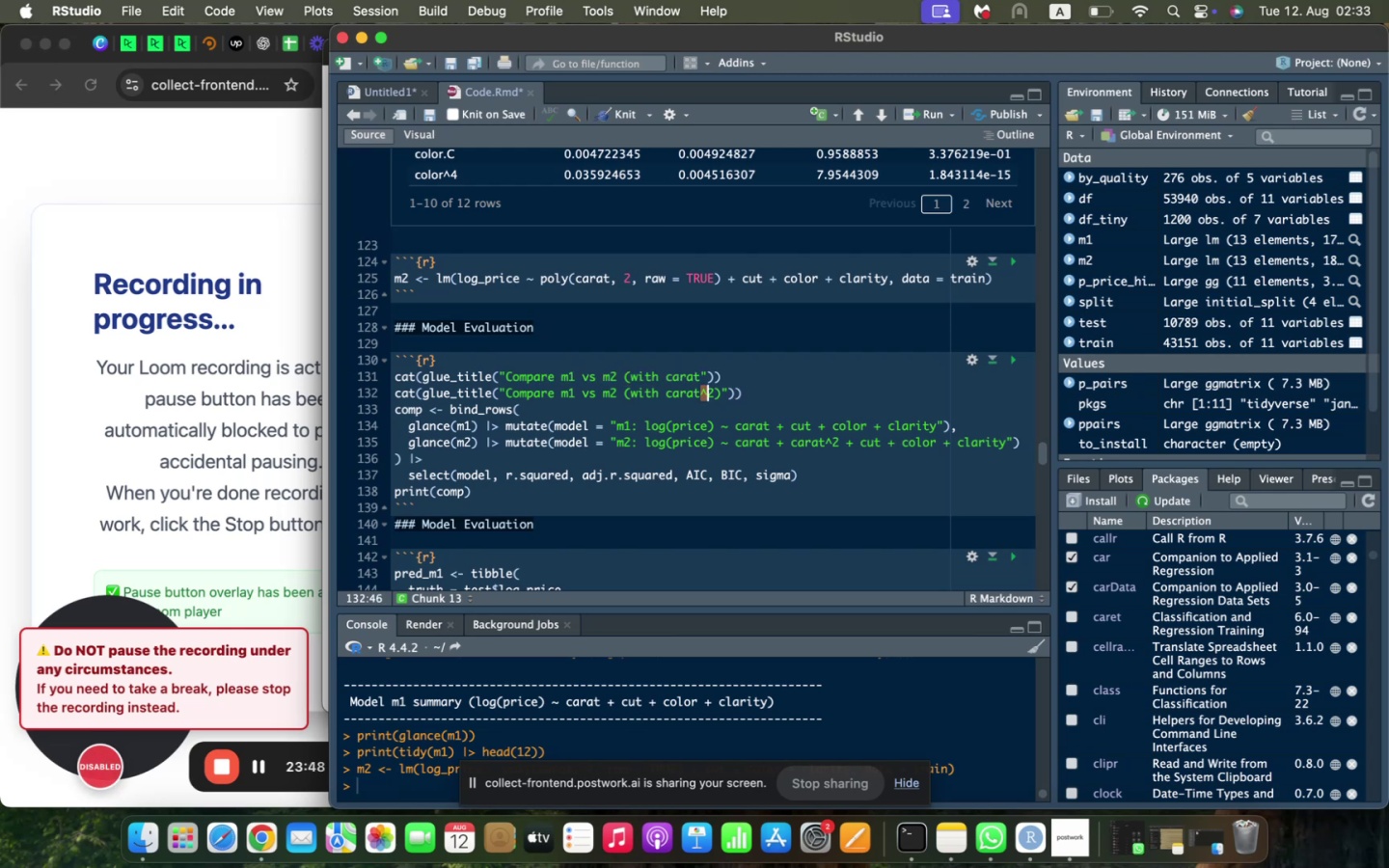 
key(Meta+C)
 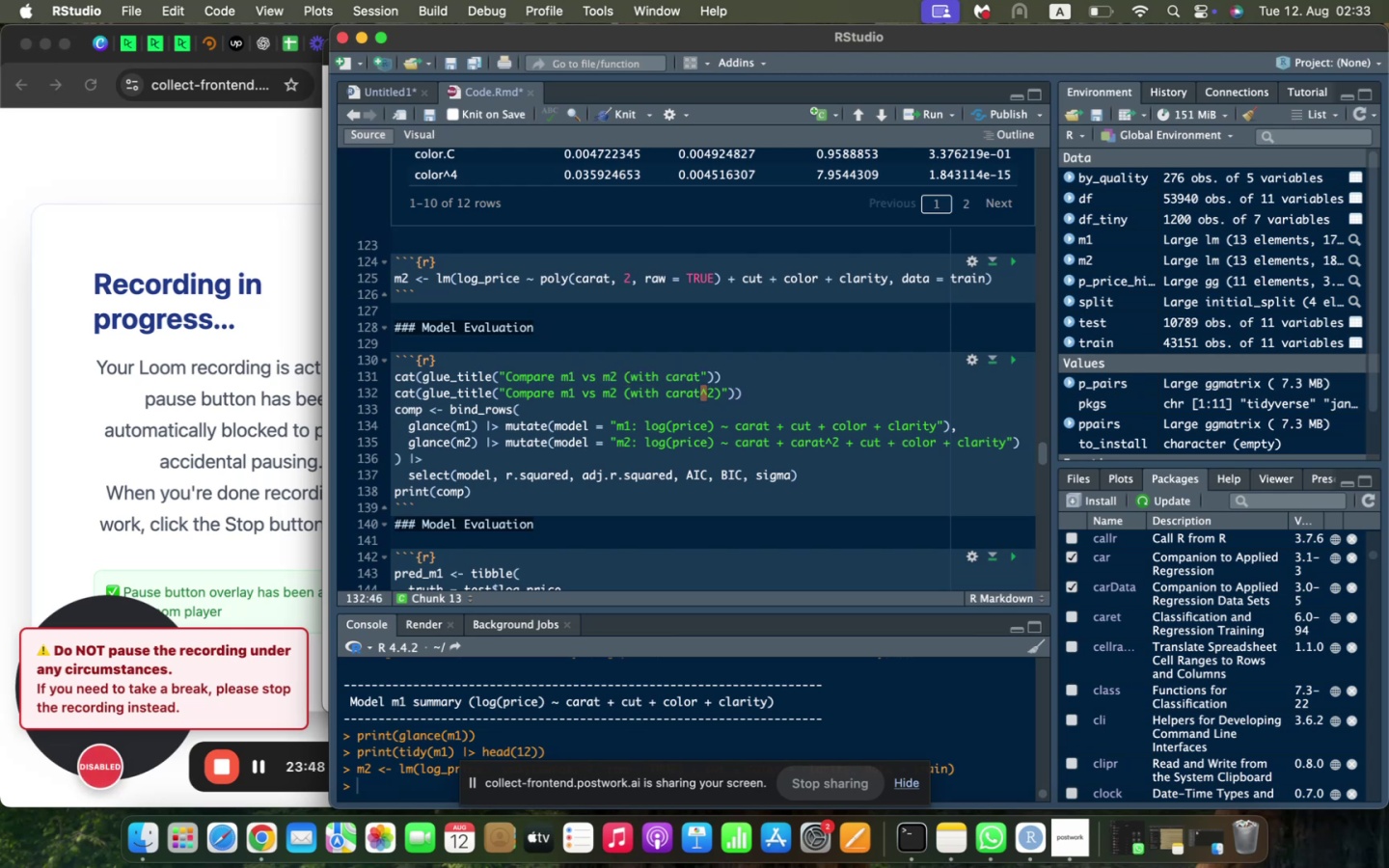 
key(ArrowUp)
 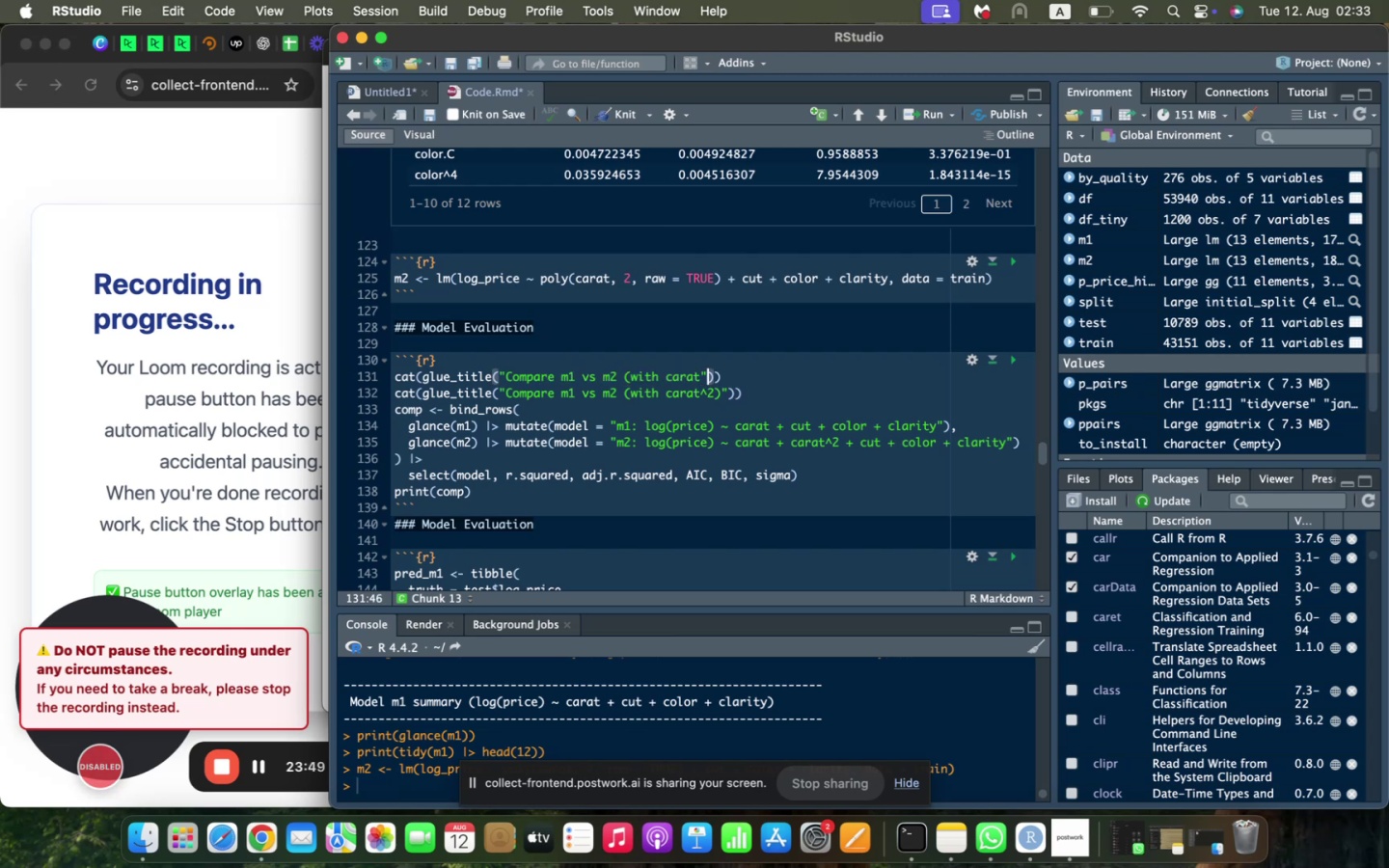 
key(ArrowLeft)
 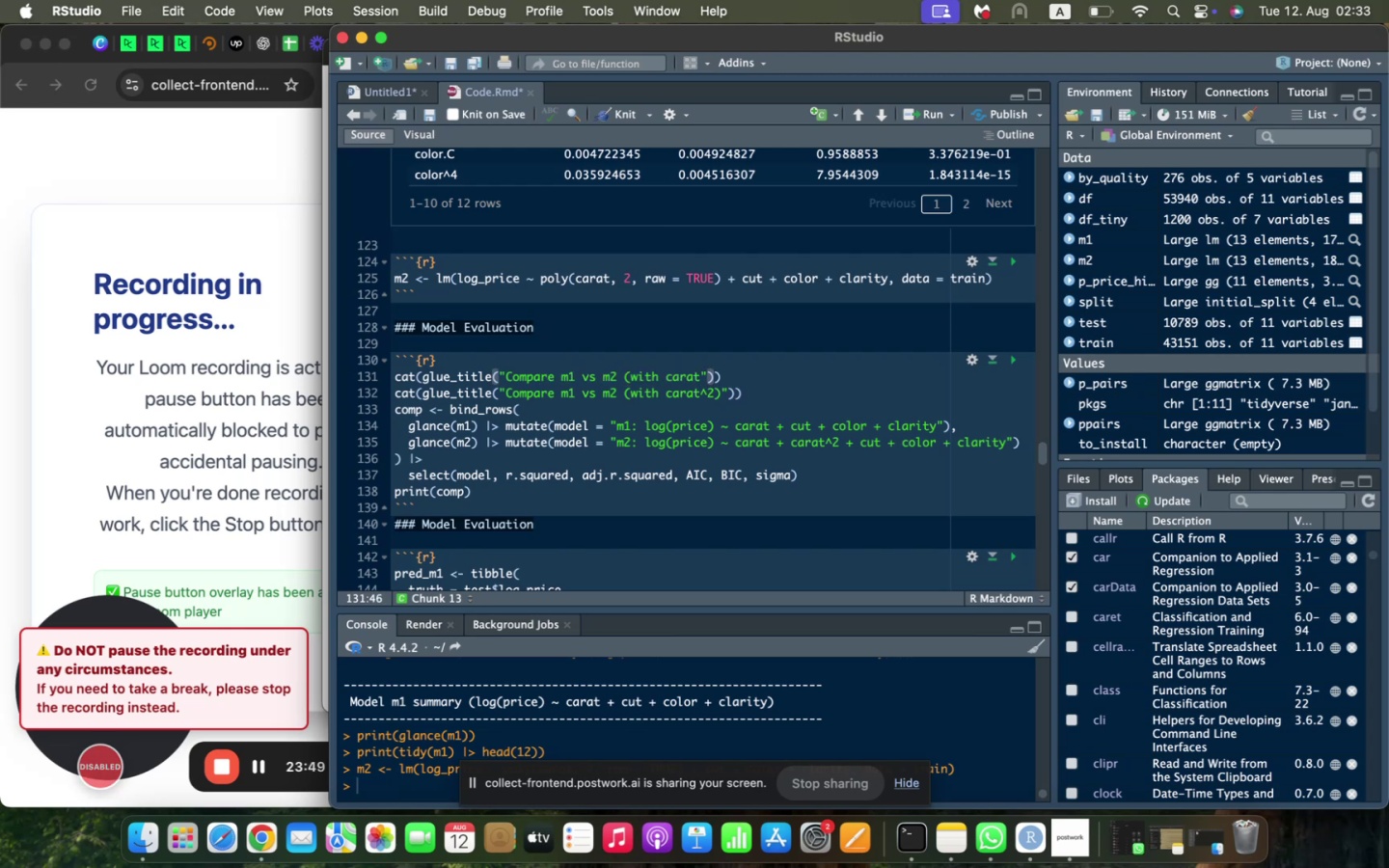 
key(Meta+V)
 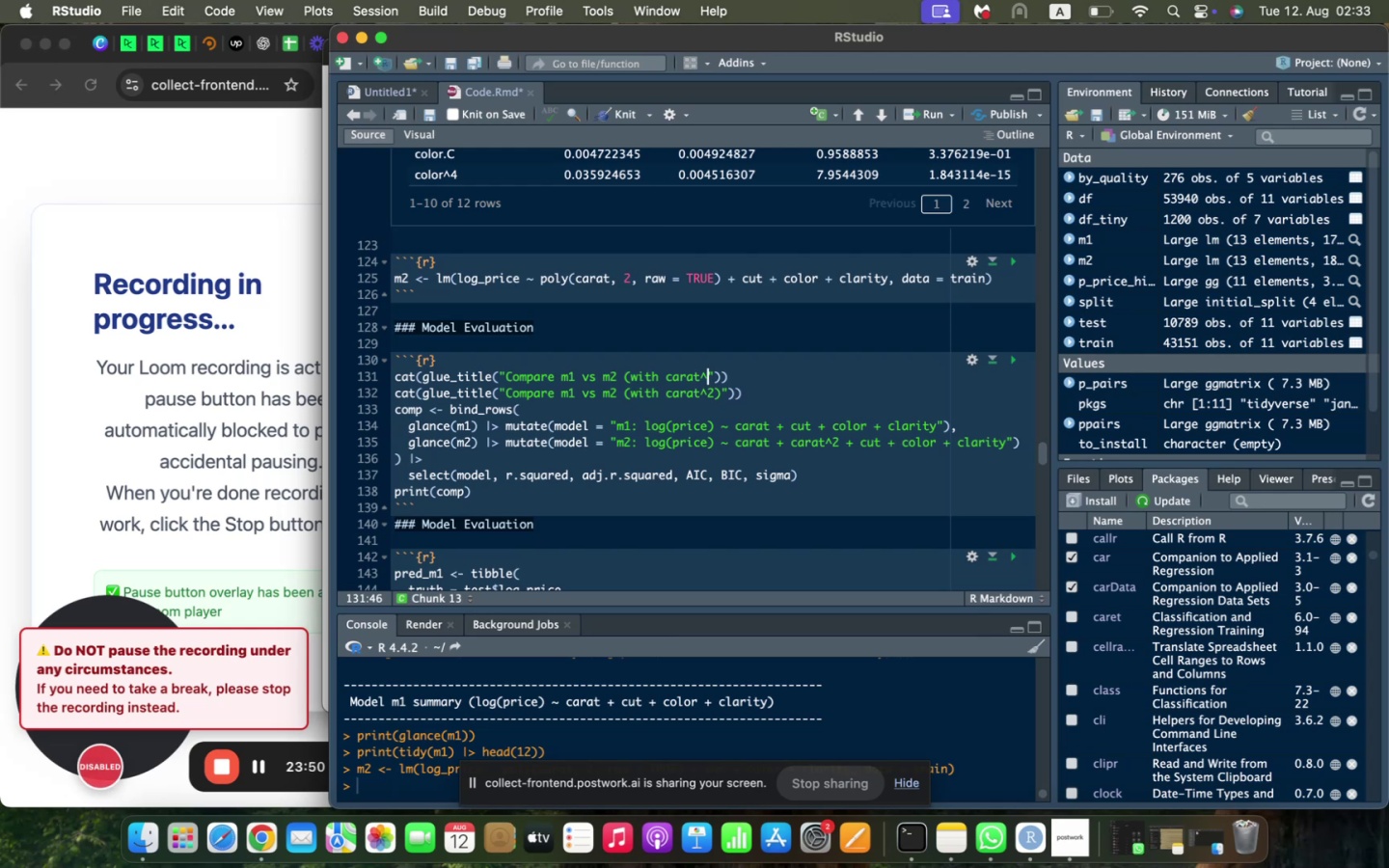 
key(1)
 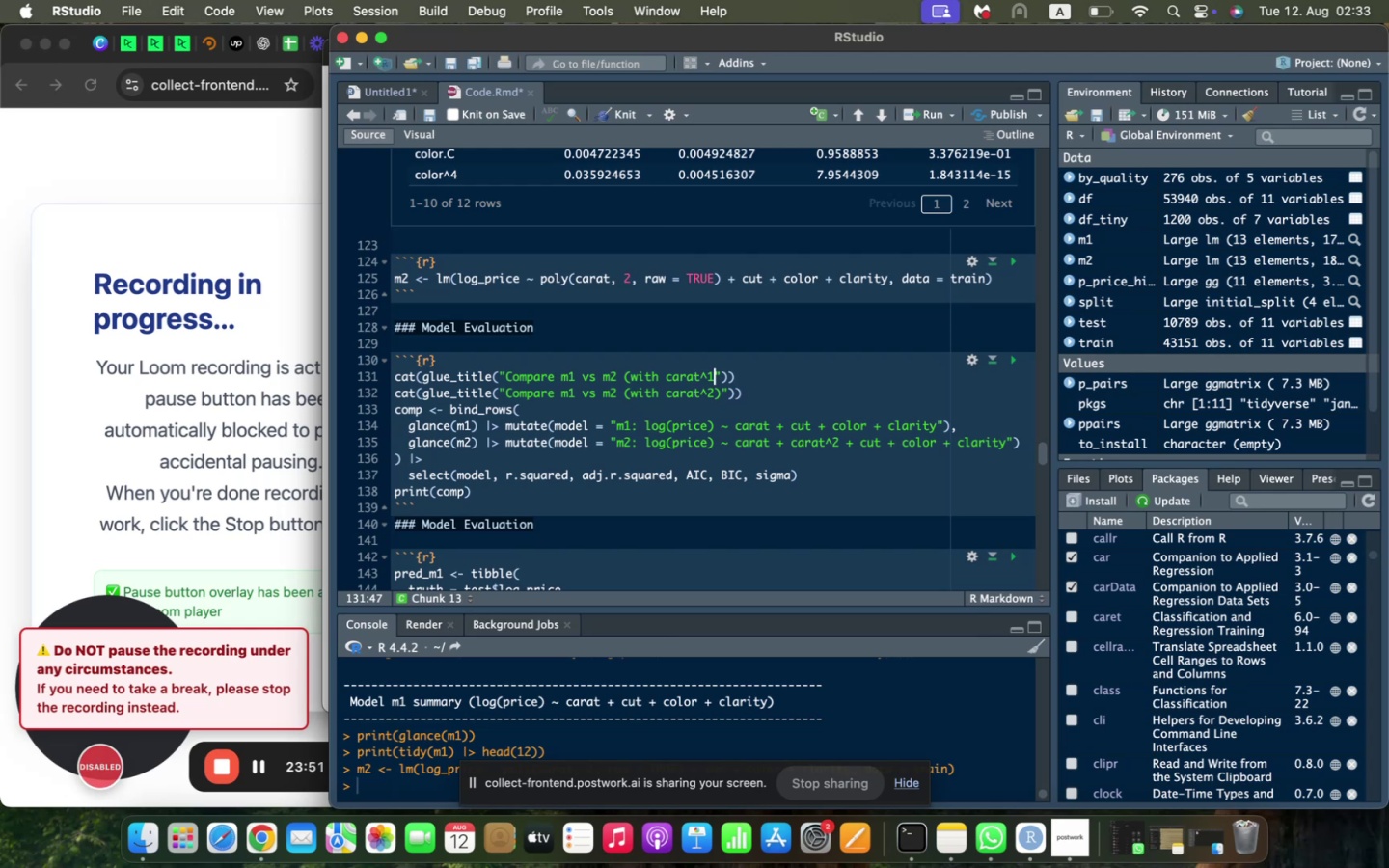 
key(Backspace)
 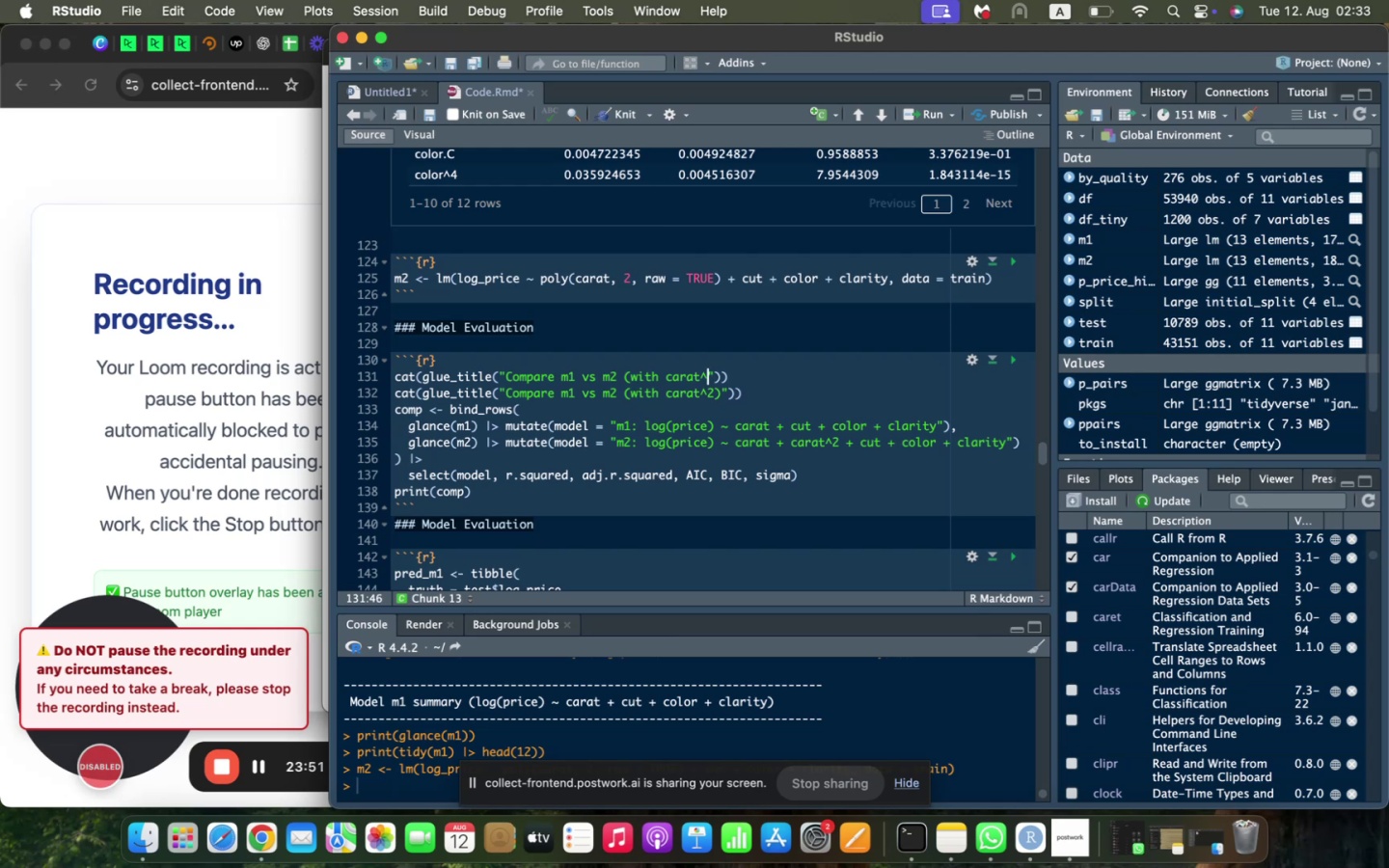 
key(2)
 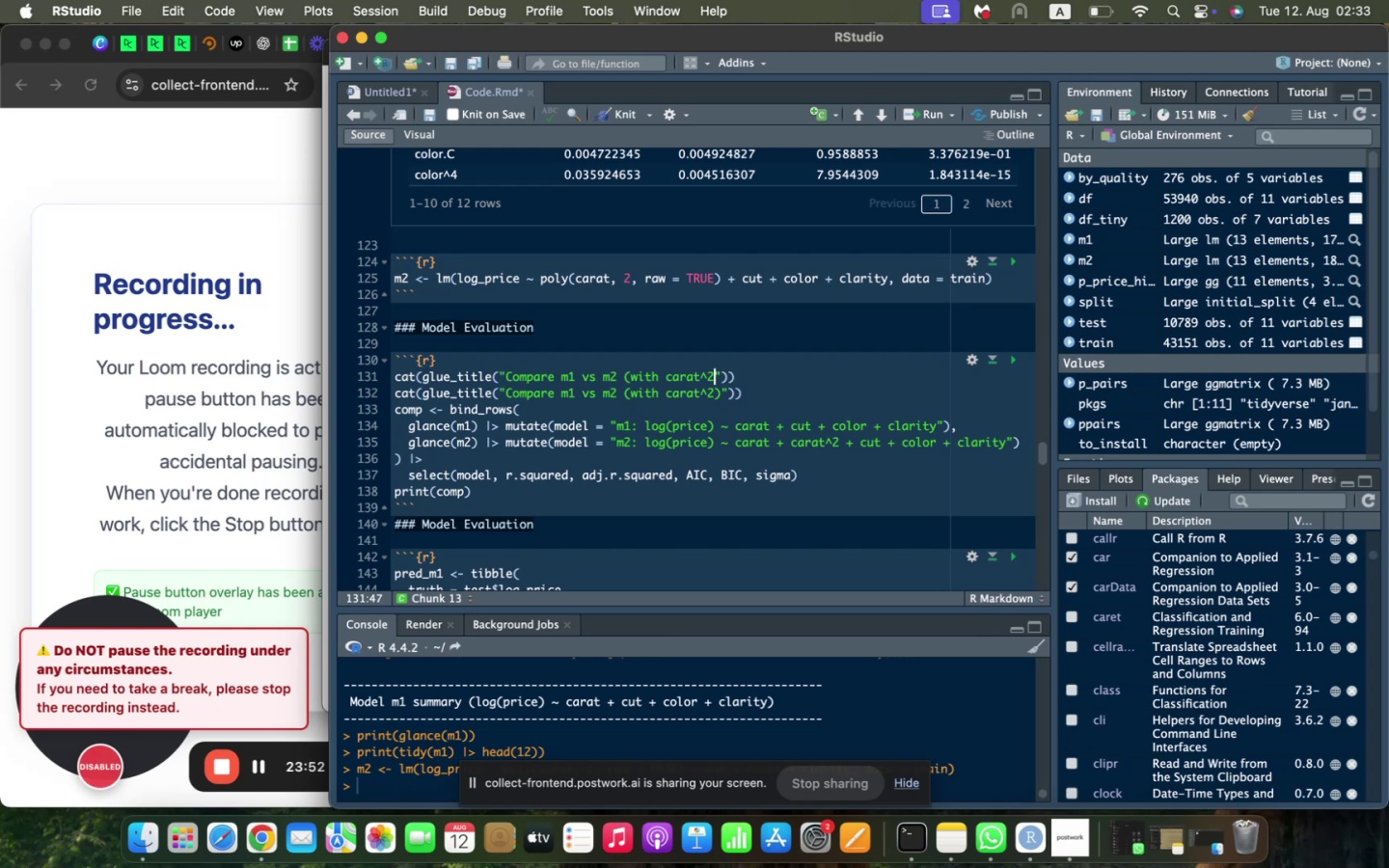 
key(ArrowRight)
 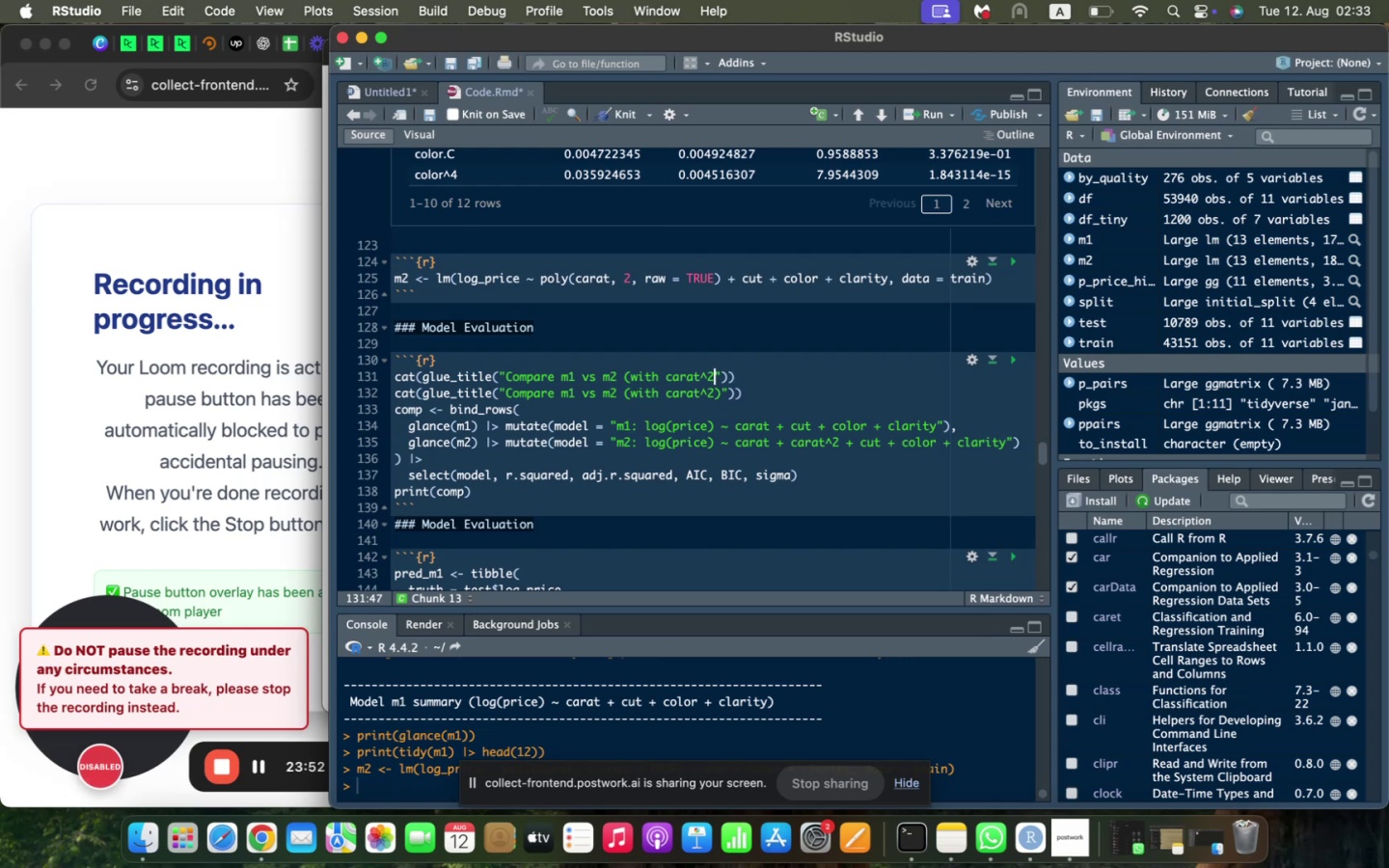 
key(ArrowRight)
 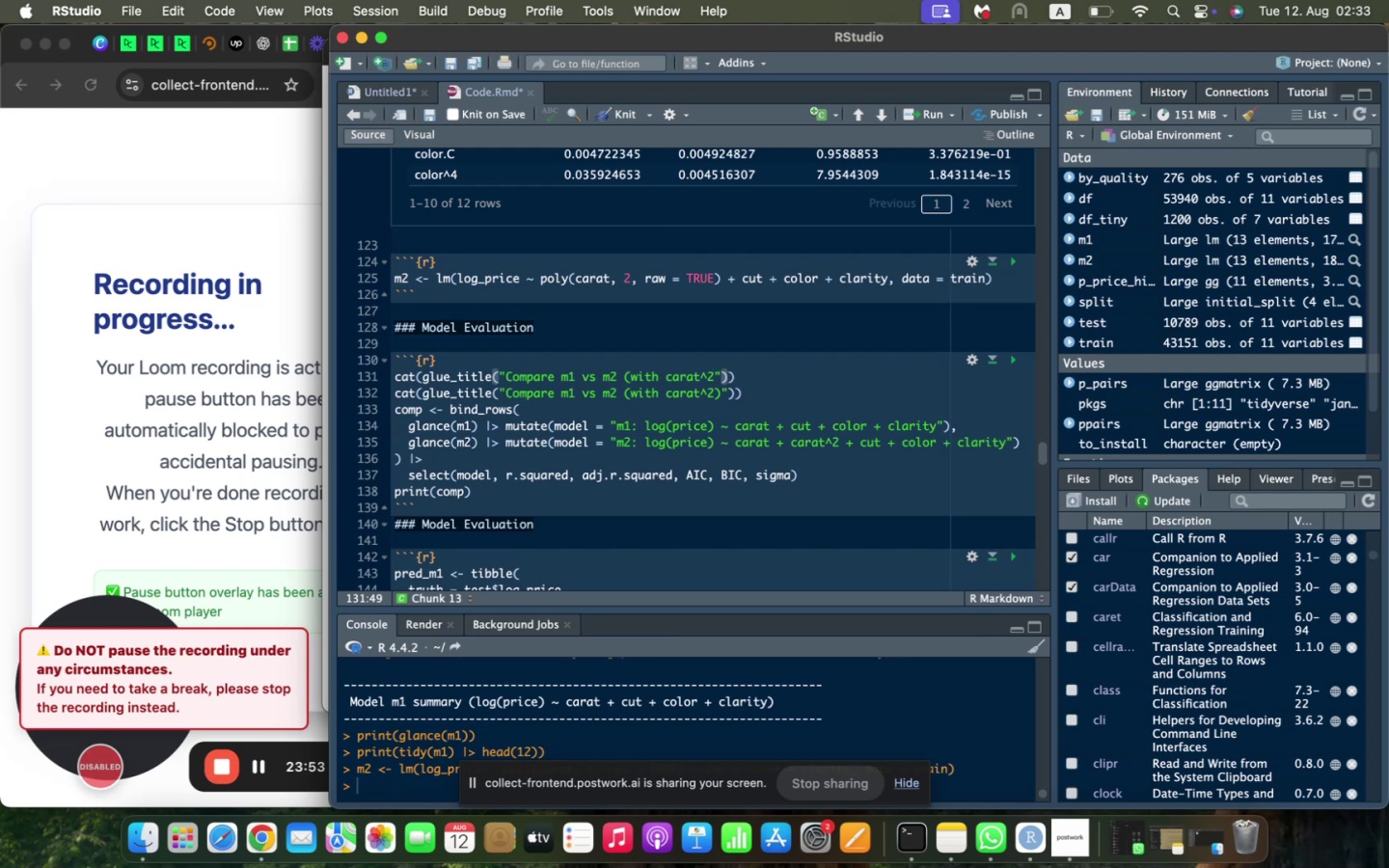 
key(ArrowLeft)
 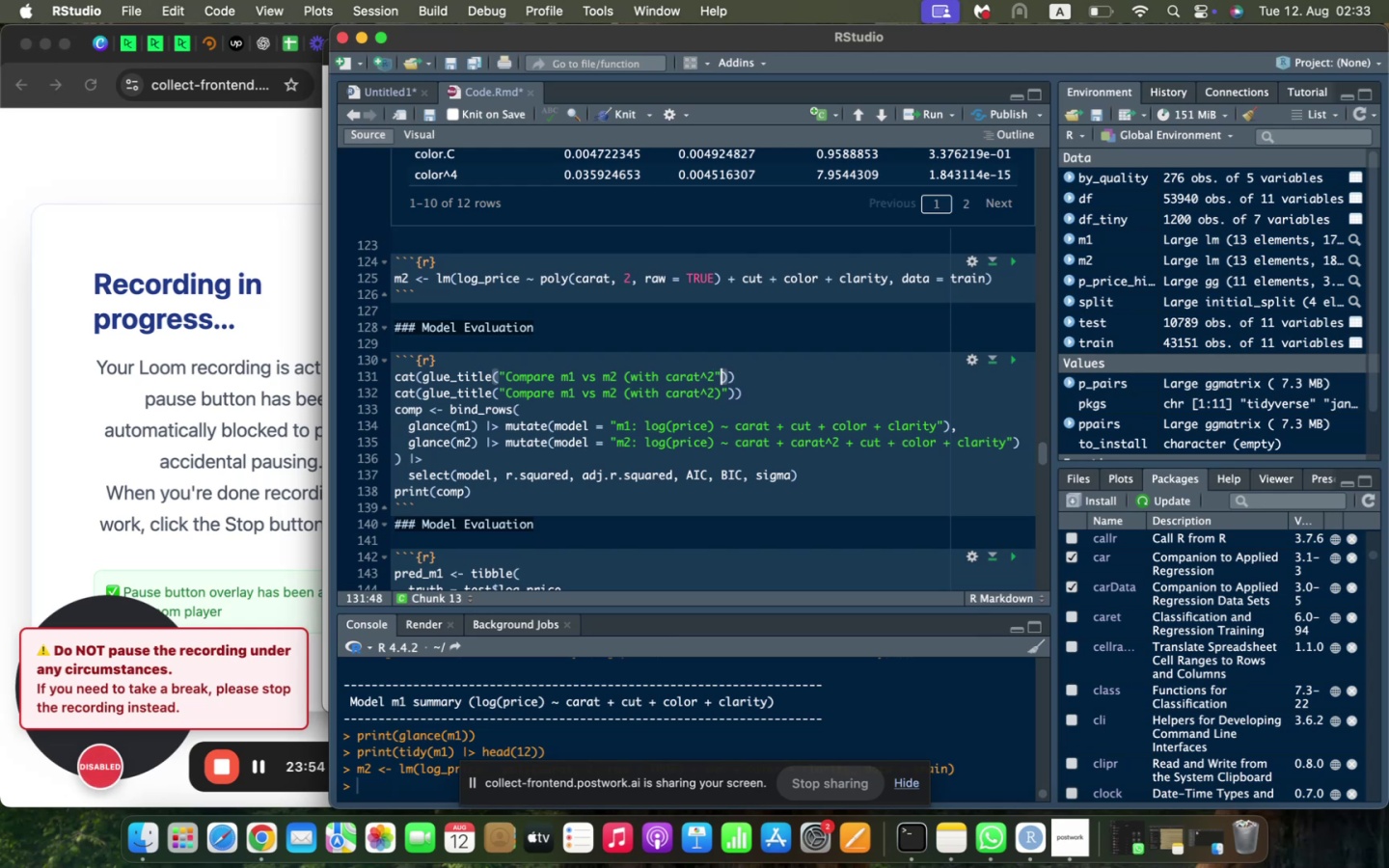 
key(ArrowLeft)
 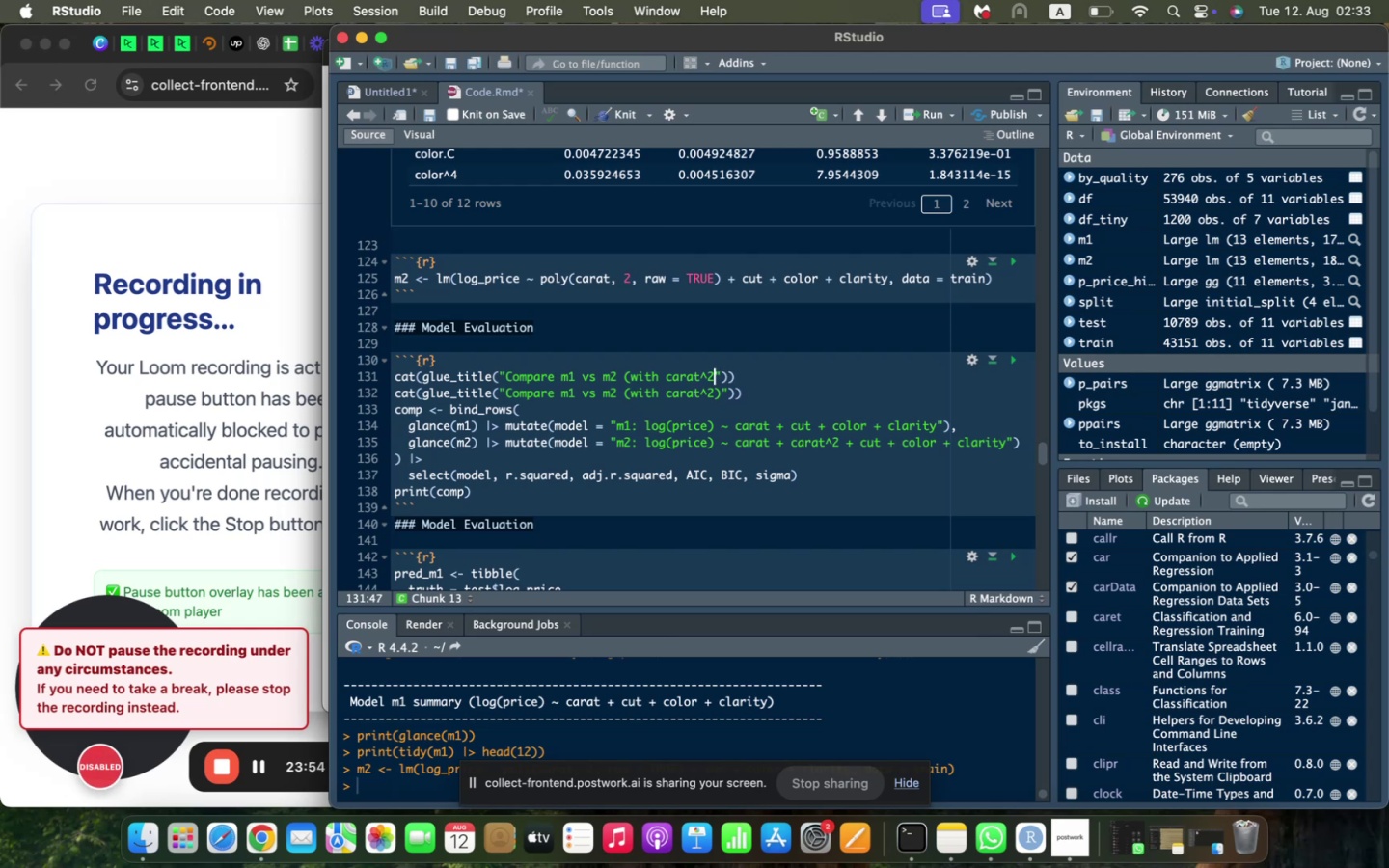 
key(Shift+ShiftLeft)
 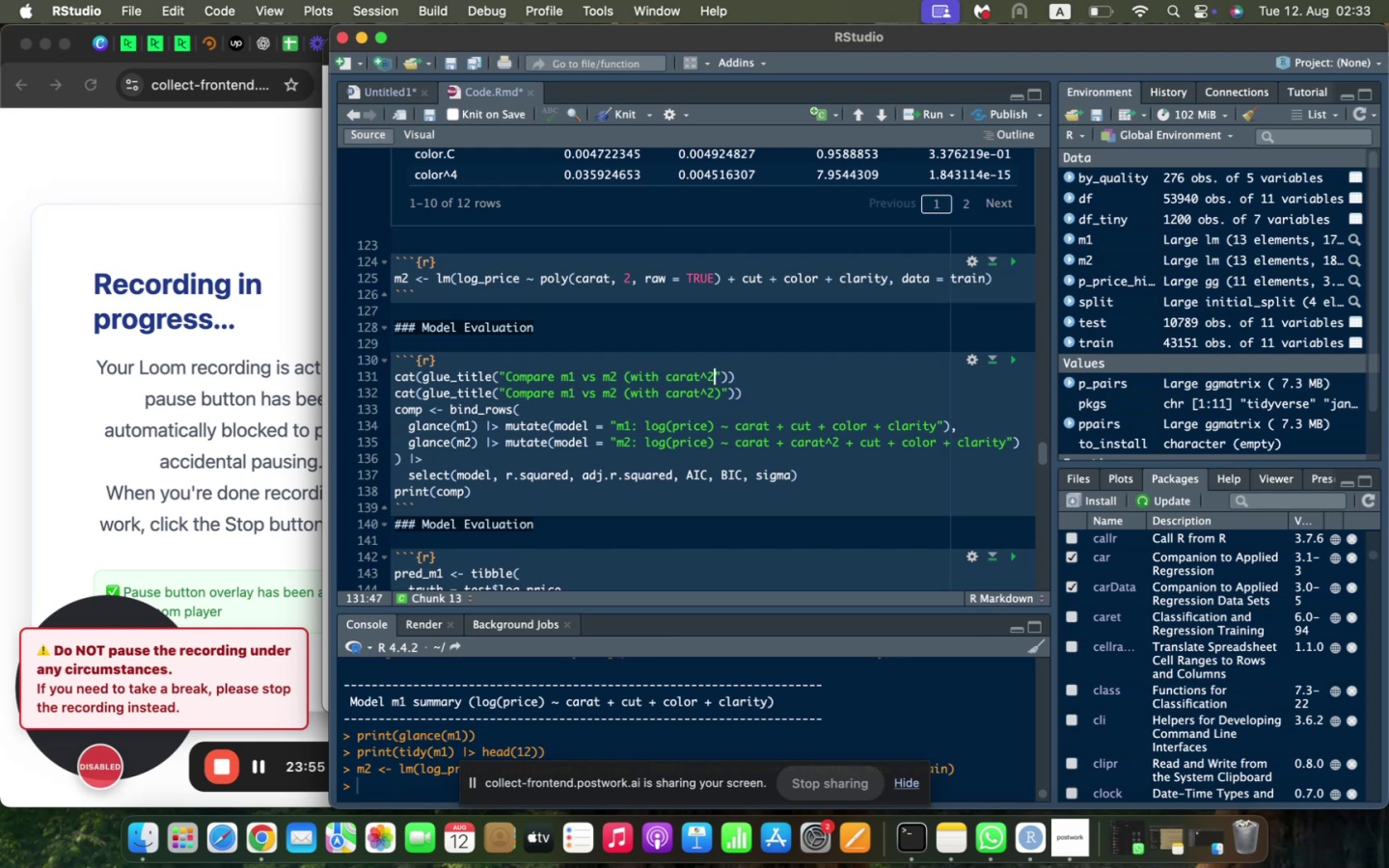 
key(Shift+0)
 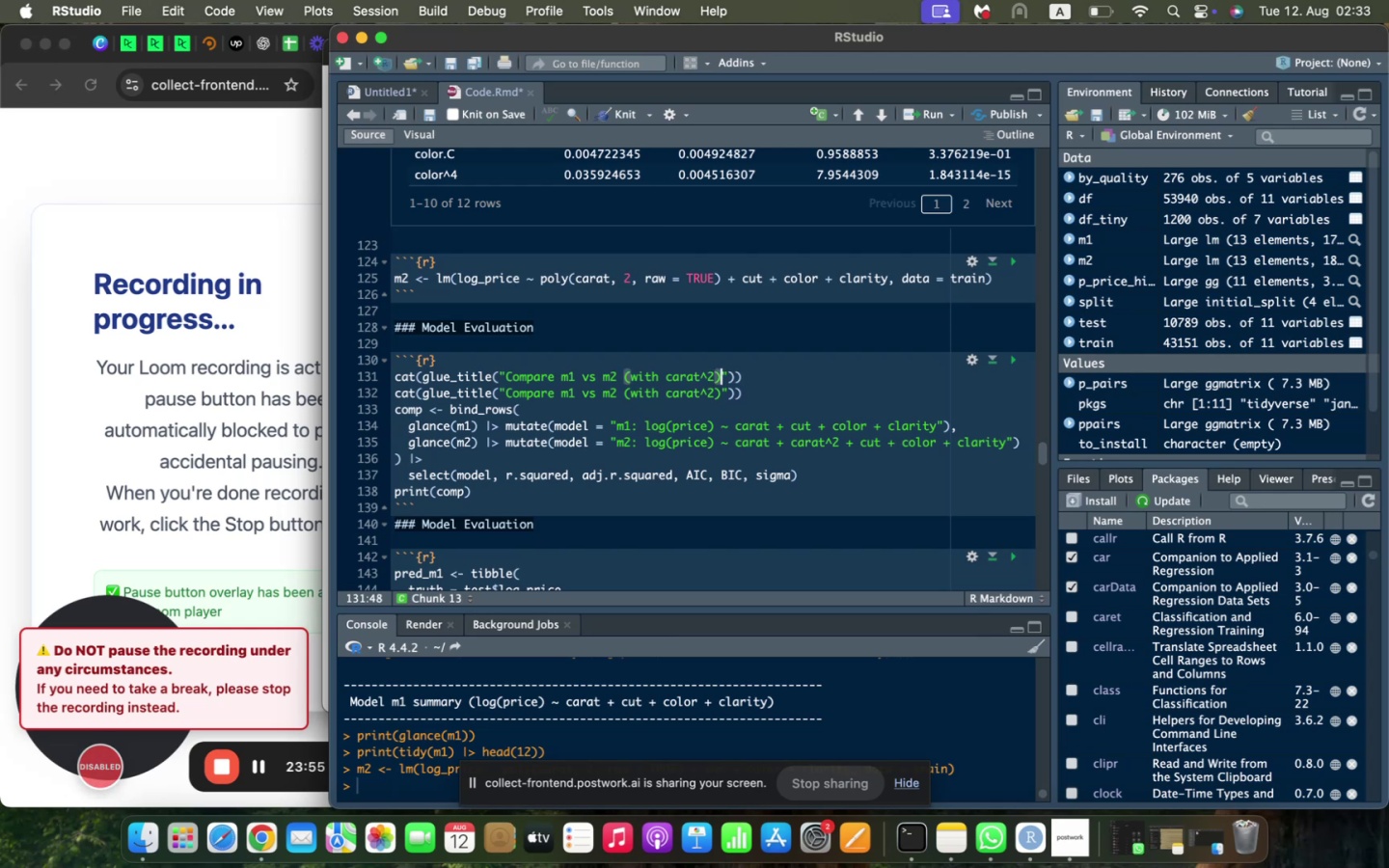 
key(ArrowRight)
 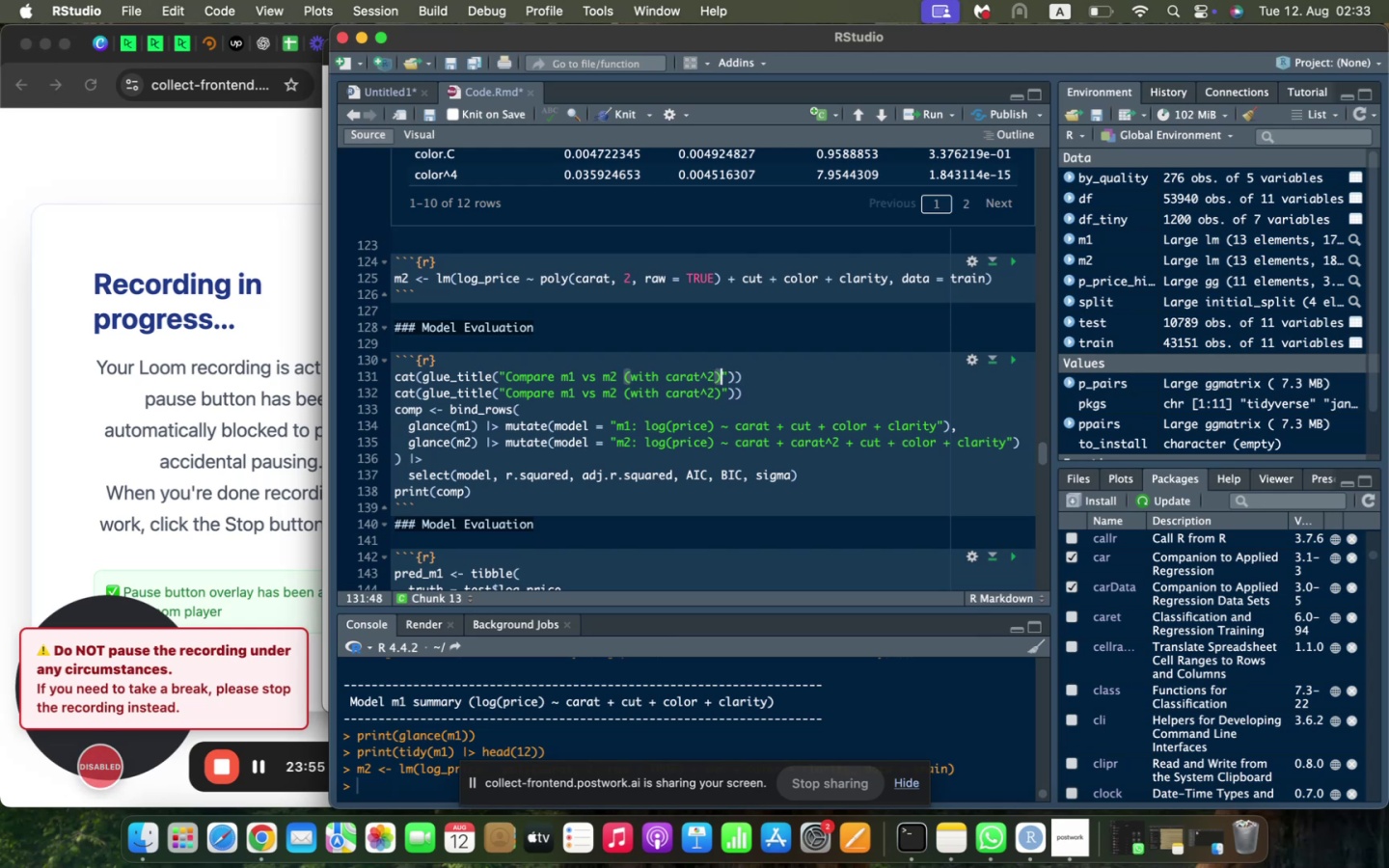 
key(ArrowRight)
 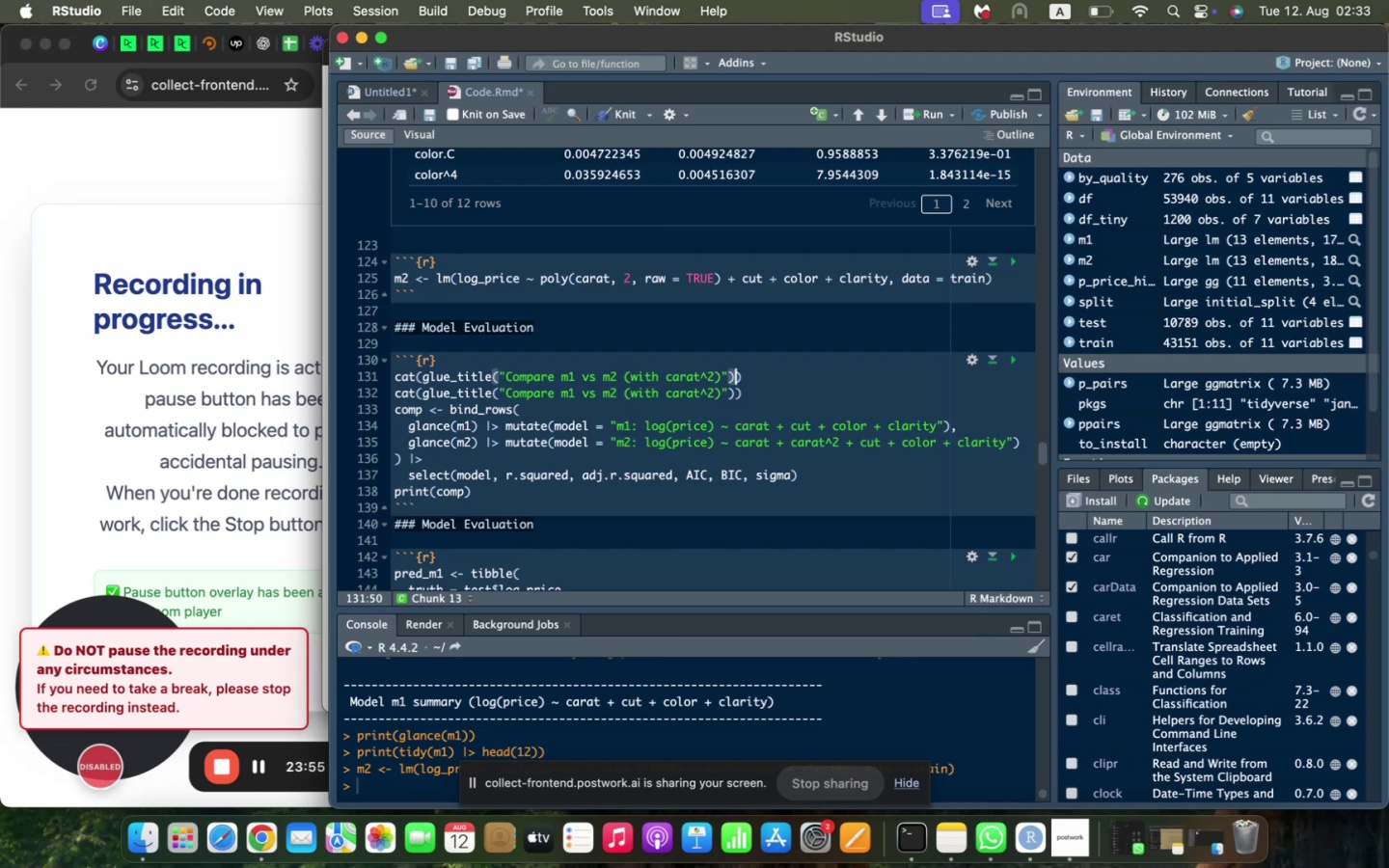 
key(ArrowRight)
 